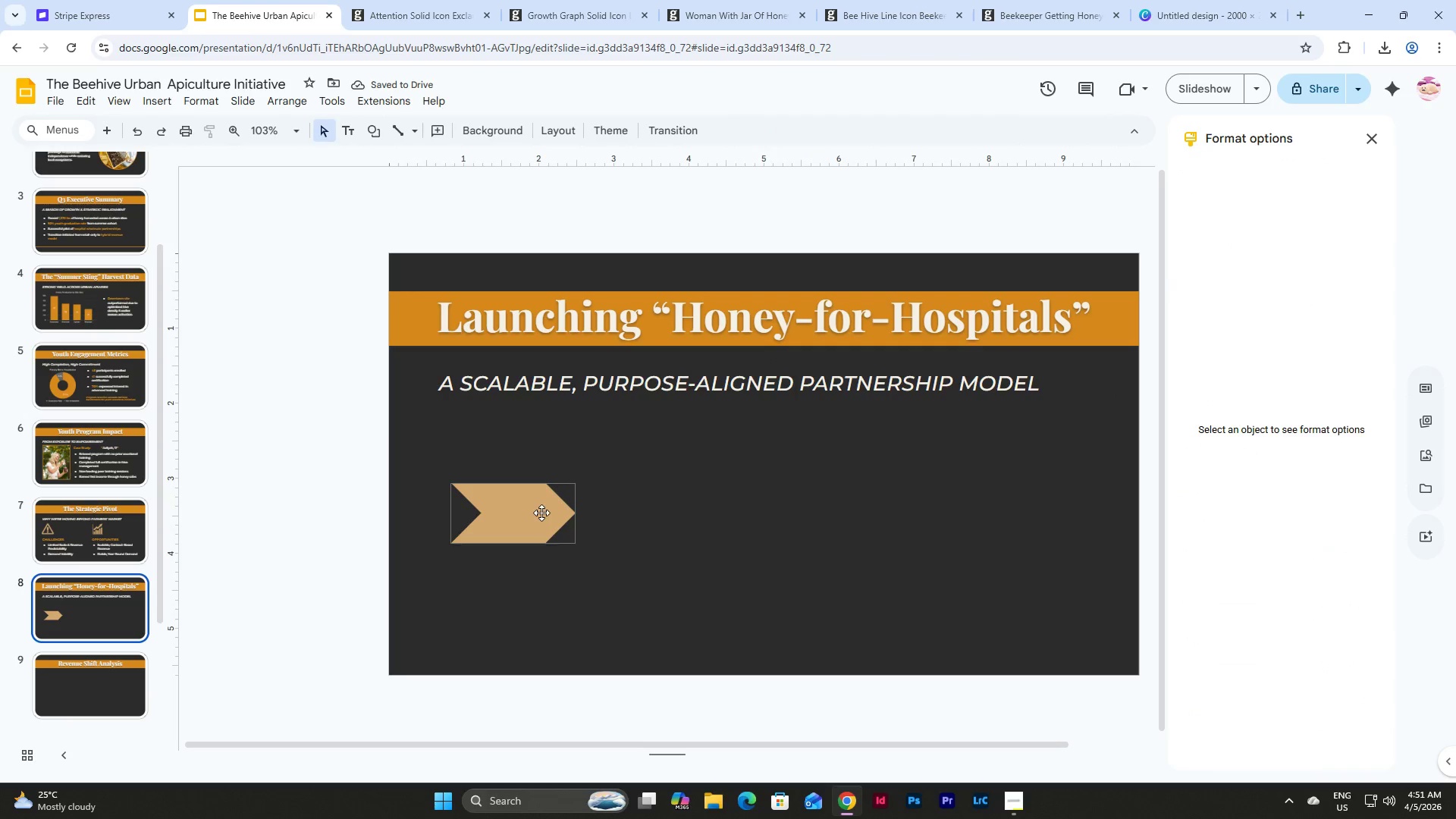 
left_click([535, 507])
 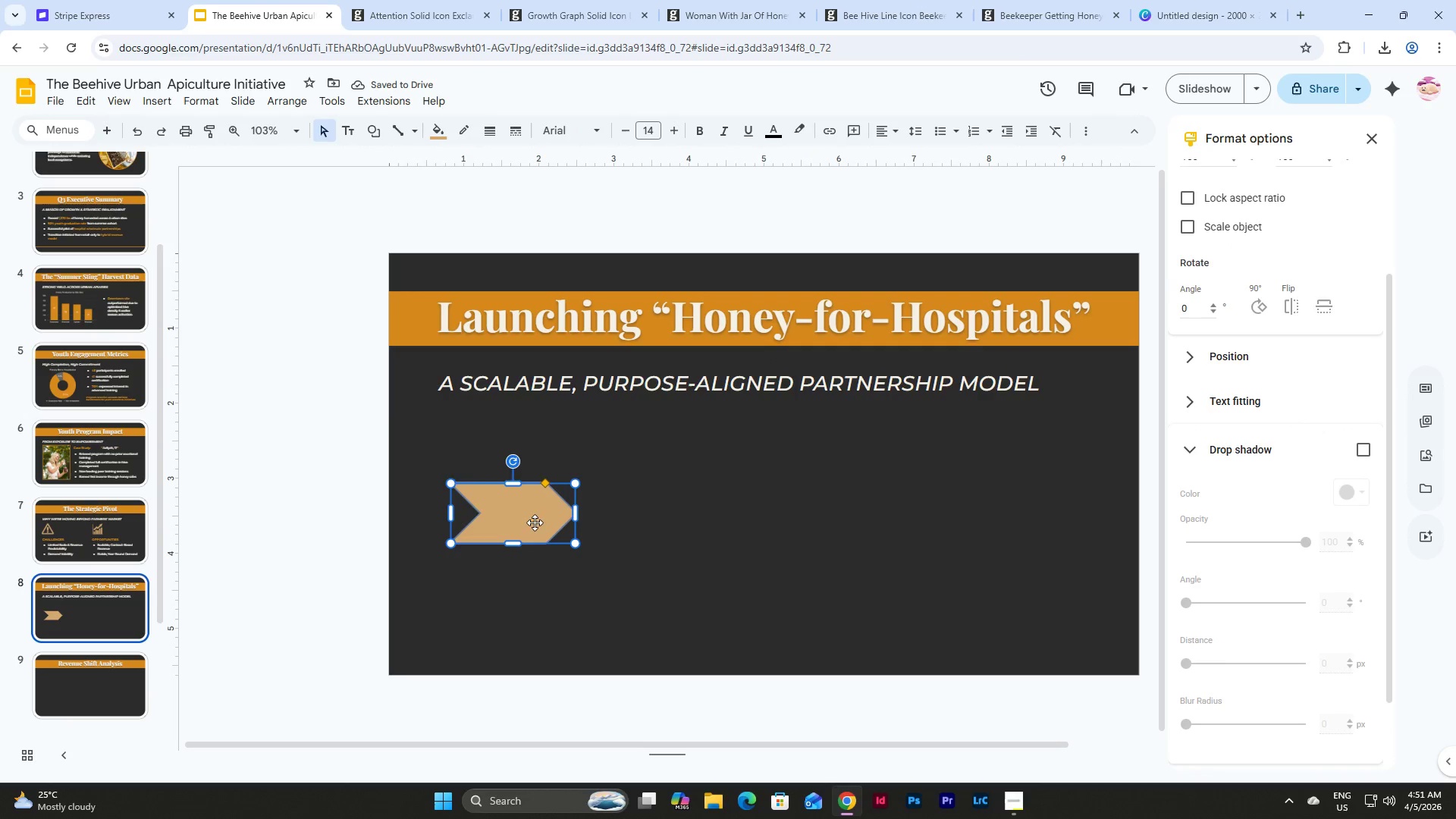 
left_click_drag(start_coordinate=[535, 522], to_coordinate=[515, 470])
 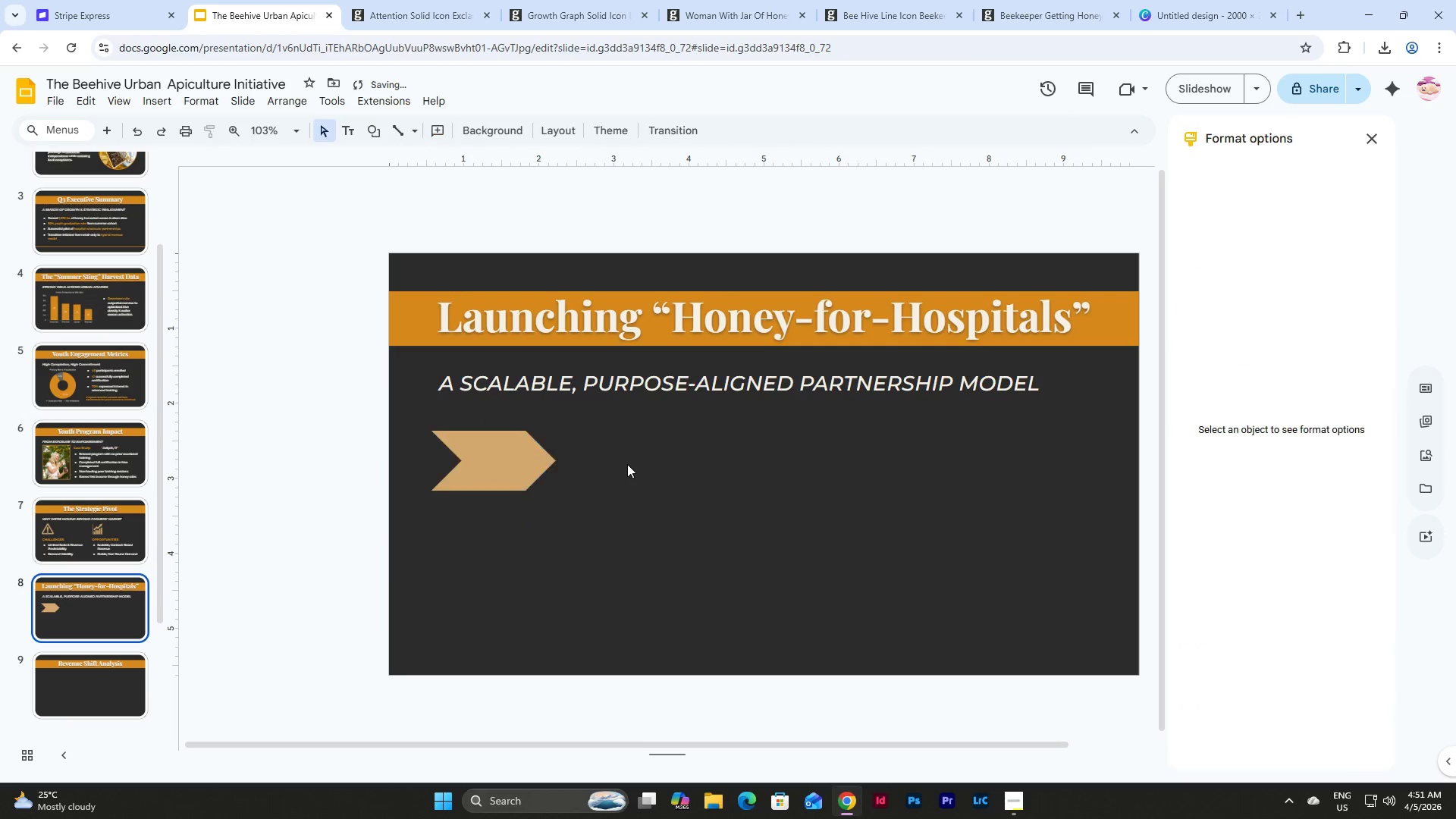 
double_click([496, 459])
 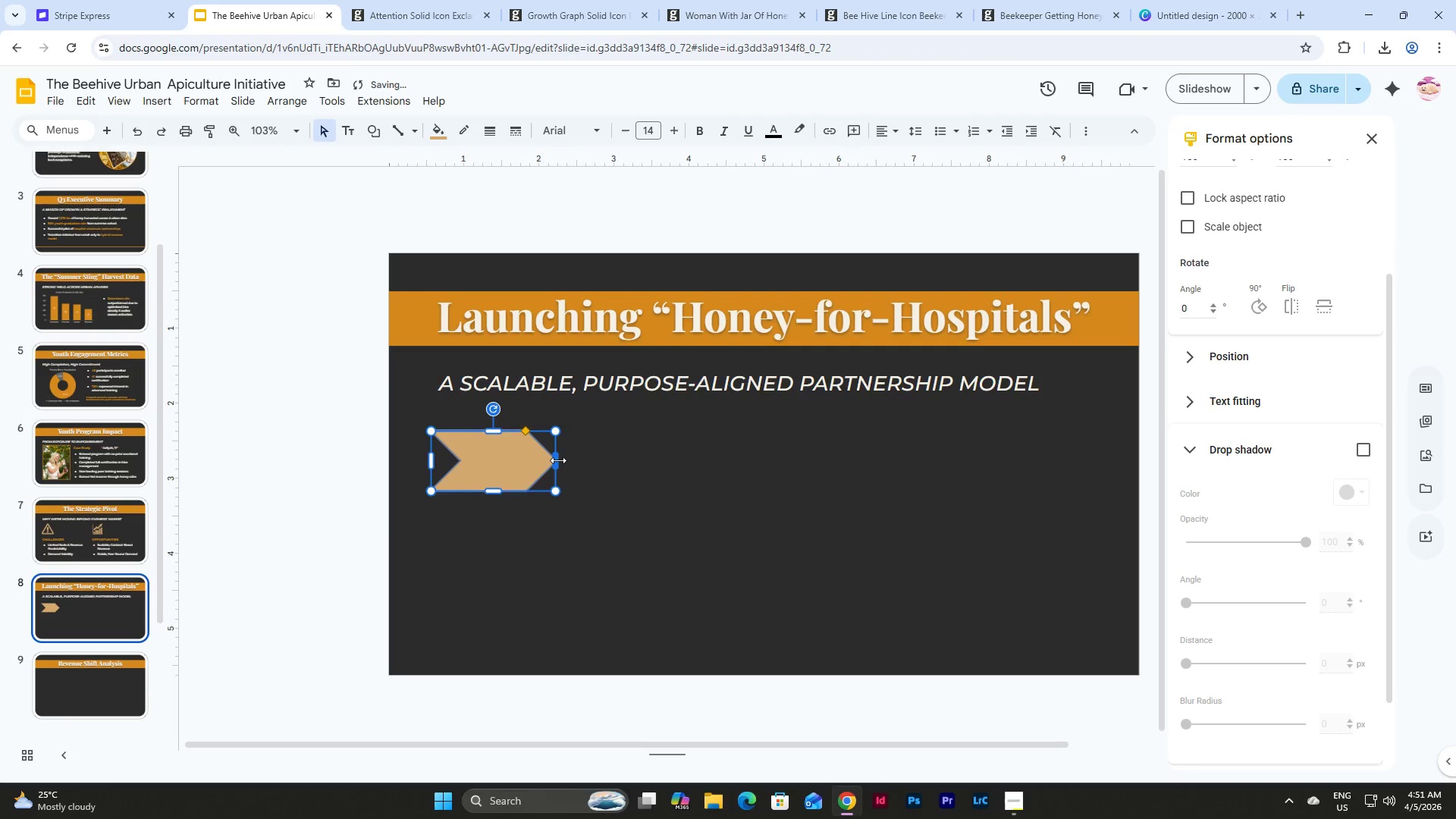 
left_click_drag(start_coordinate=[558, 460], to_coordinate=[578, 463])
 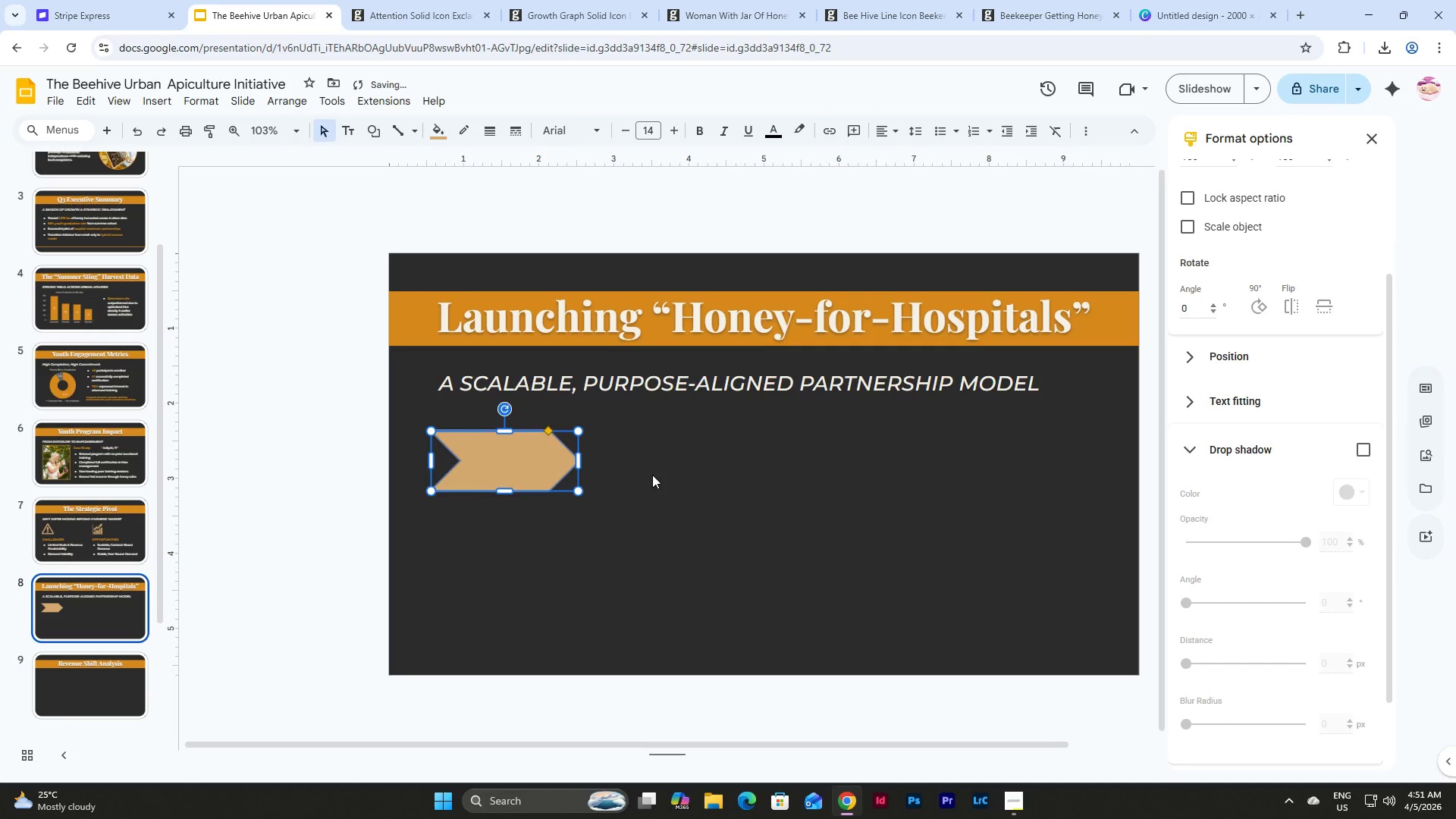 
left_click([652, 475])
 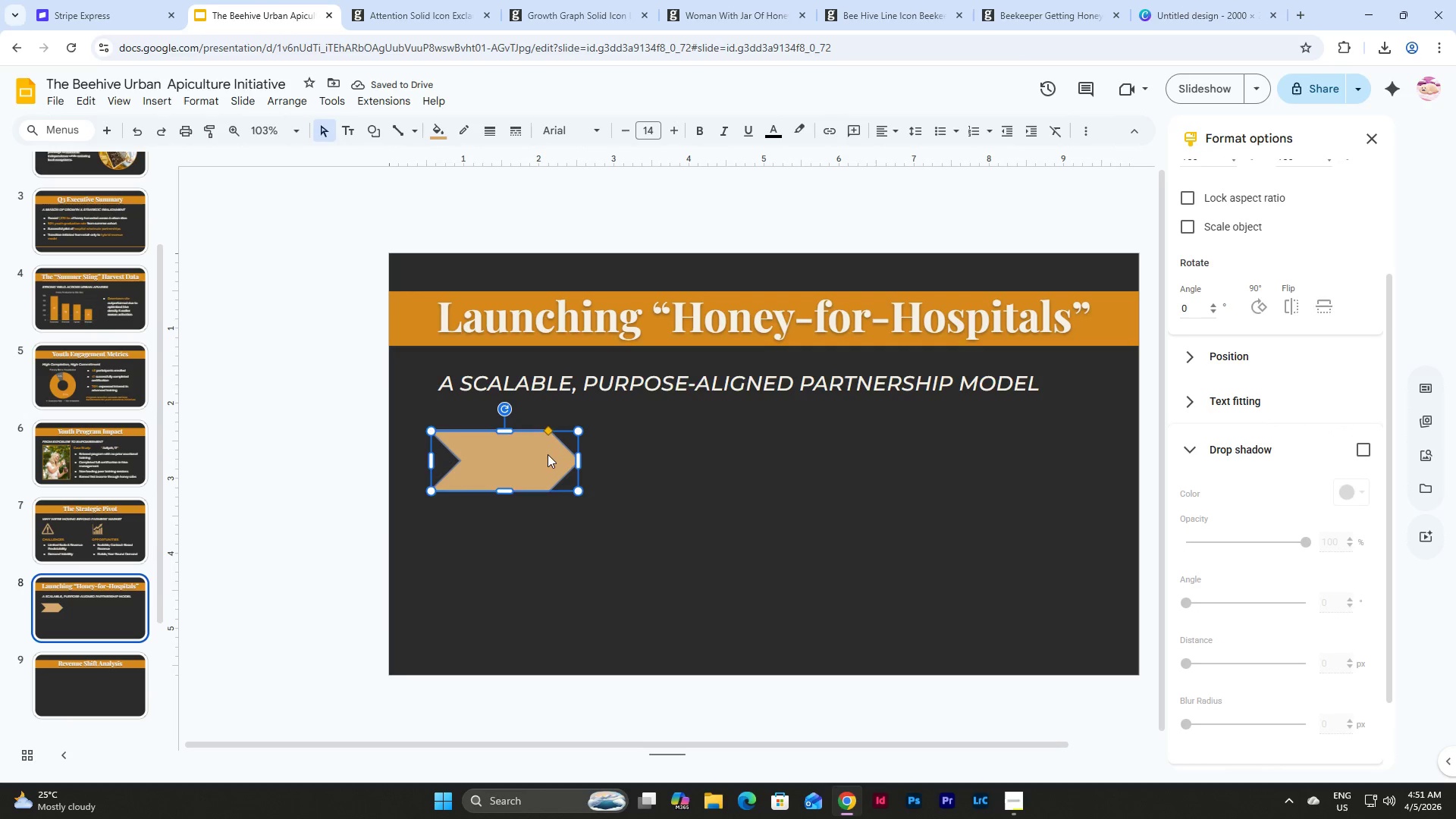 
left_click_drag(start_coordinate=[580, 460], to_coordinate=[590, 462])
 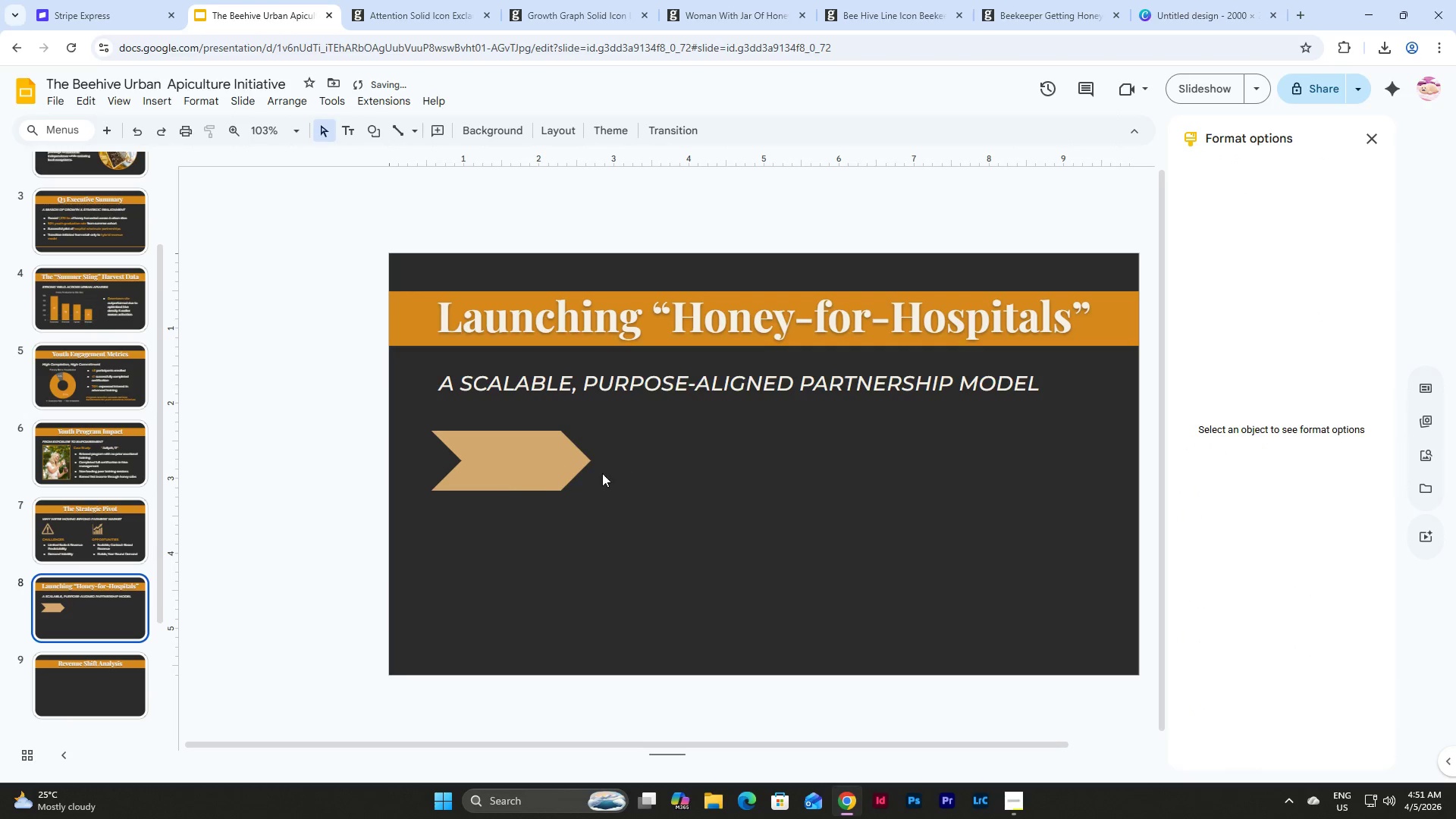 
double_click([503, 472])
 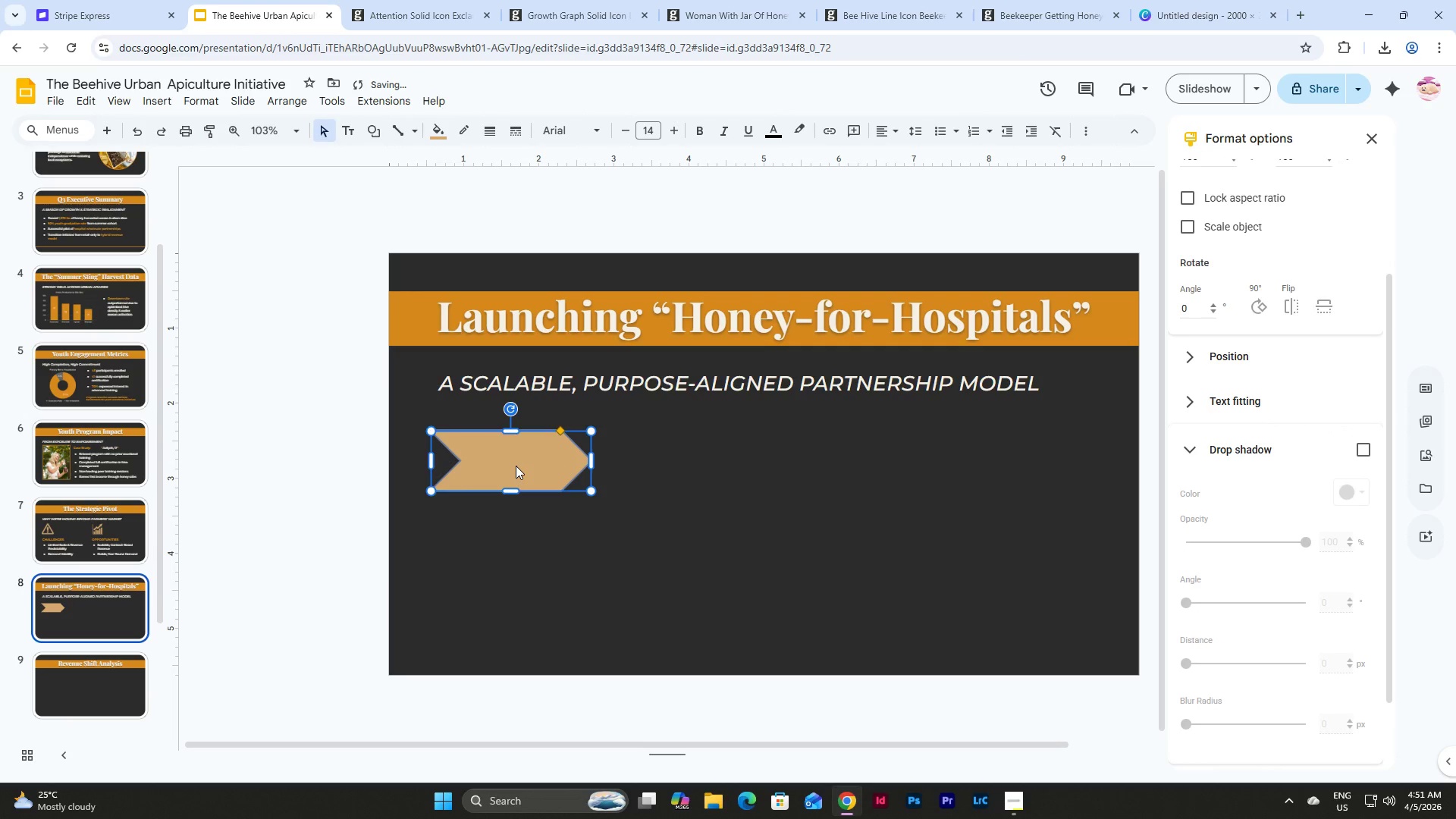 
key(Control+C)
 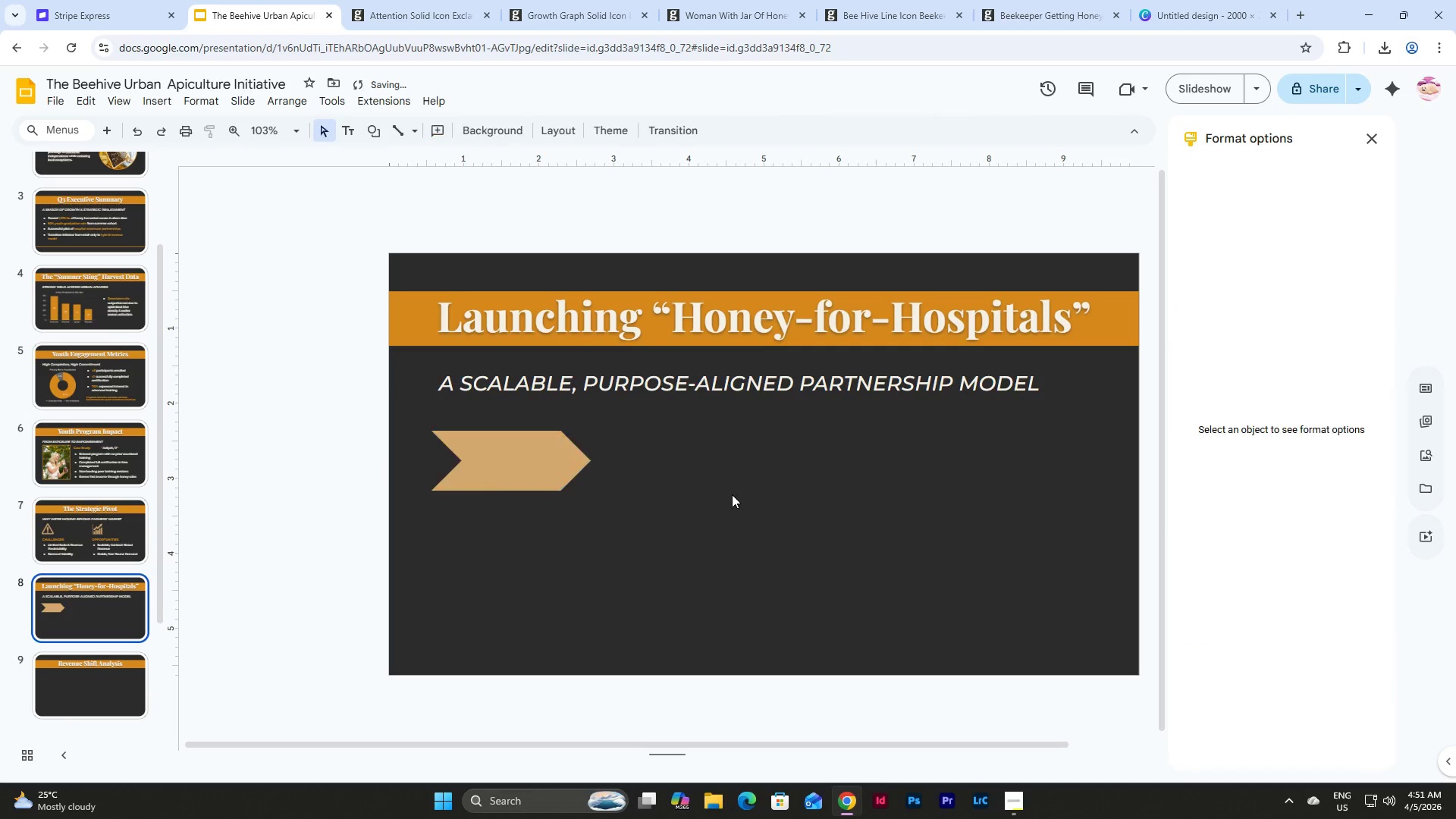 
left_click([732, 494])
 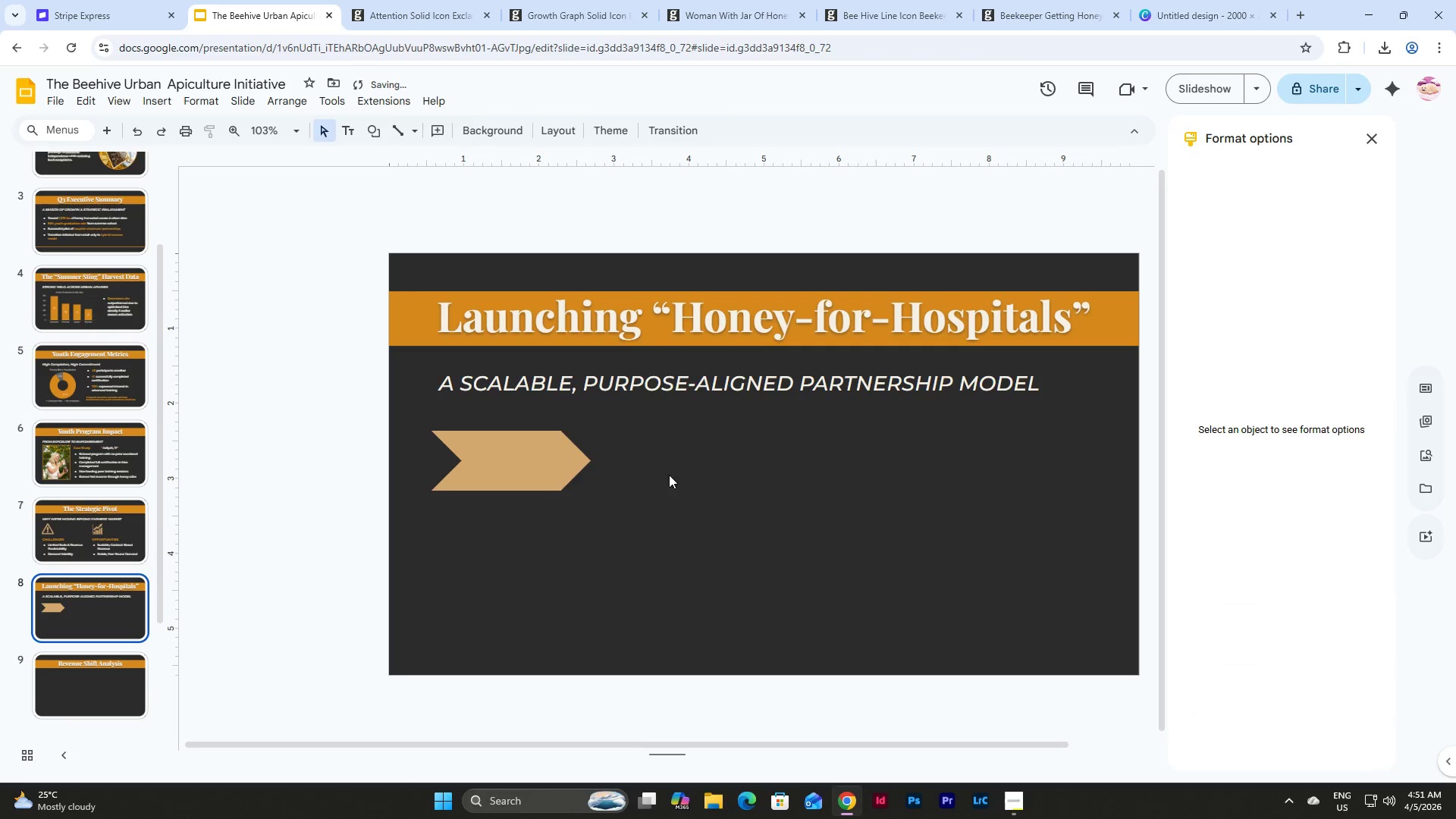 
key(Control+V)
 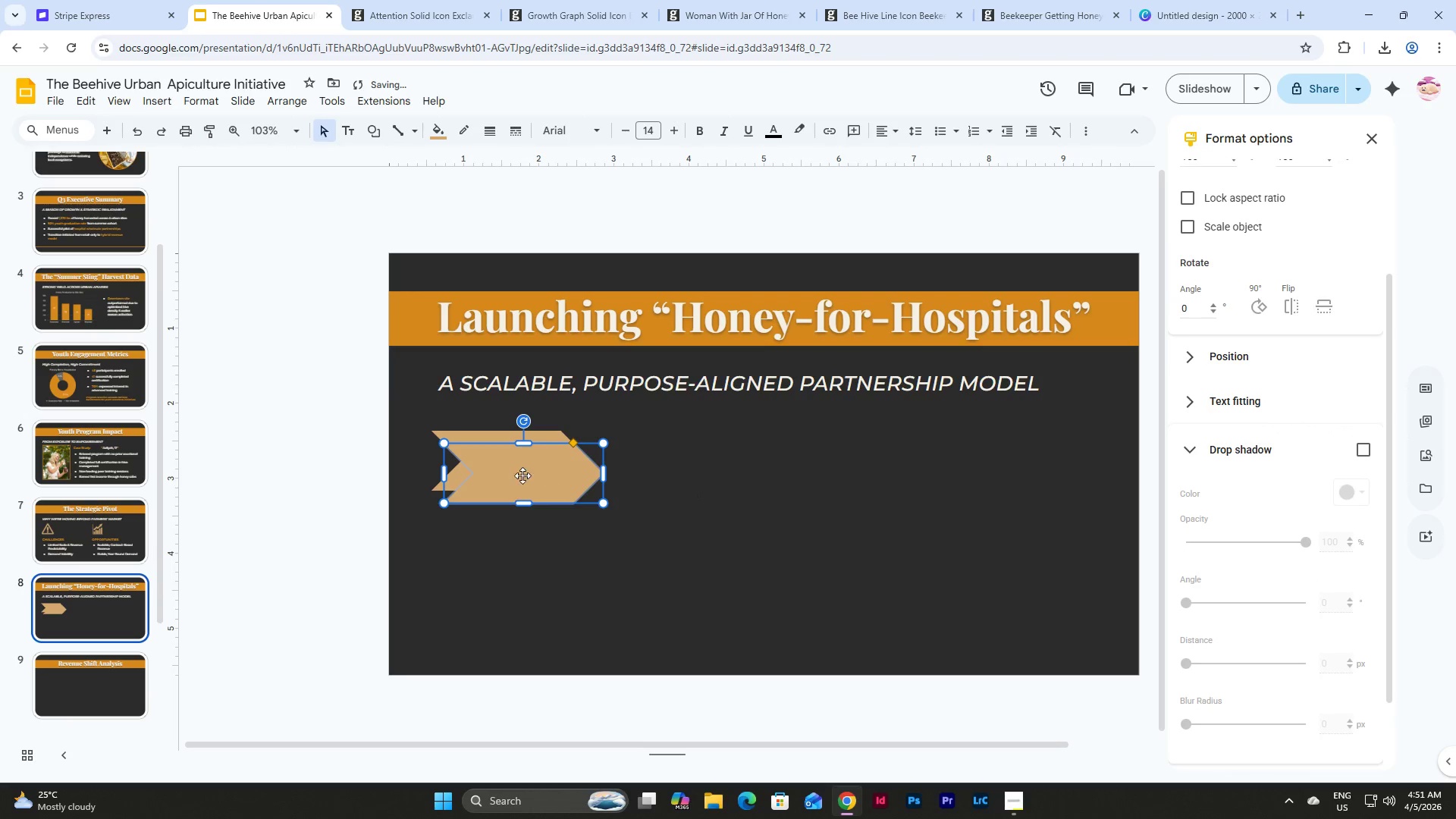 
left_click_drag(start_coordinate=[520, 475], to_coordinate=[656, 466])
 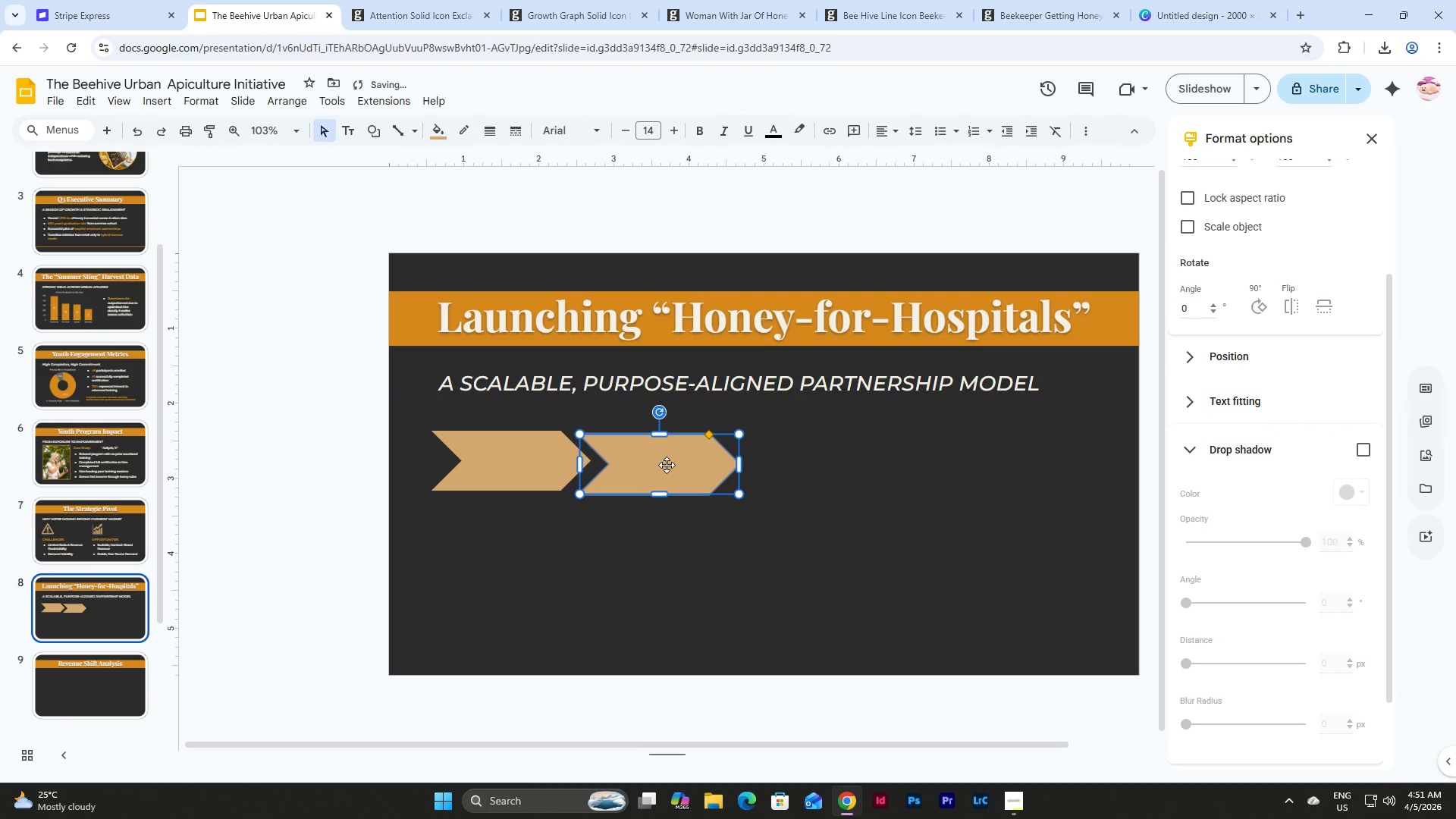 
left_click_drag(start_coordinate=[665, 465], to_coordinate=[676, 465])
 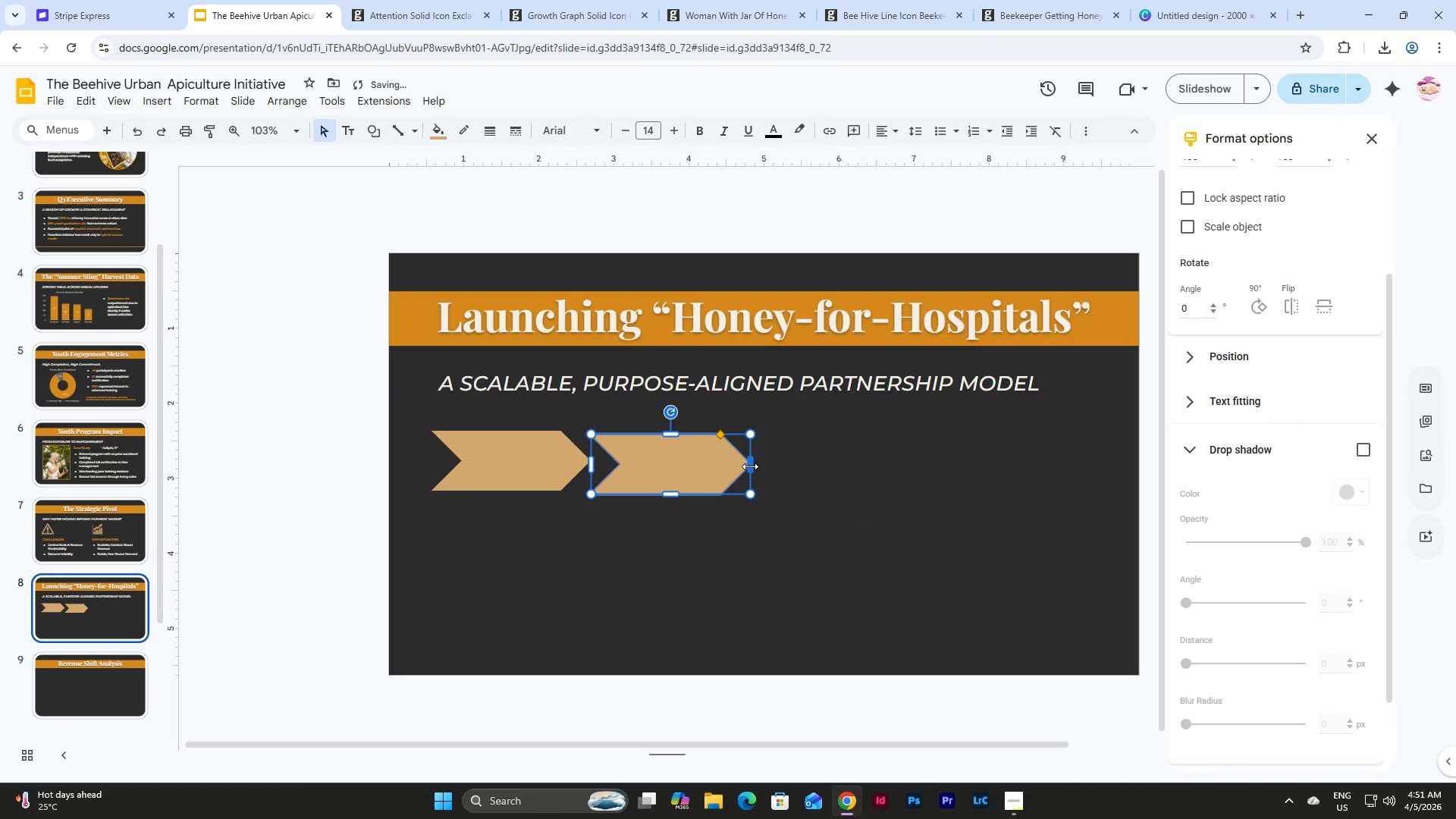 
left_click([805, 469])
 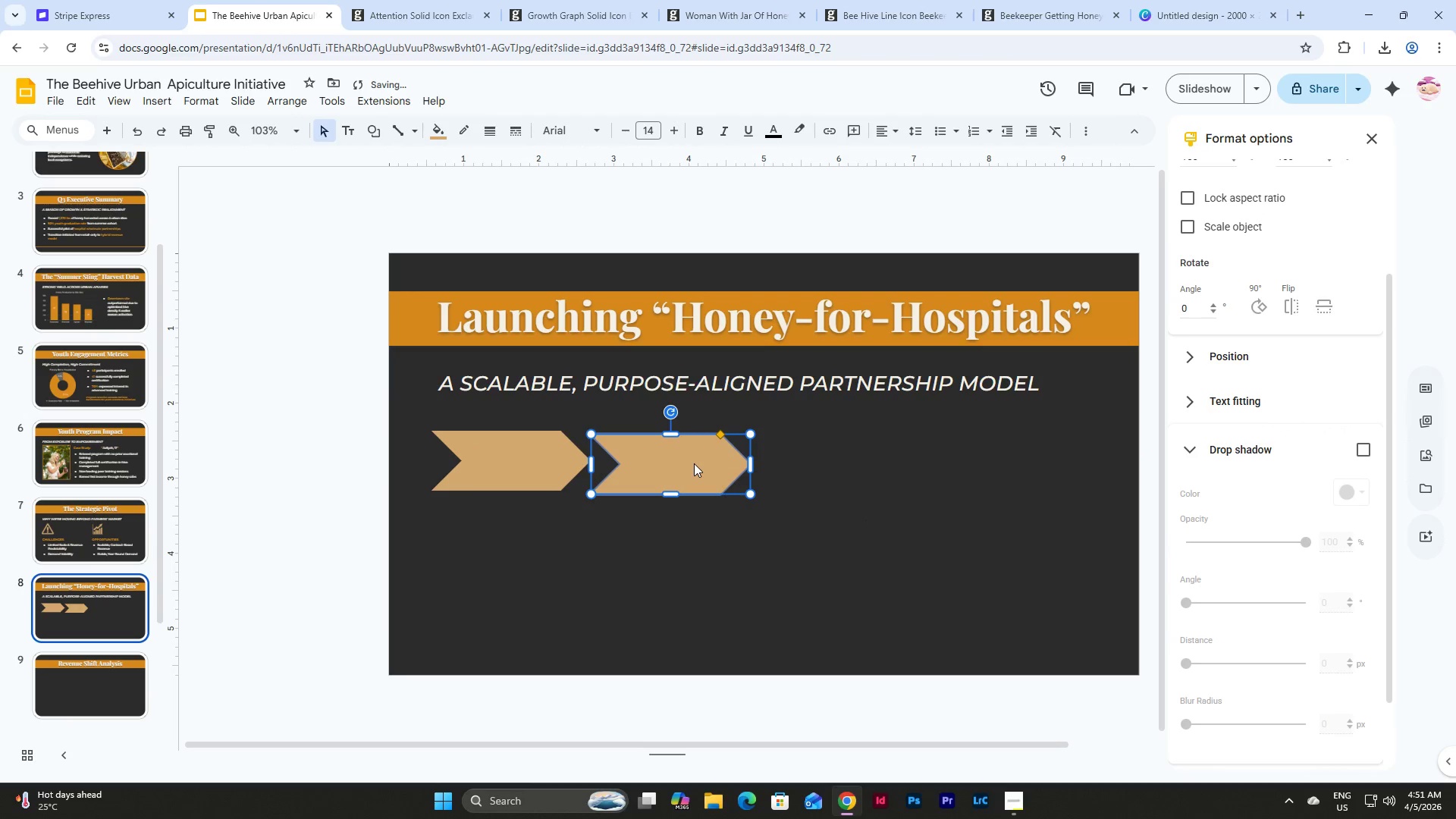 
key(Control+D)
 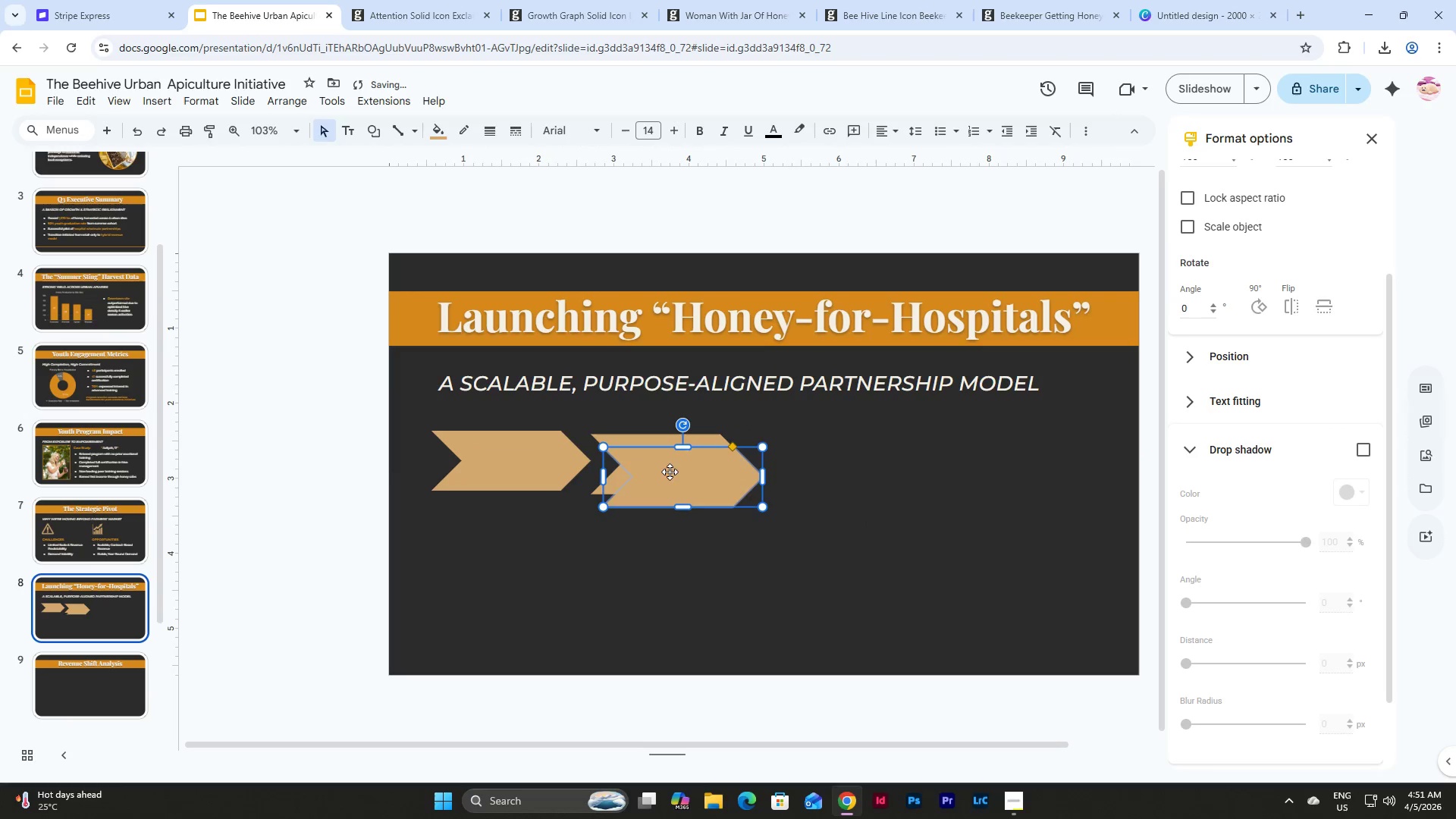 
left_click_drag(start_coordinate=[670, 472], to_coordinate=[817, 460])
 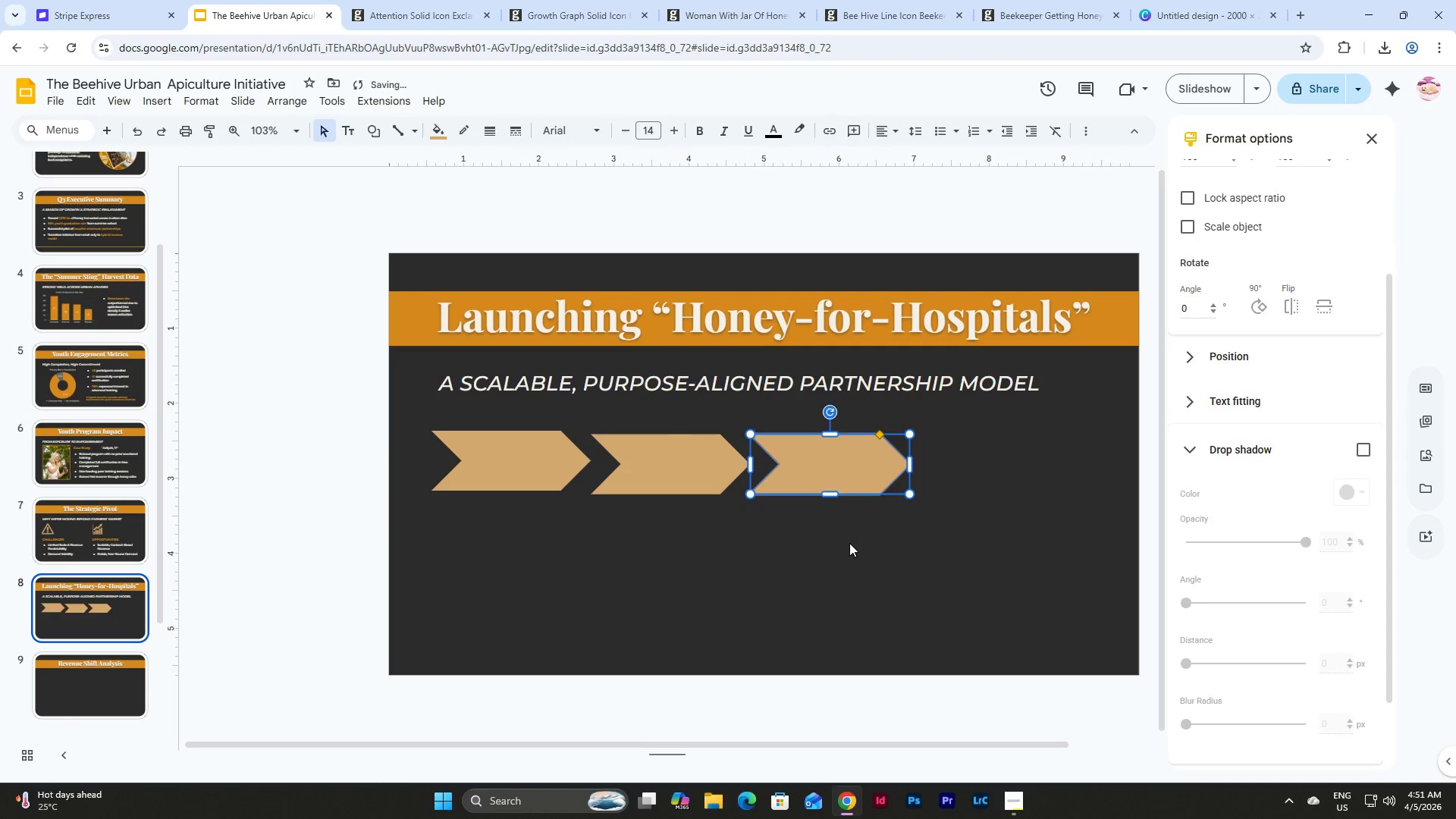 
left_click([849, 543])
 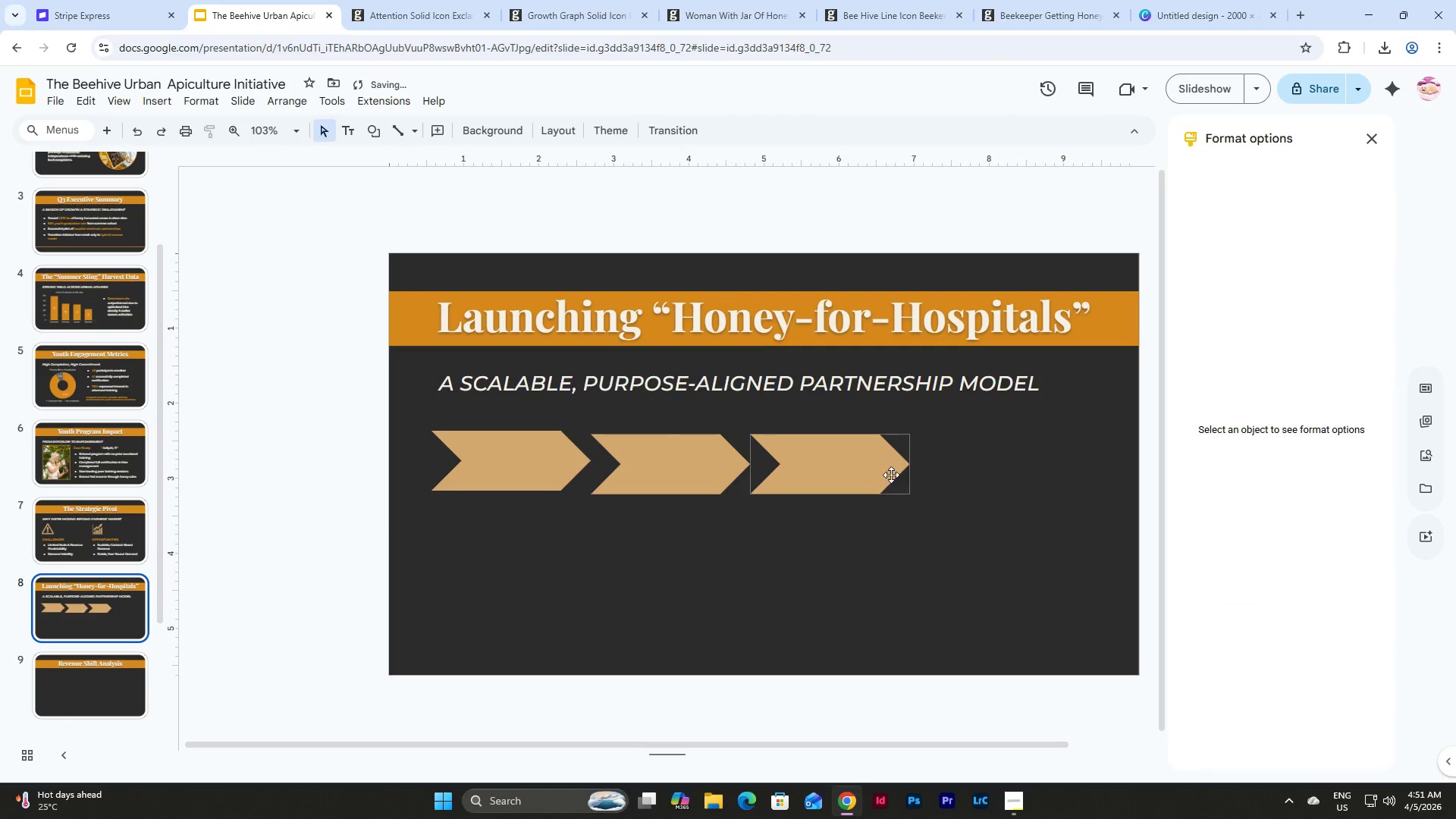 
left_click([891, 475])
 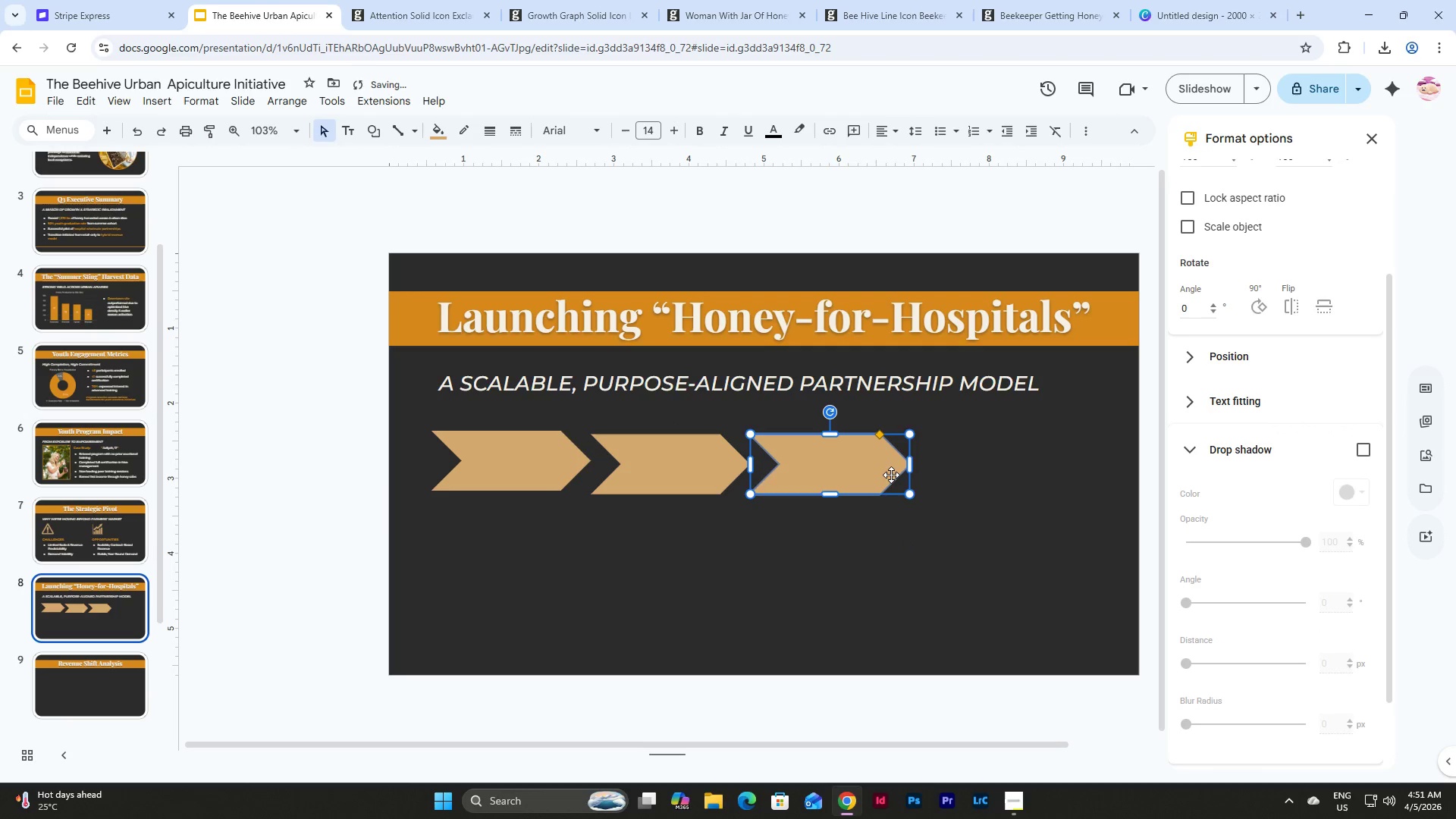 
hold_key(key=ControlLeft, duration=0.72)
 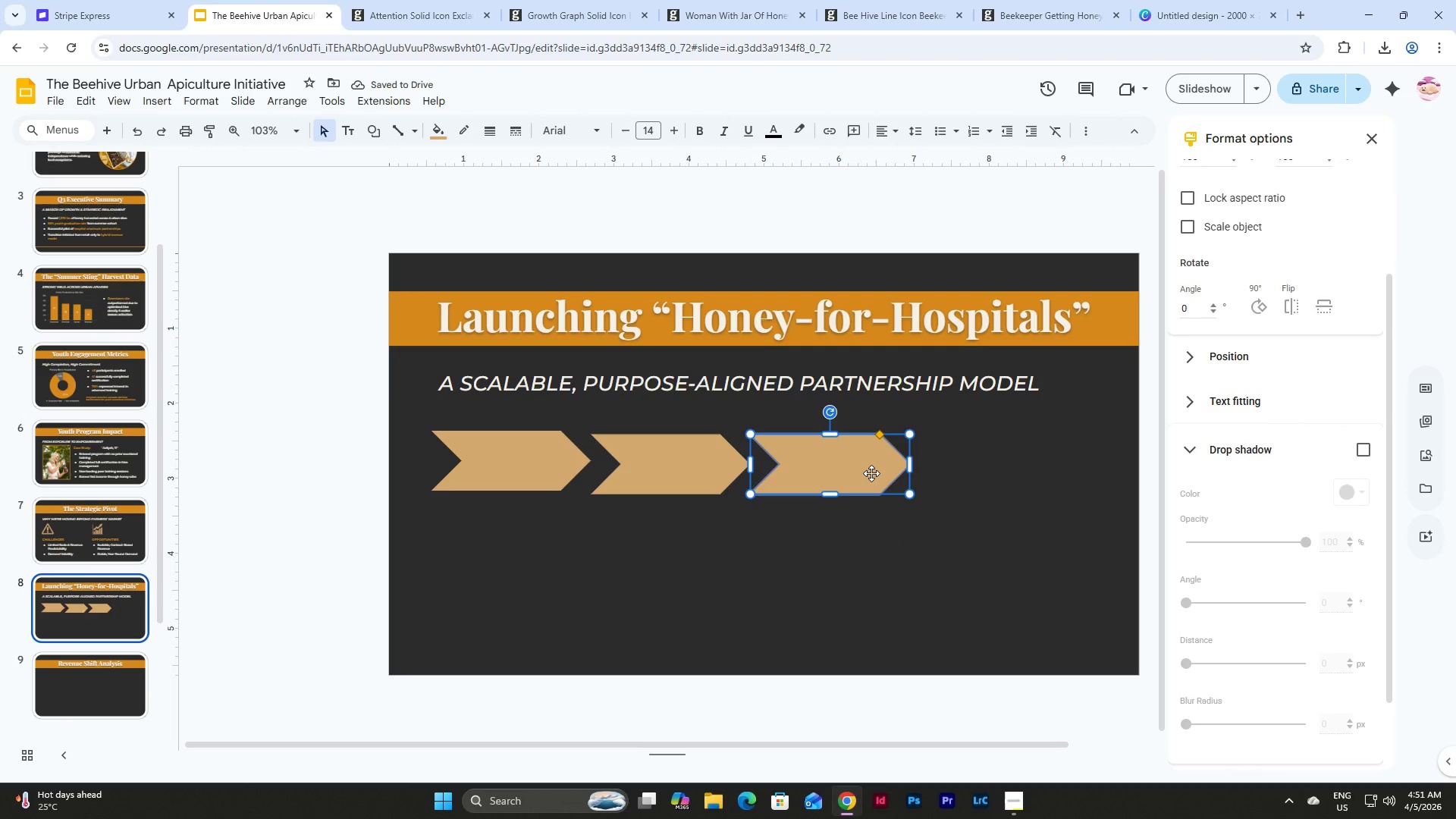 
key(Control+D)
 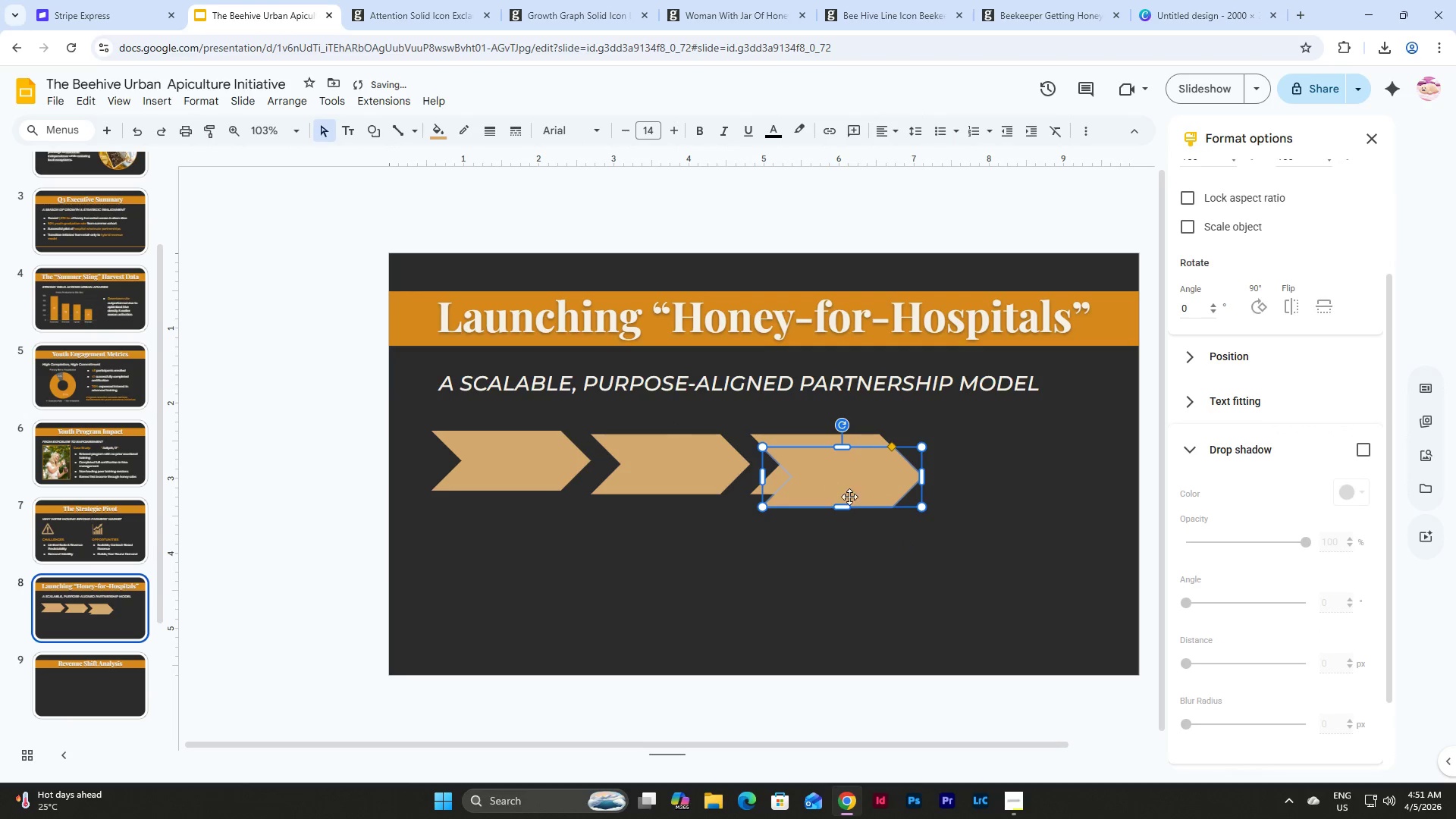 
left_click_drag(start_coordinate=[852, 497], to_coordinate=[1000, 485])
 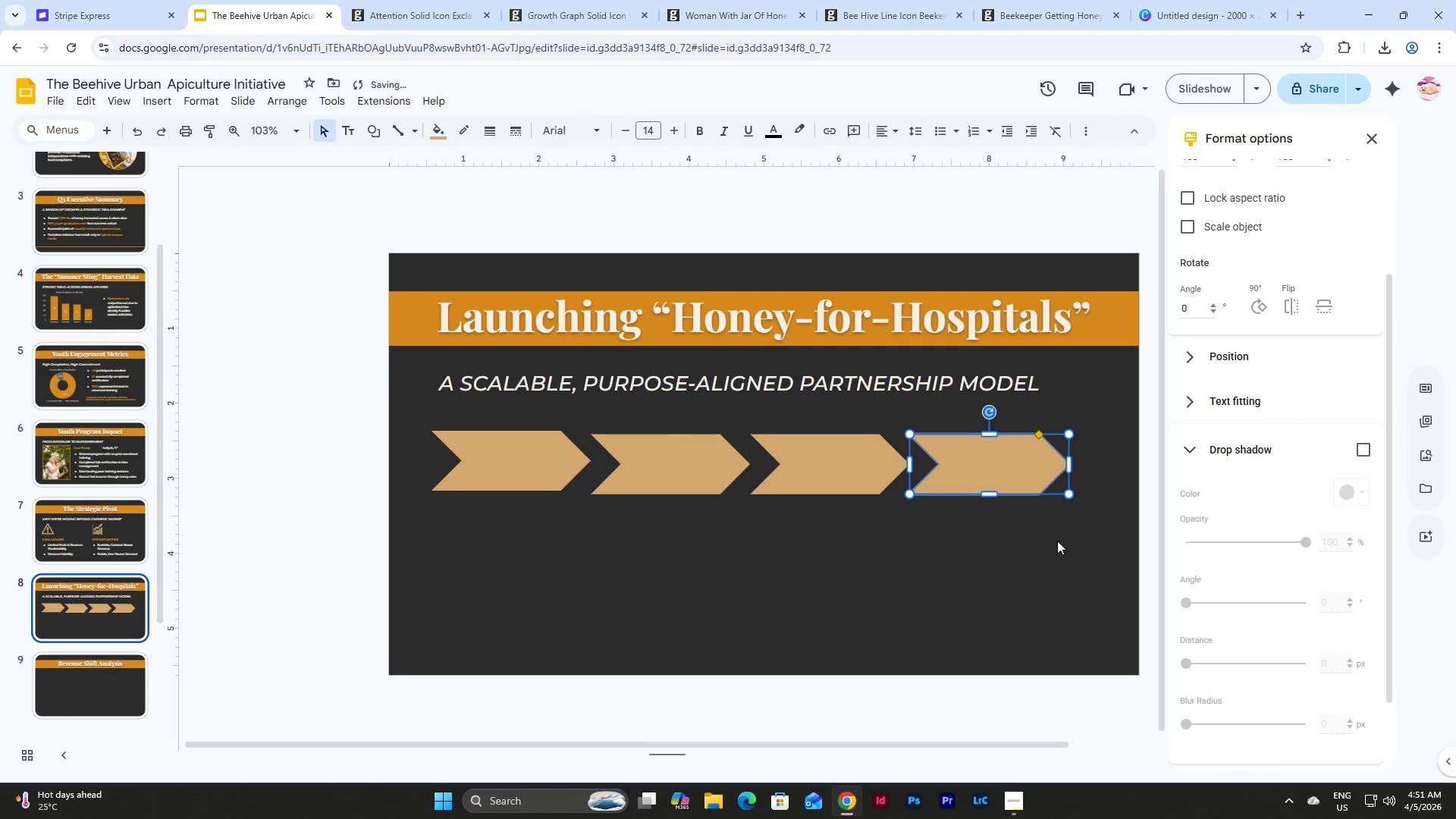 
left_click([1062, 534])
 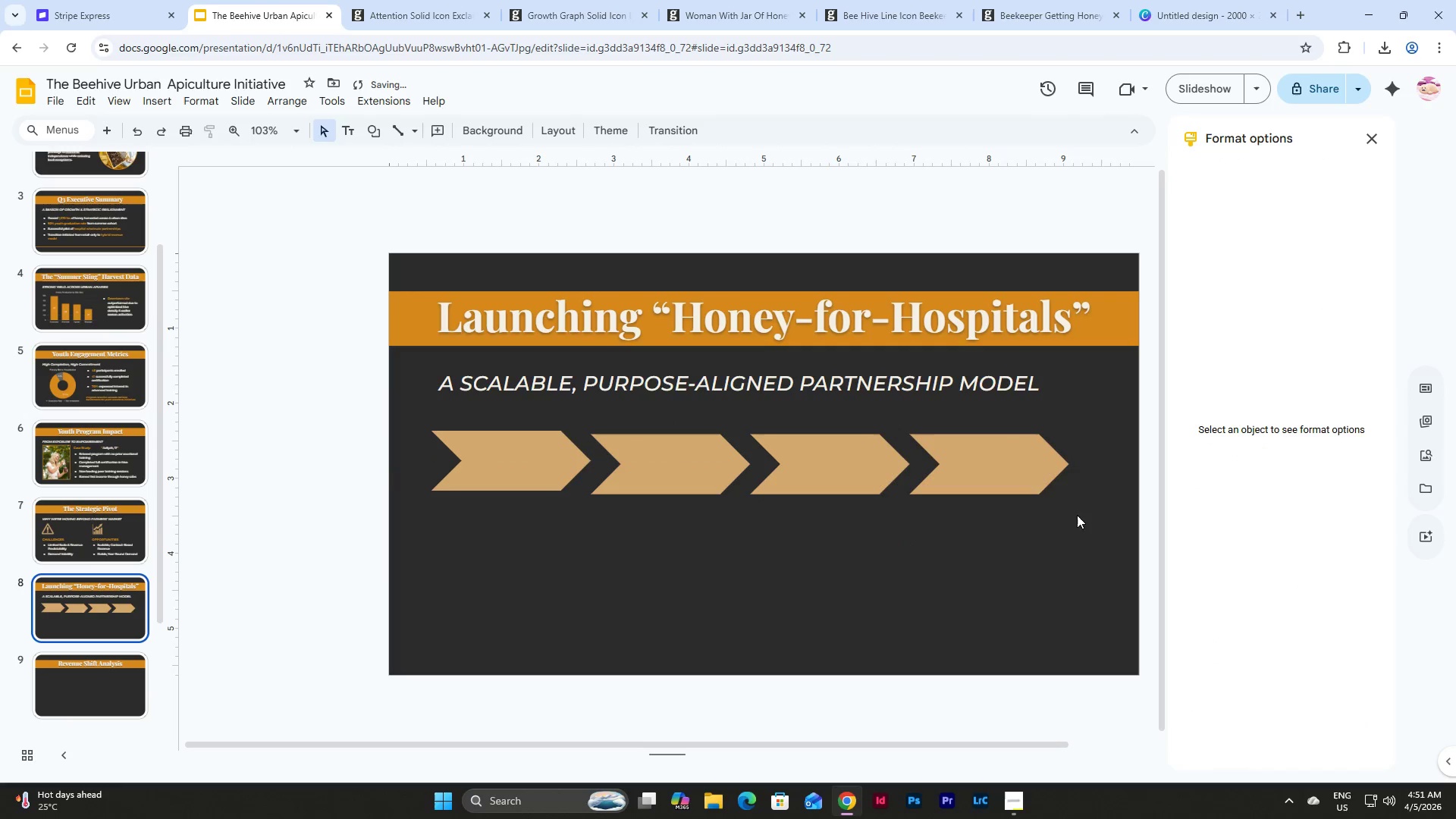 
left_click_drag(start_coordinate=[1077, 513], to_coordinate=[420, 423])
 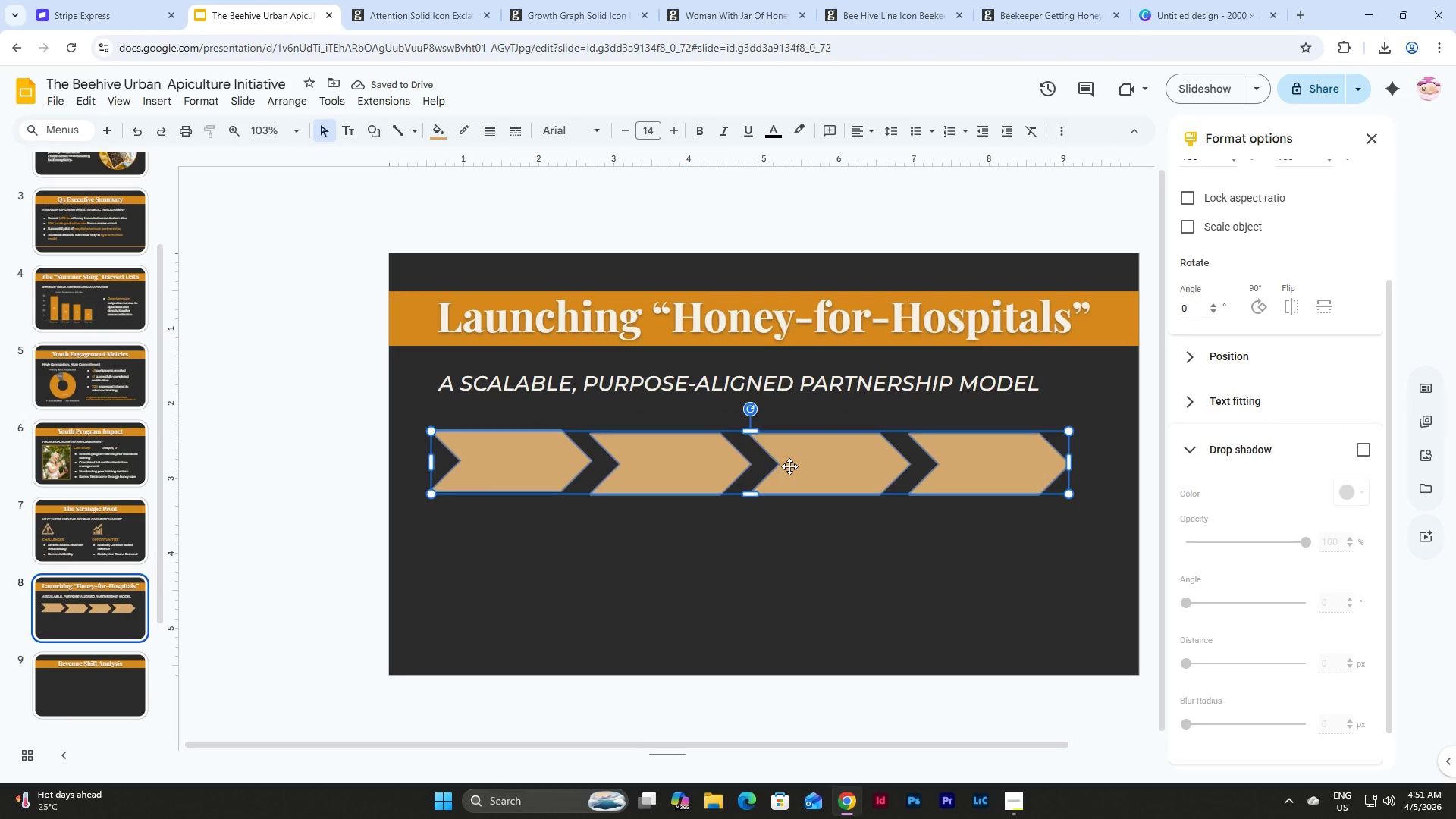 
left_click_drag(start_coordinate=[790, 466], to_coordinate=[802, 466])
 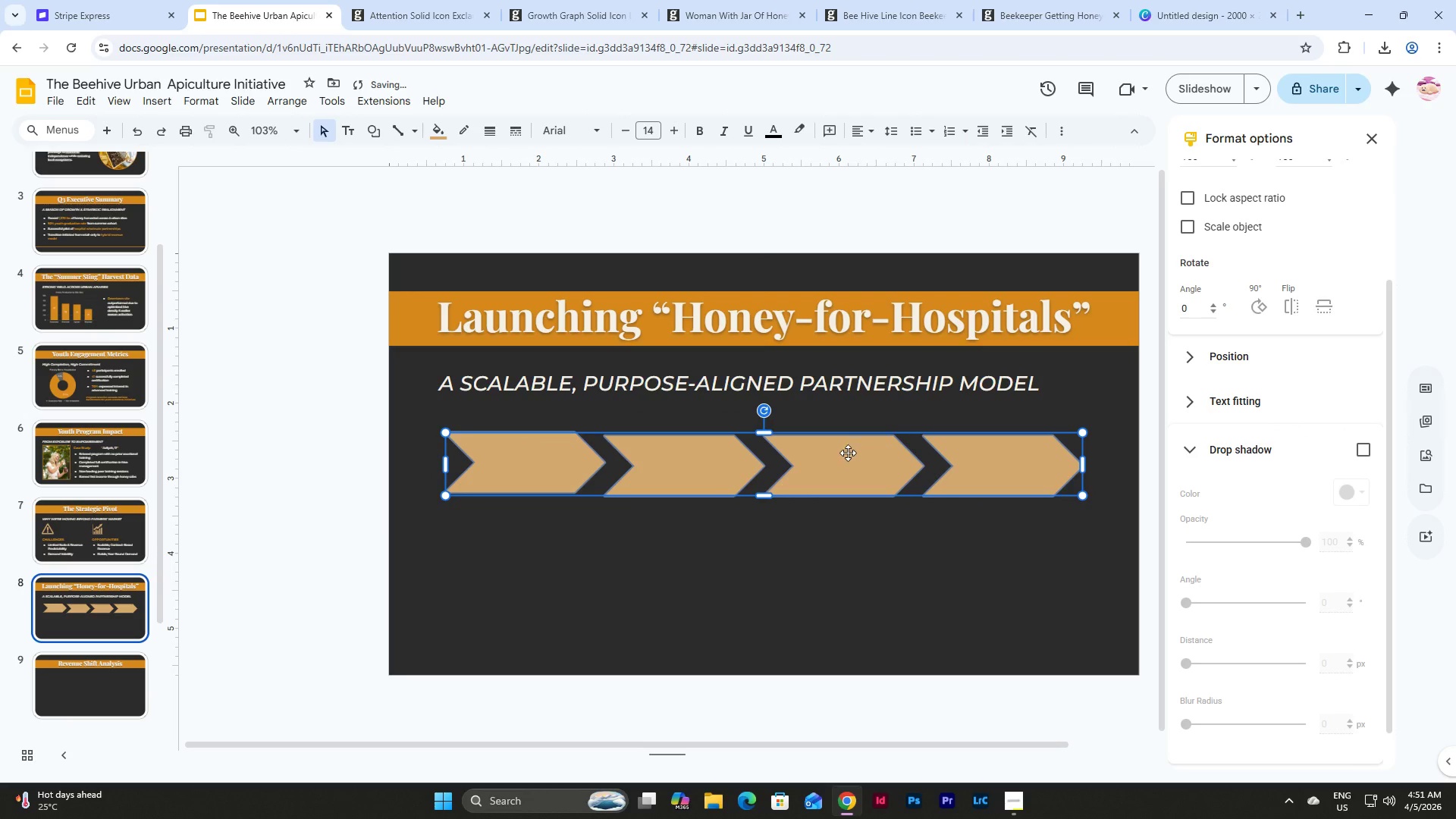 
left_click_drag(start_coordinate=[847, 459], to_coordinate=[847, 455])
 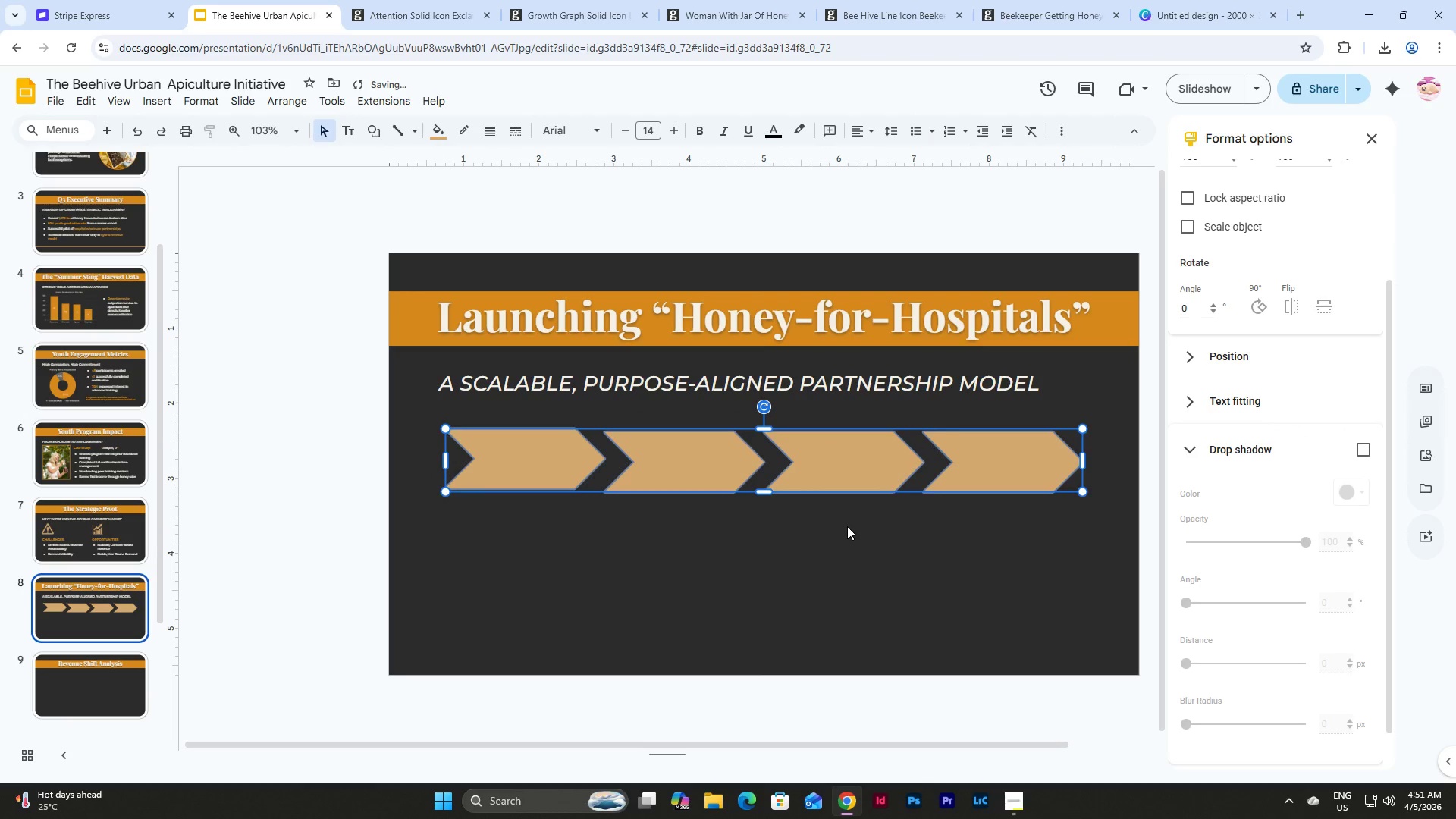 
left_click([847, 526])
 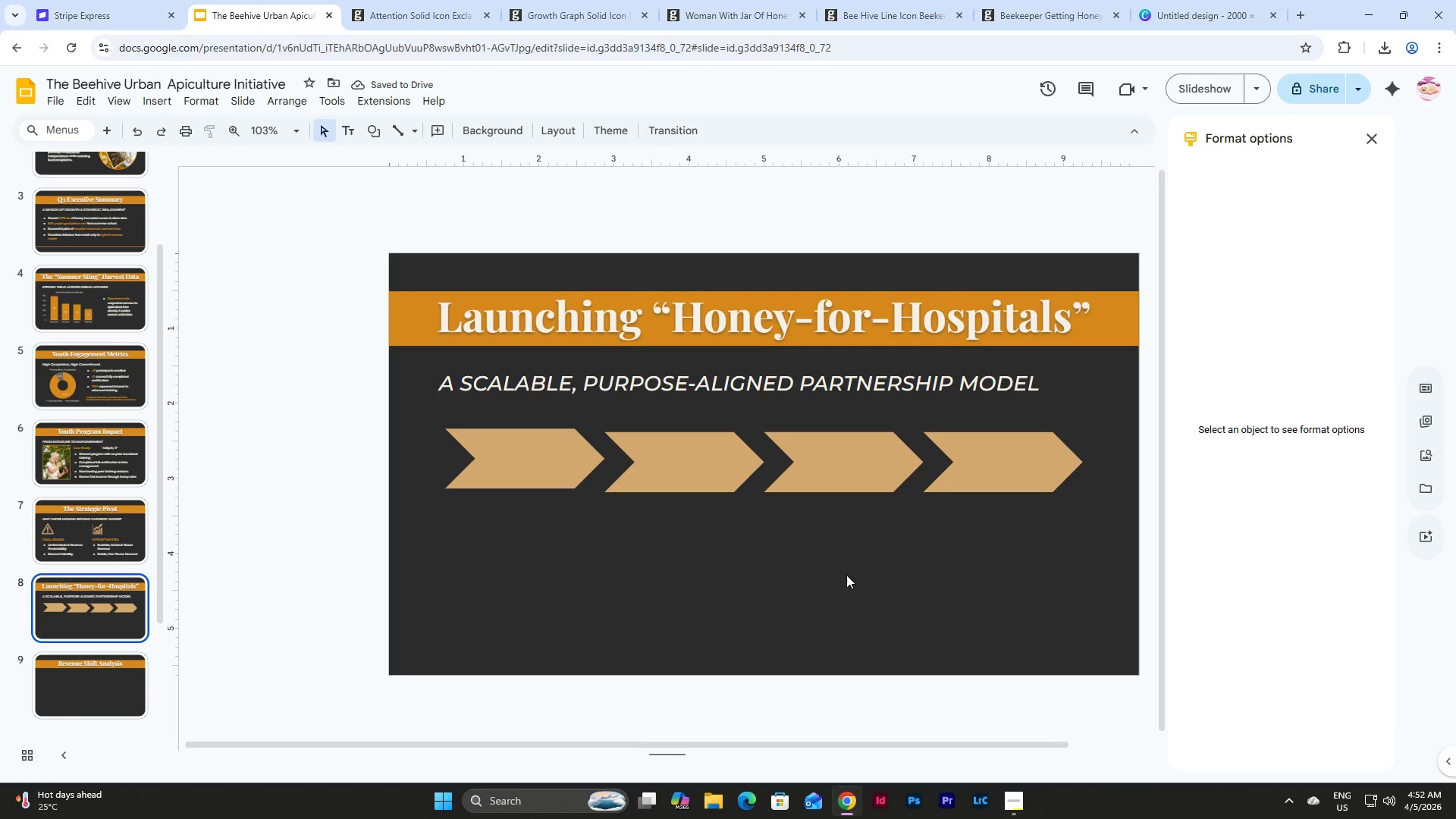 
wait(5.41)
 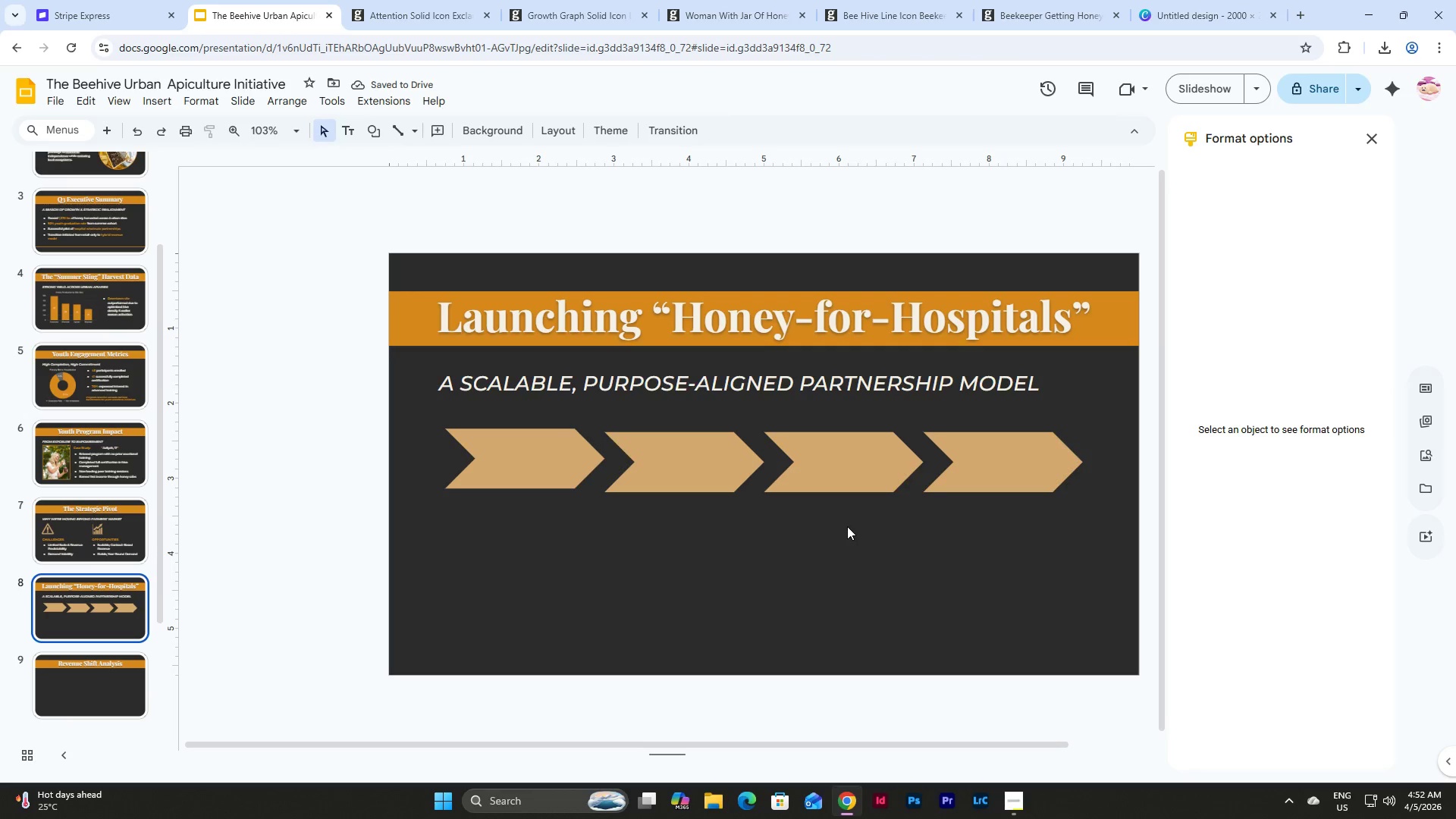 
left_click([527, 455])
 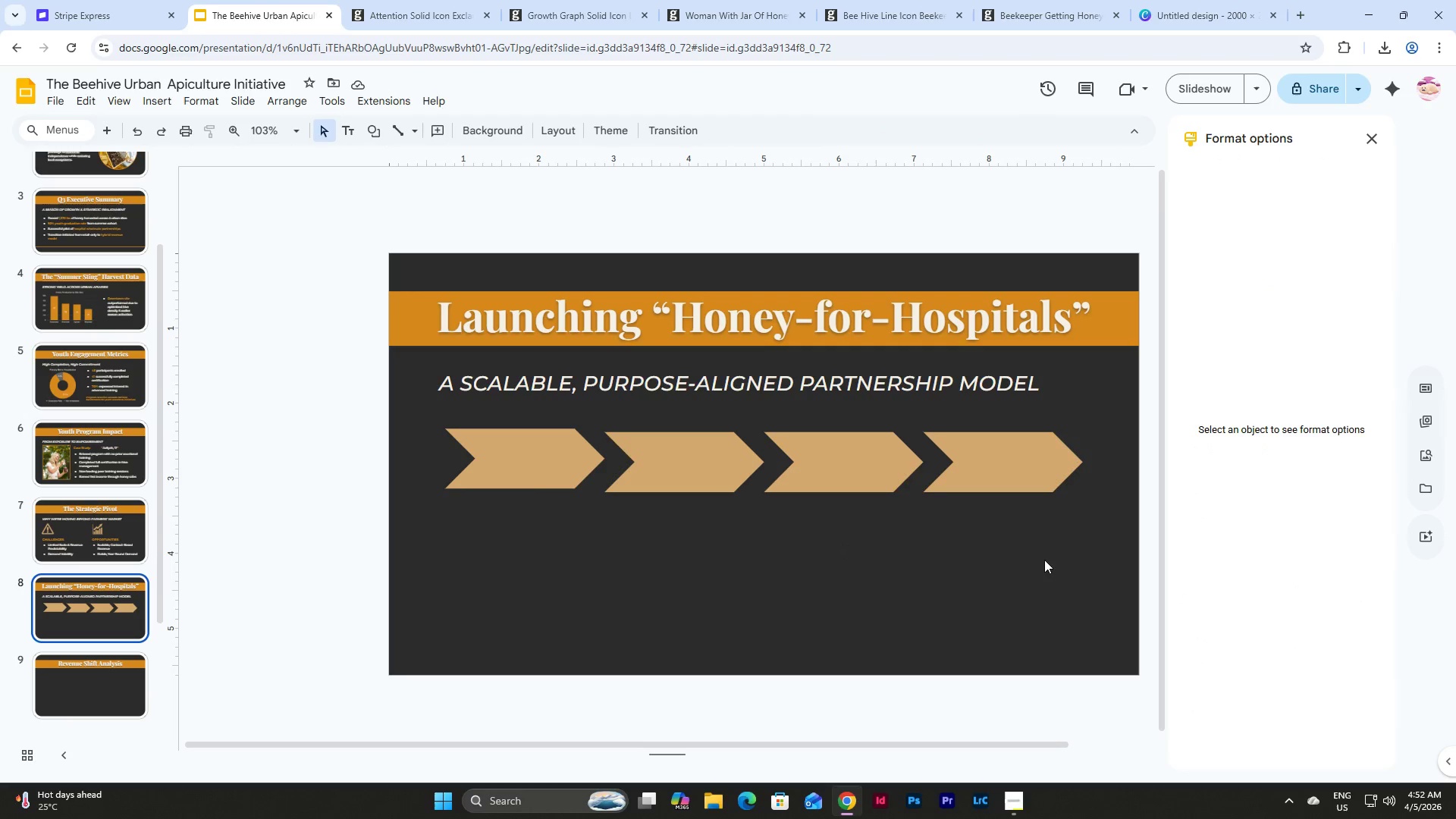 
left_click_drag(start_coordinate=[1032, 558], to_coordinate=[519, 481])
 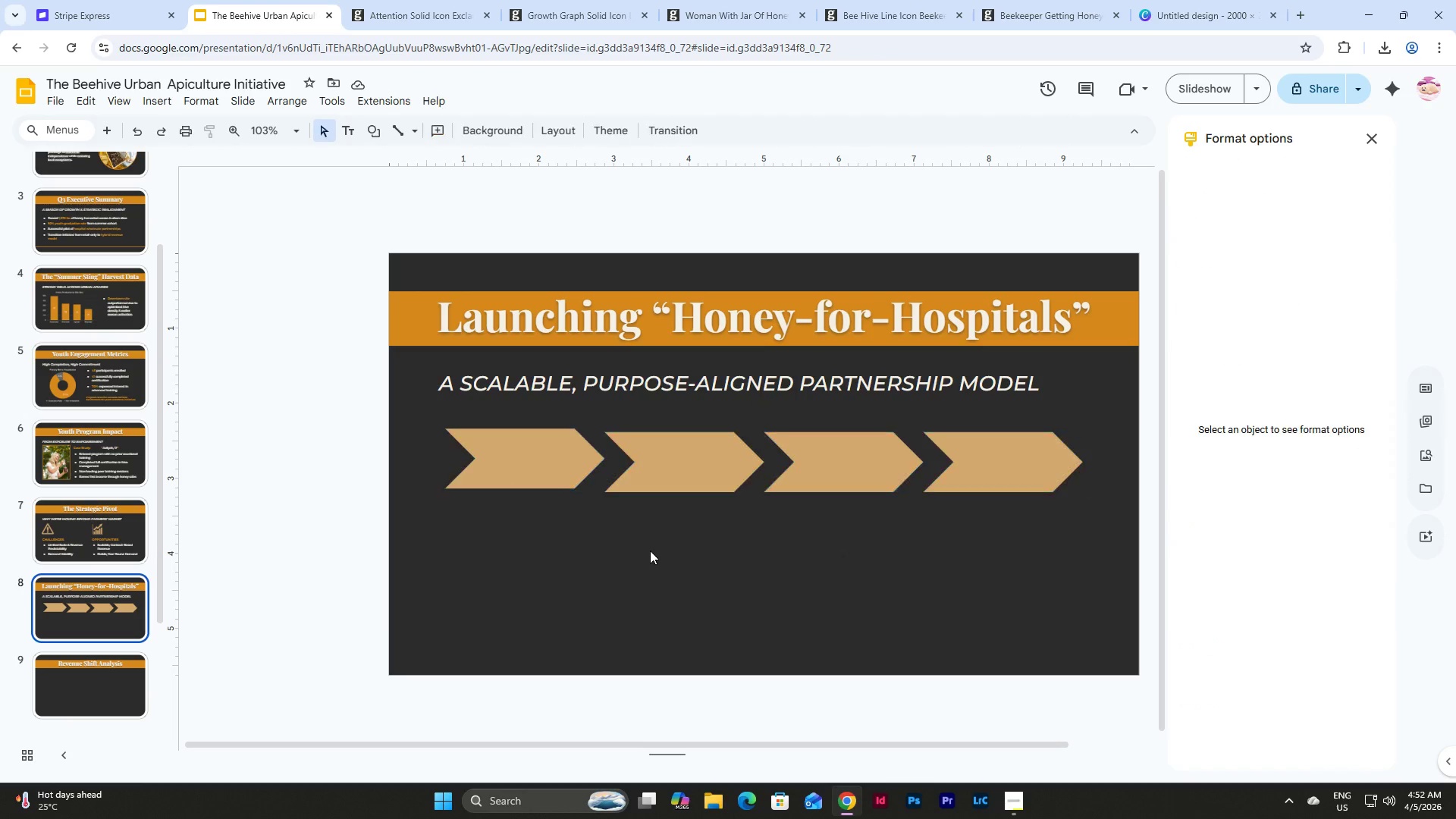 
double_click([549, 442])
 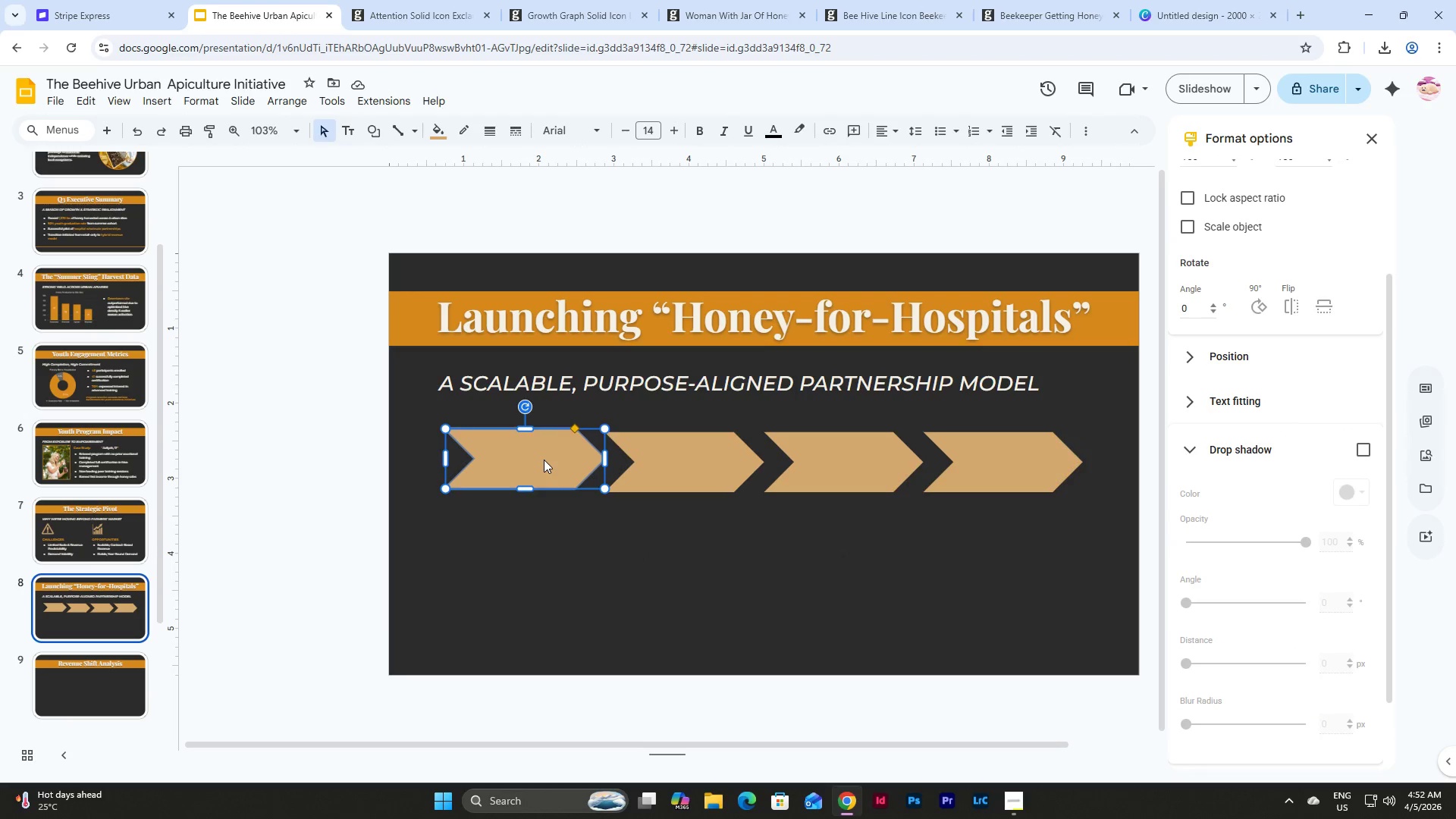 
left_click_drag(start_coordinate=[544, 460], to_coordinate=[544, 463])
 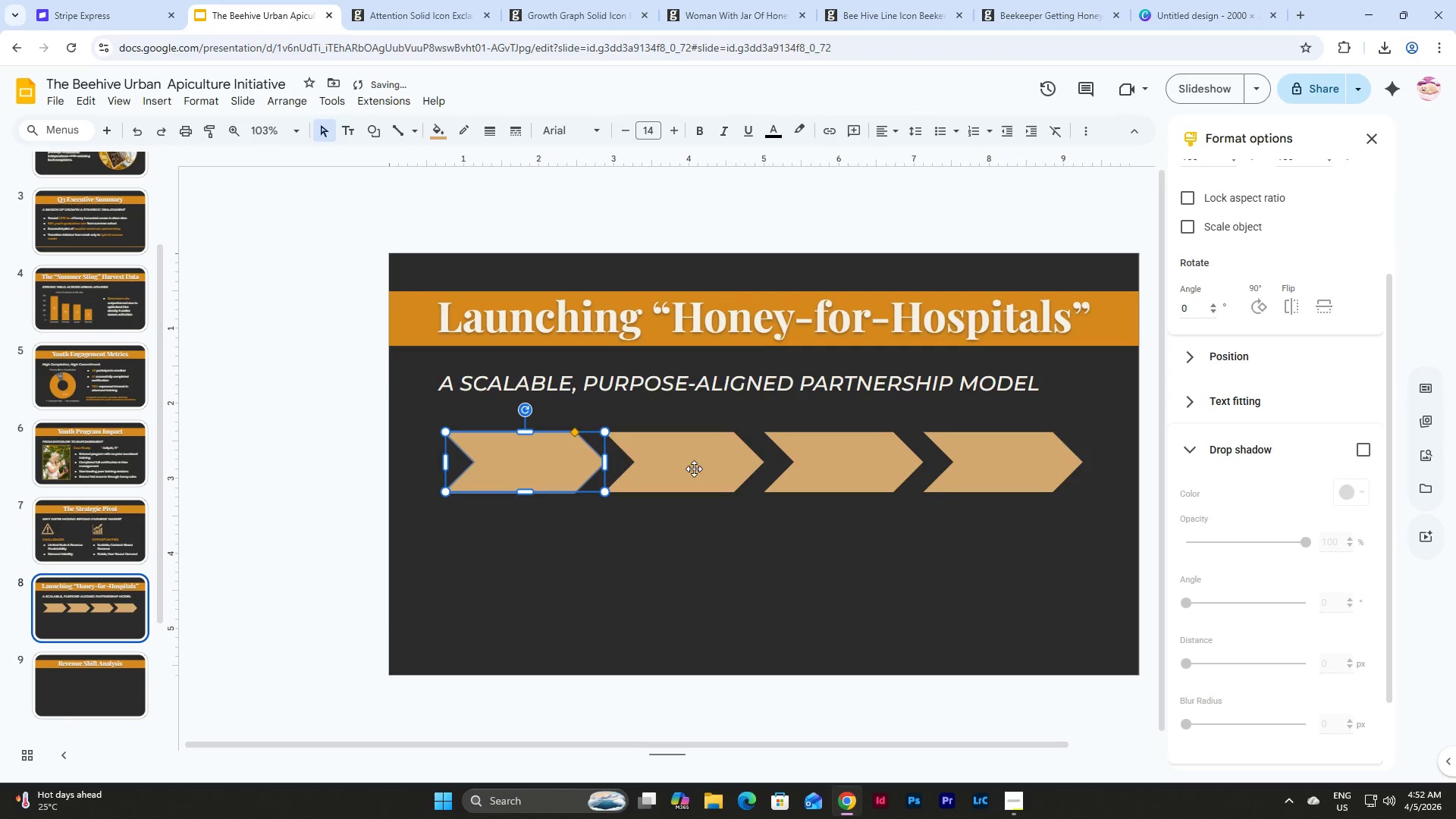 
left_click([695, 469])
 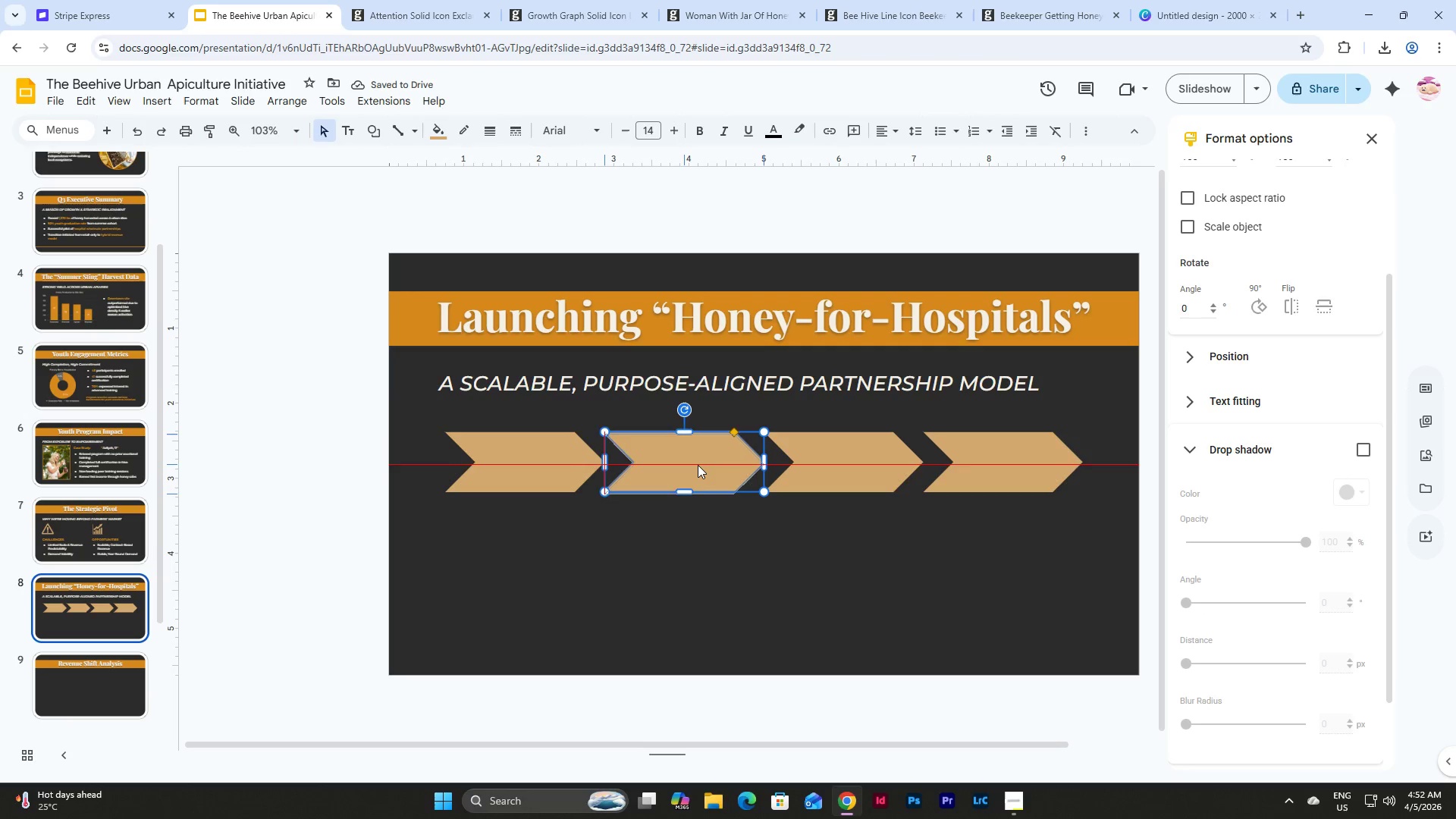 
wait(5.3)
 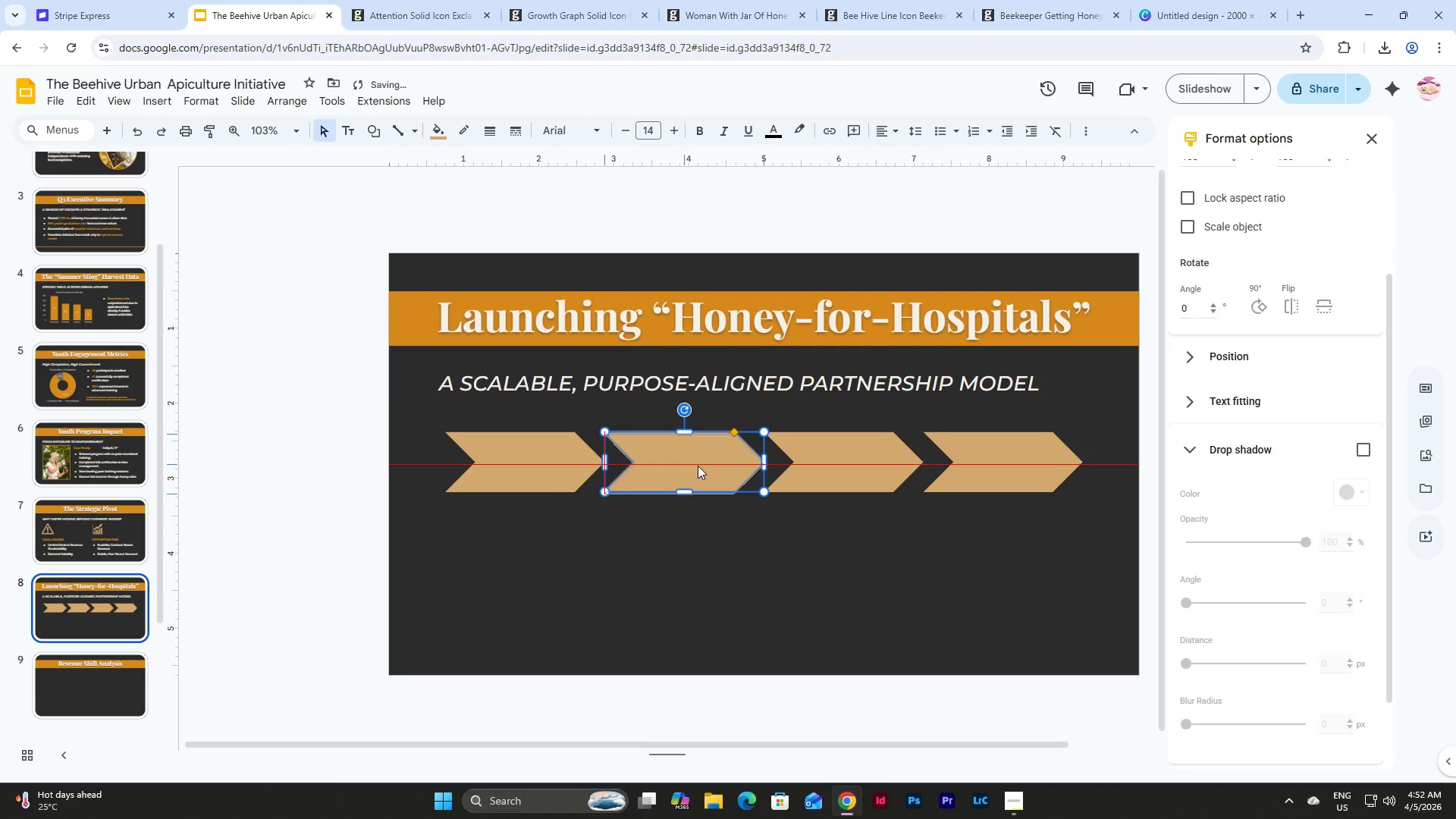 
left_click([858, 467])
 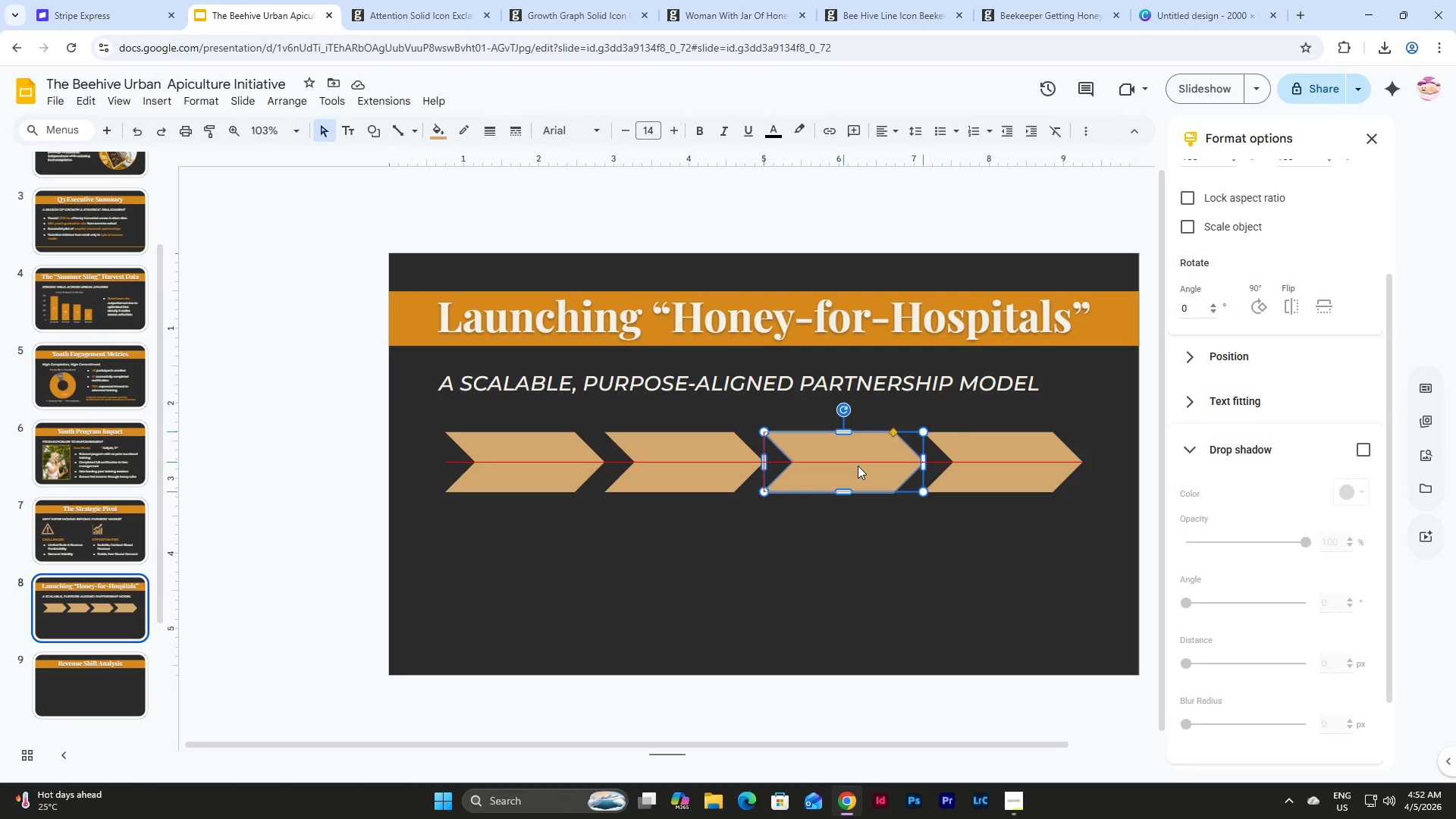 
left_click([1042, 454])
 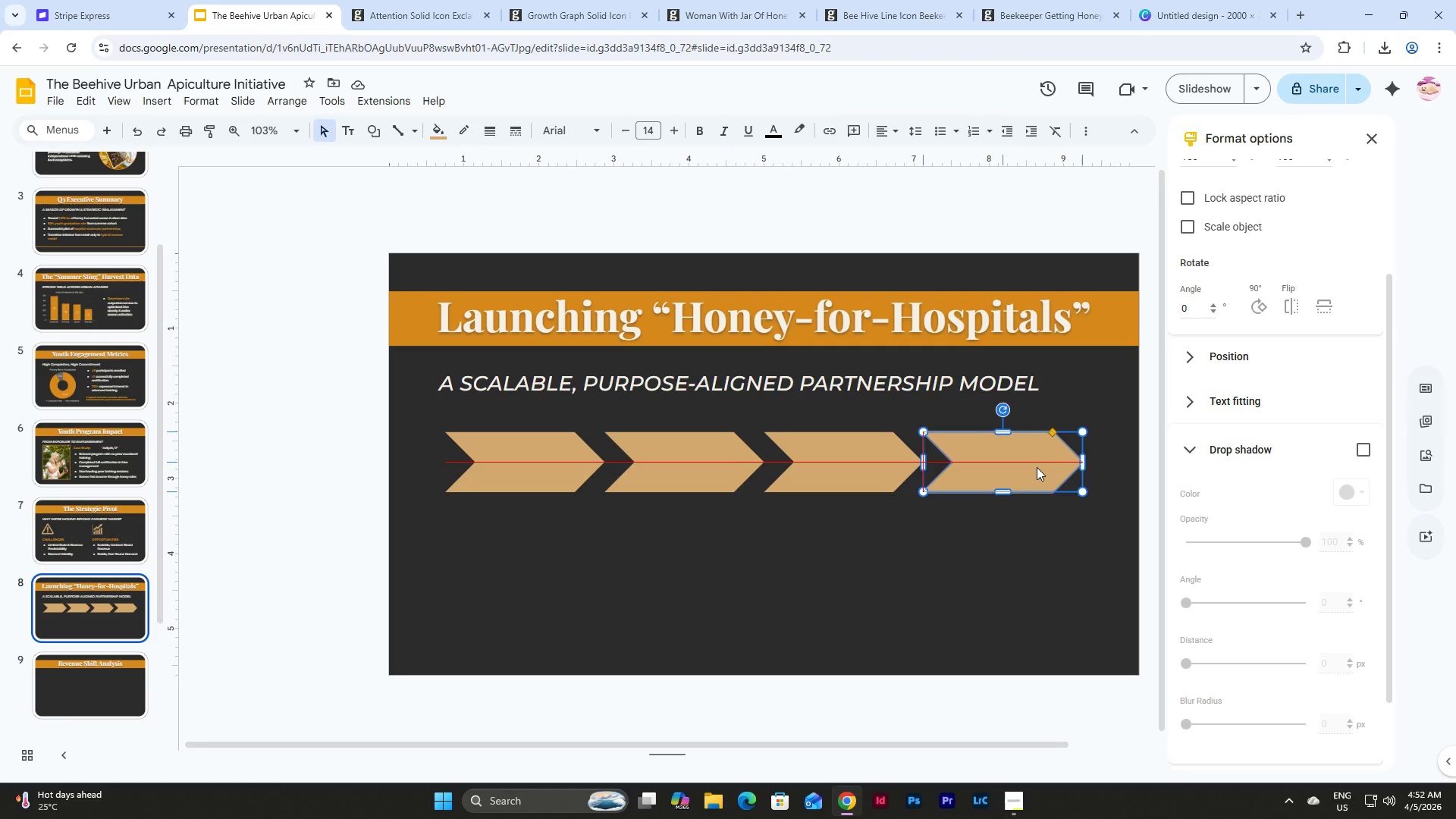 
left_click([1044, 538])
 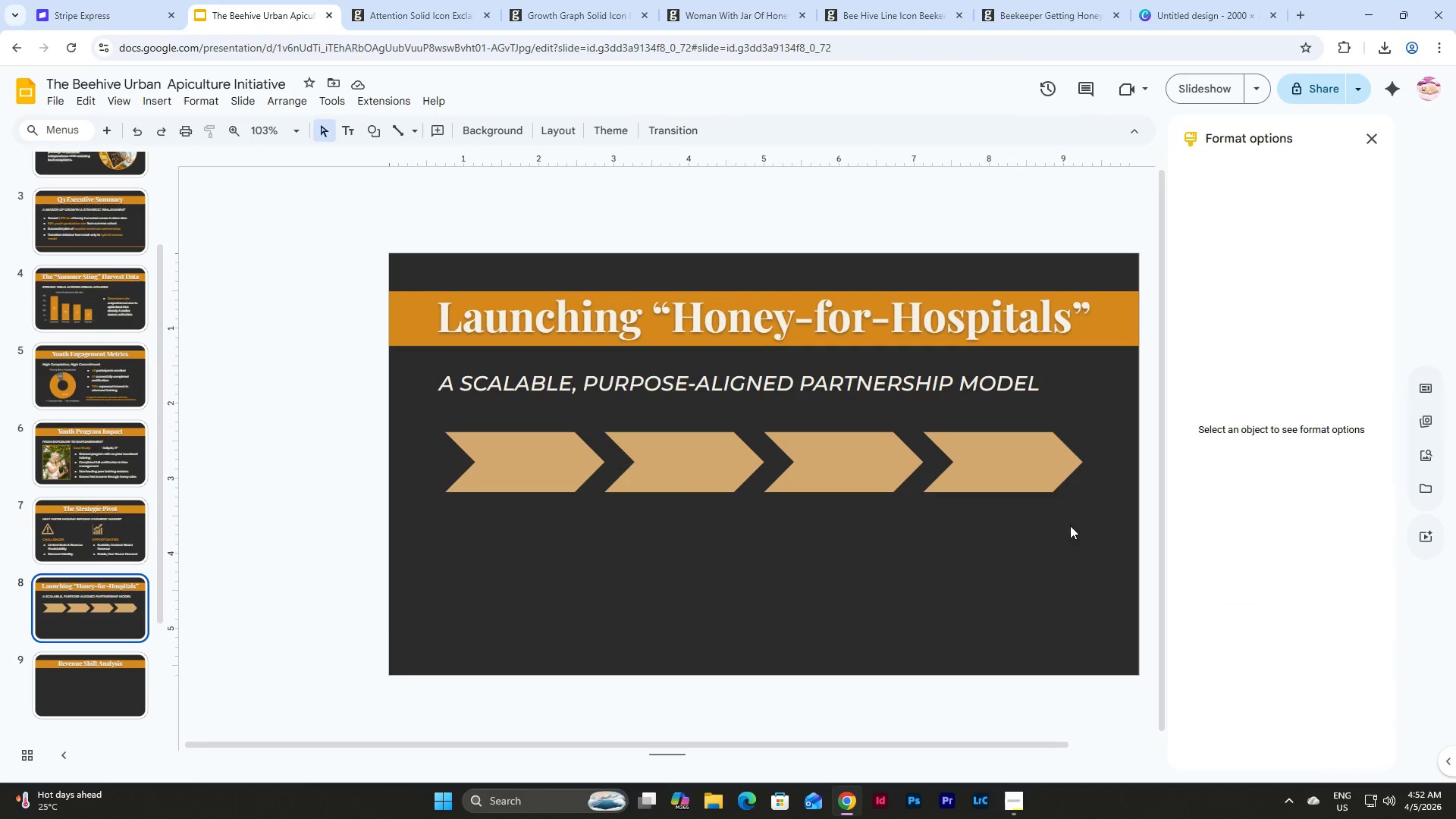 
left_click_drag(start_coordinate=[1070, 526], to_coordinate=[482, 434])
 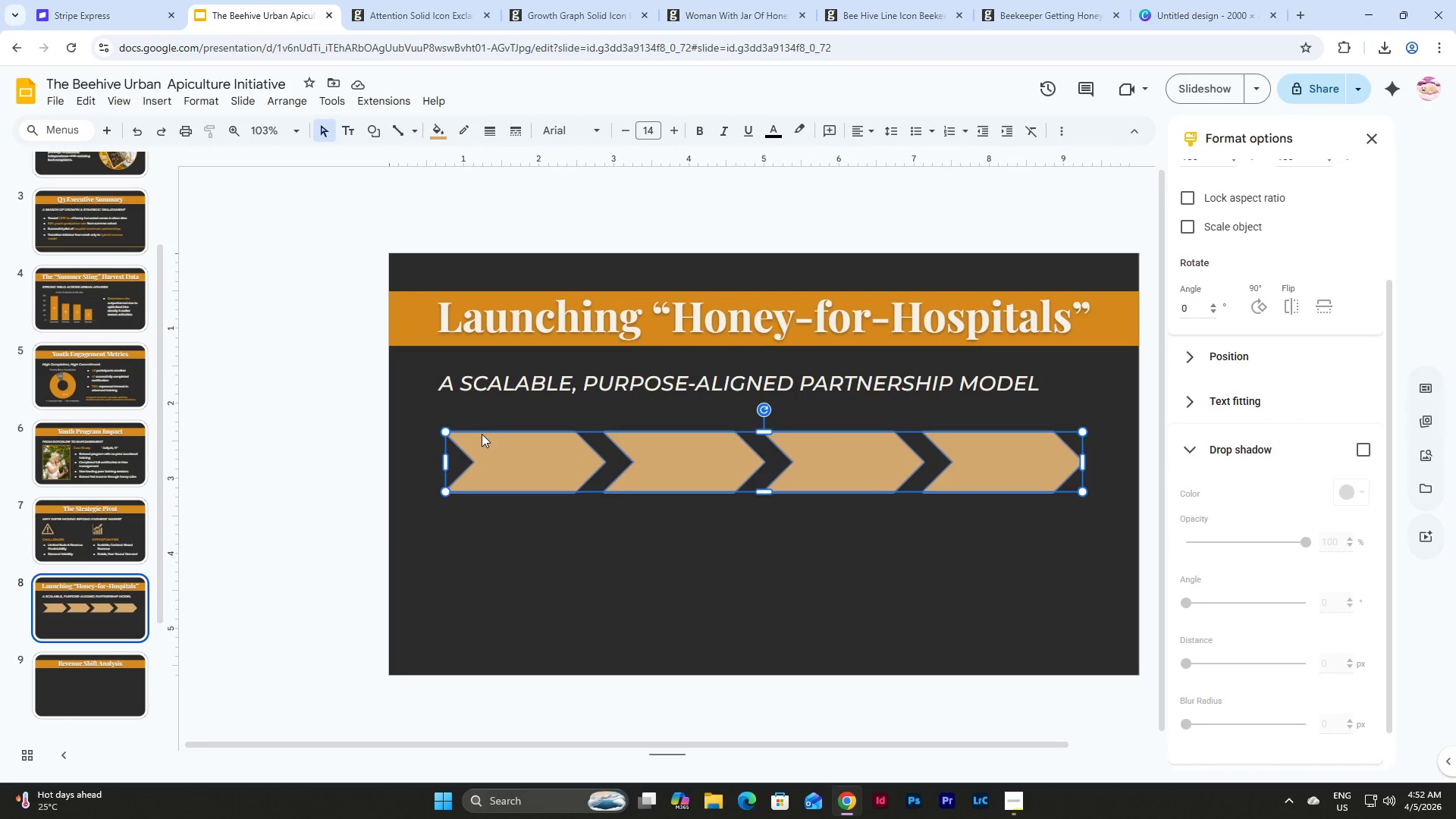 
left_click([833, 551])
 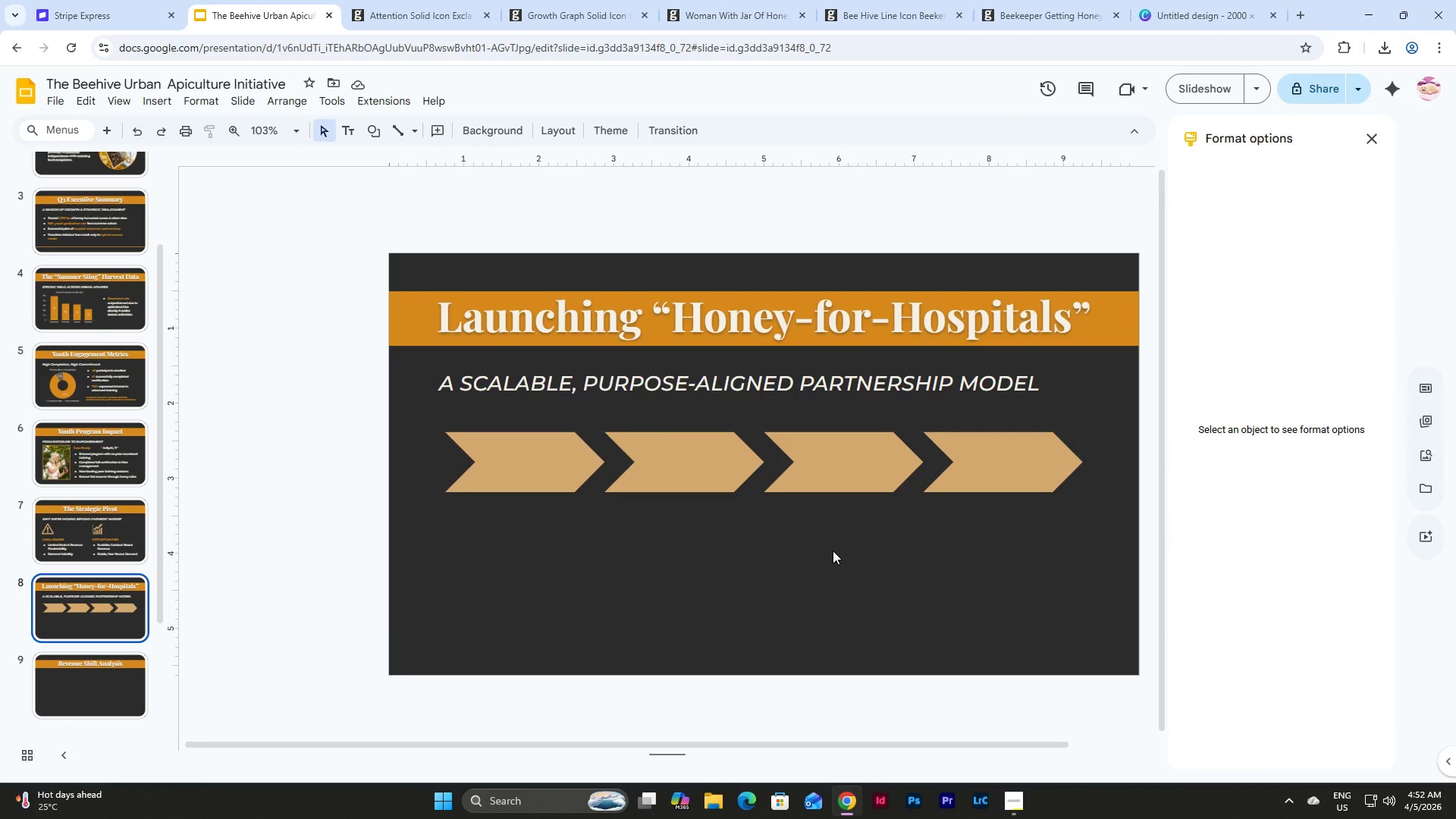 
left_click_drag(start_coordinate=[1060, 540], to_coordinate=[438, 431])
 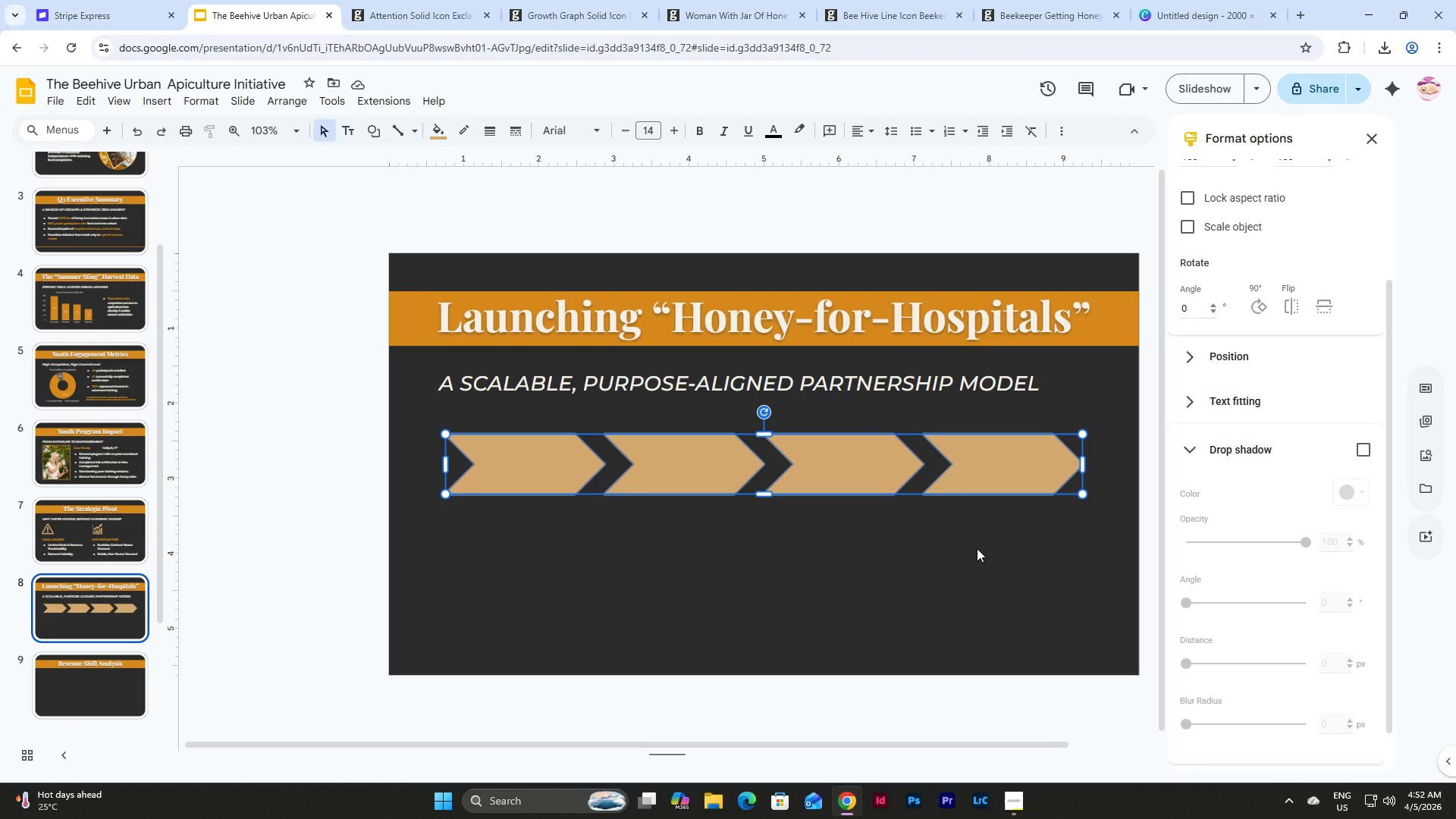 
wait(16.88)
 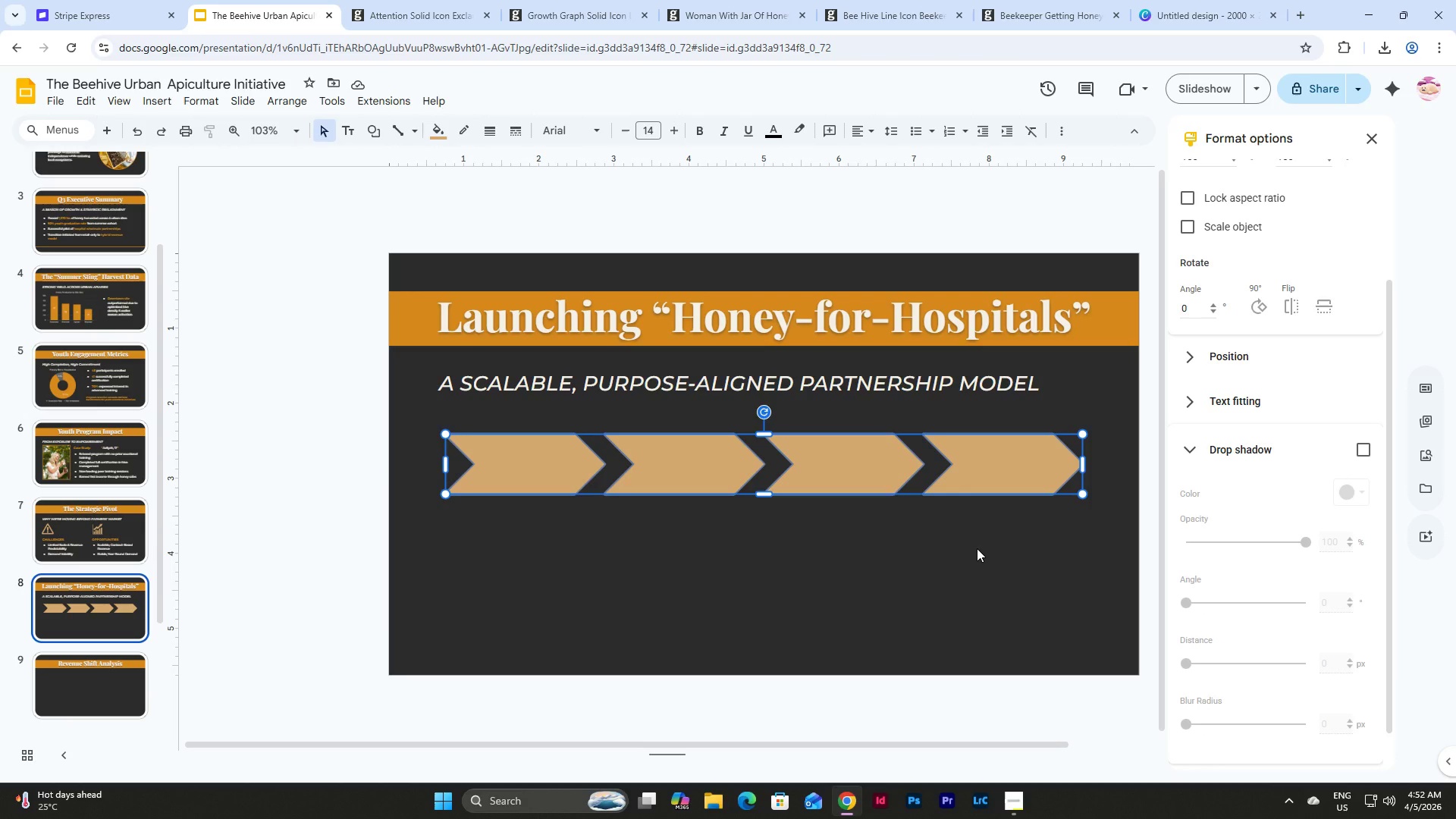 
left_click([977, 548])
 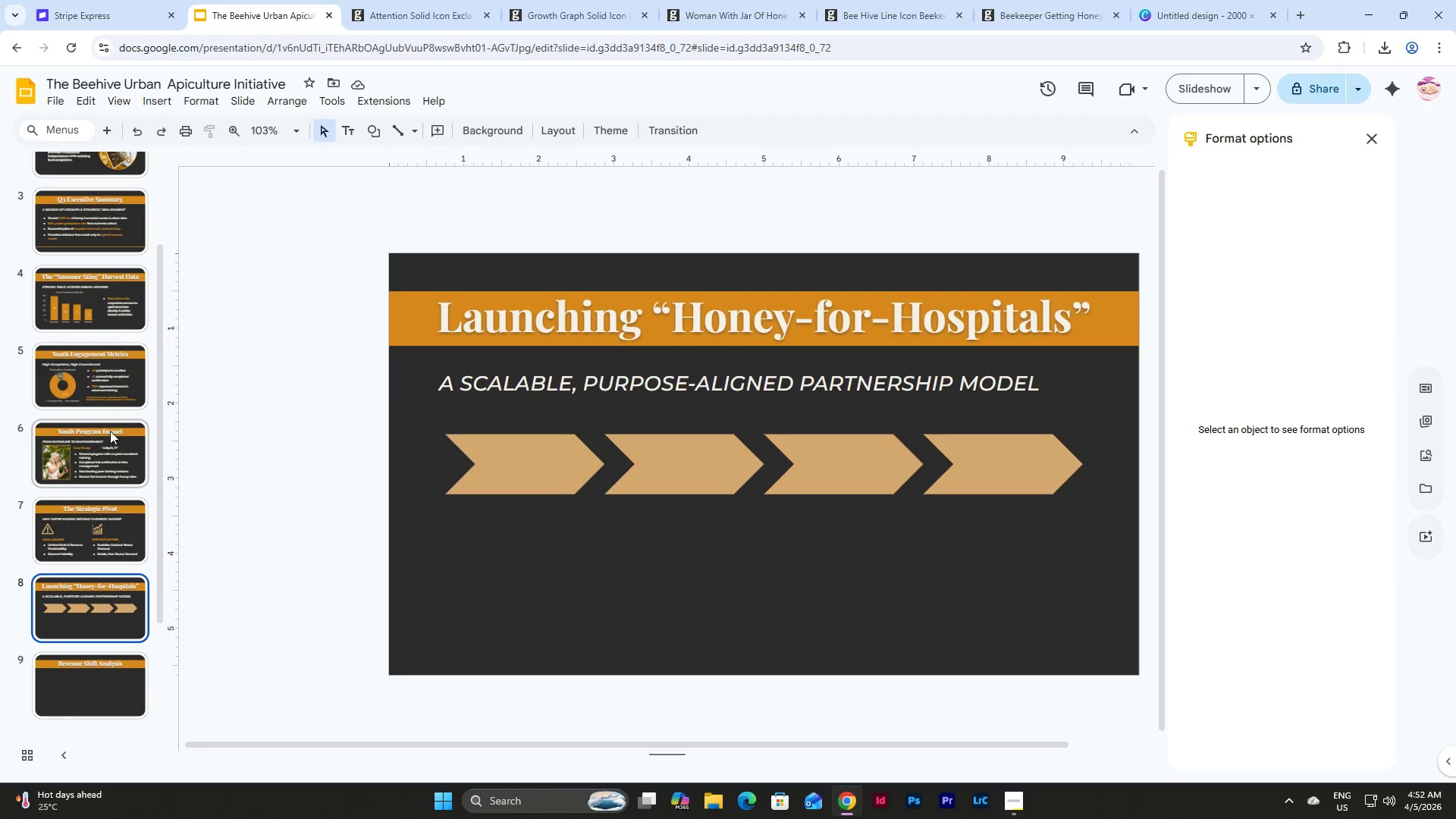 
scroll: coordinate [96, 397], scroll_direction: up, amount: 8.0
 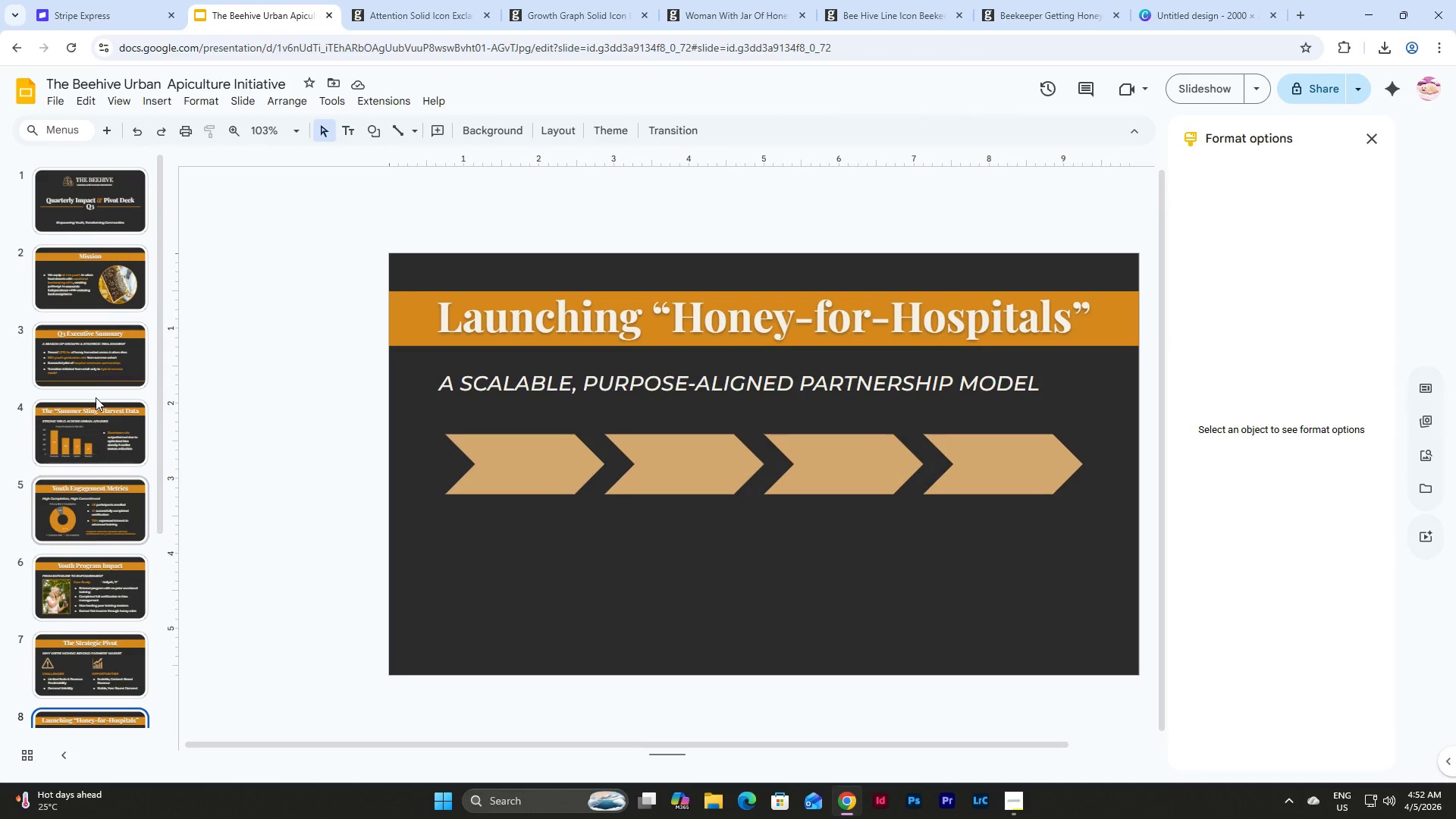 
scroll: coordinate [96, 397], scroll_direction: down, amount: 4.0
 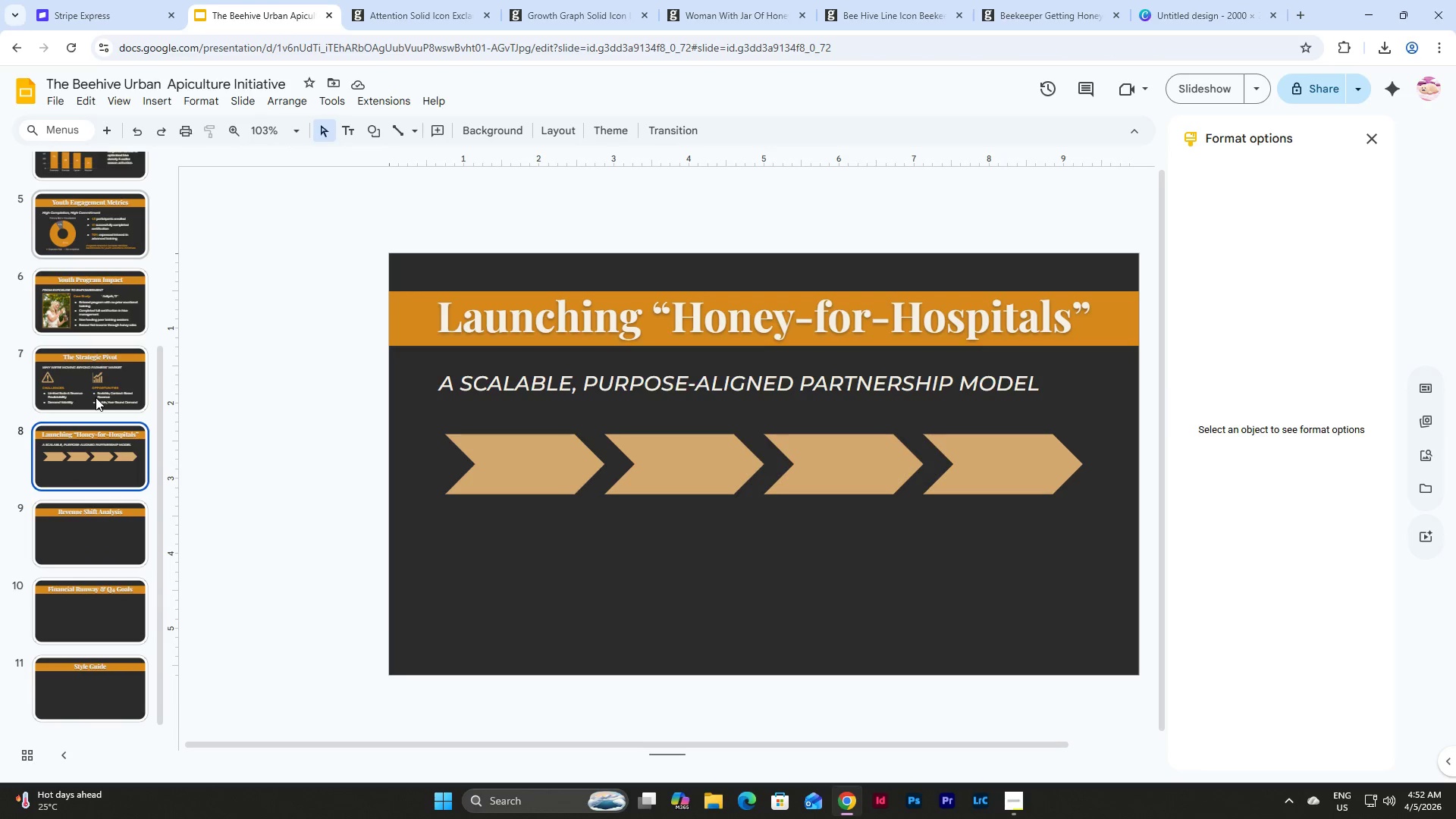 
left_click([111, 394])
 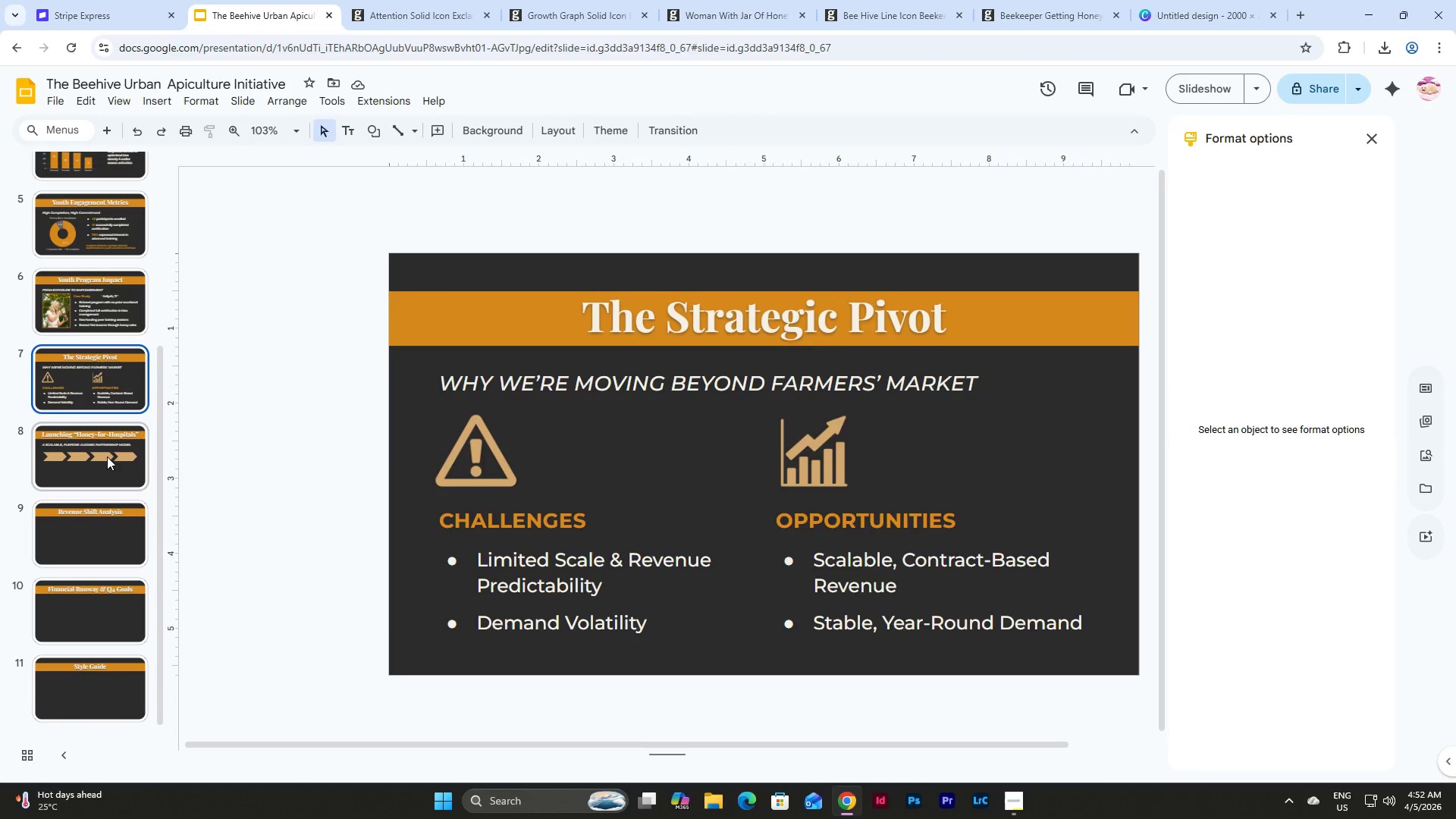 
left_click([102, 466])
 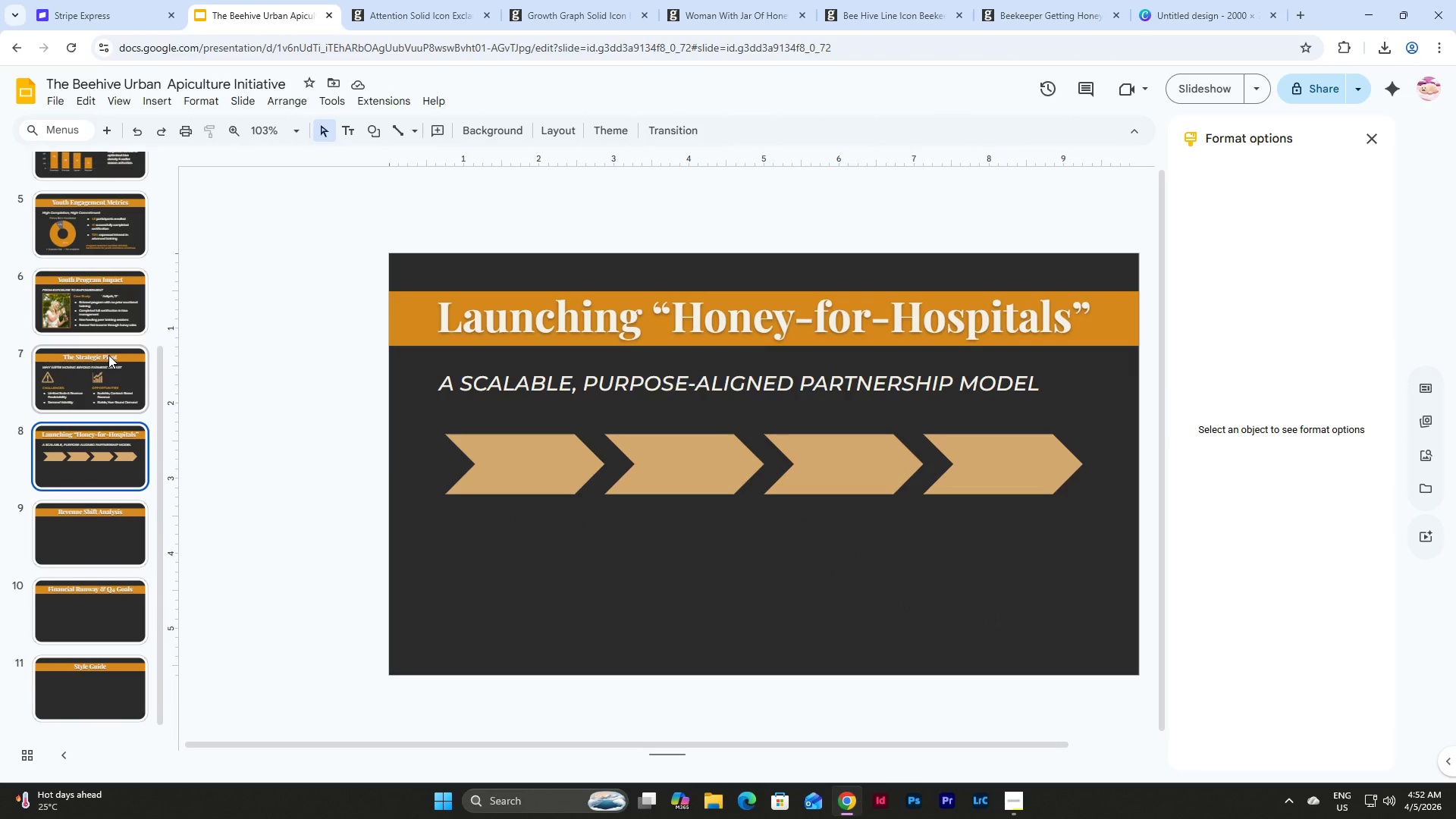 
scroll: coordinate [108, 355], scroll_direction: up, amount: 7.0
 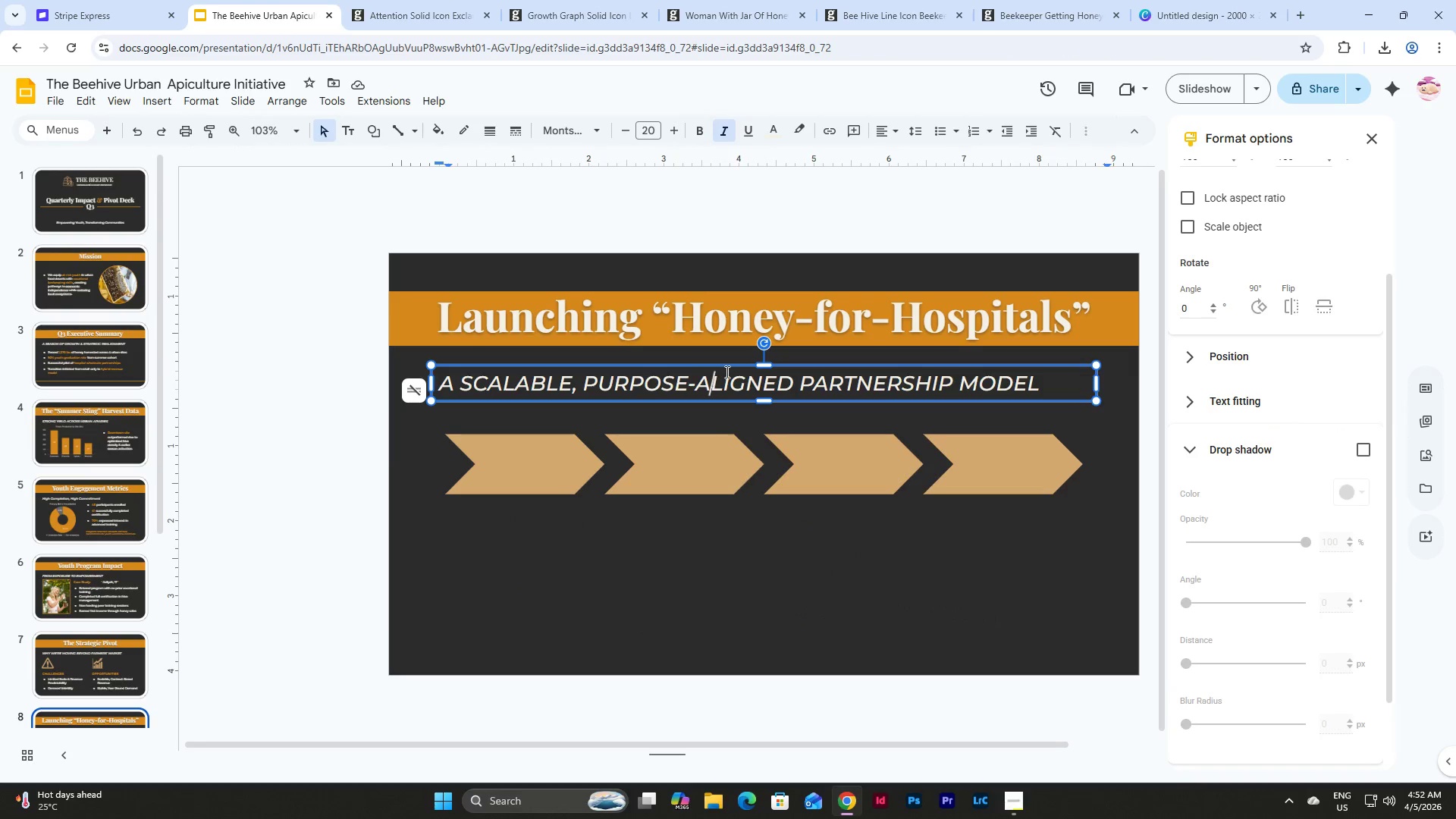 
double_click([726, 371])
 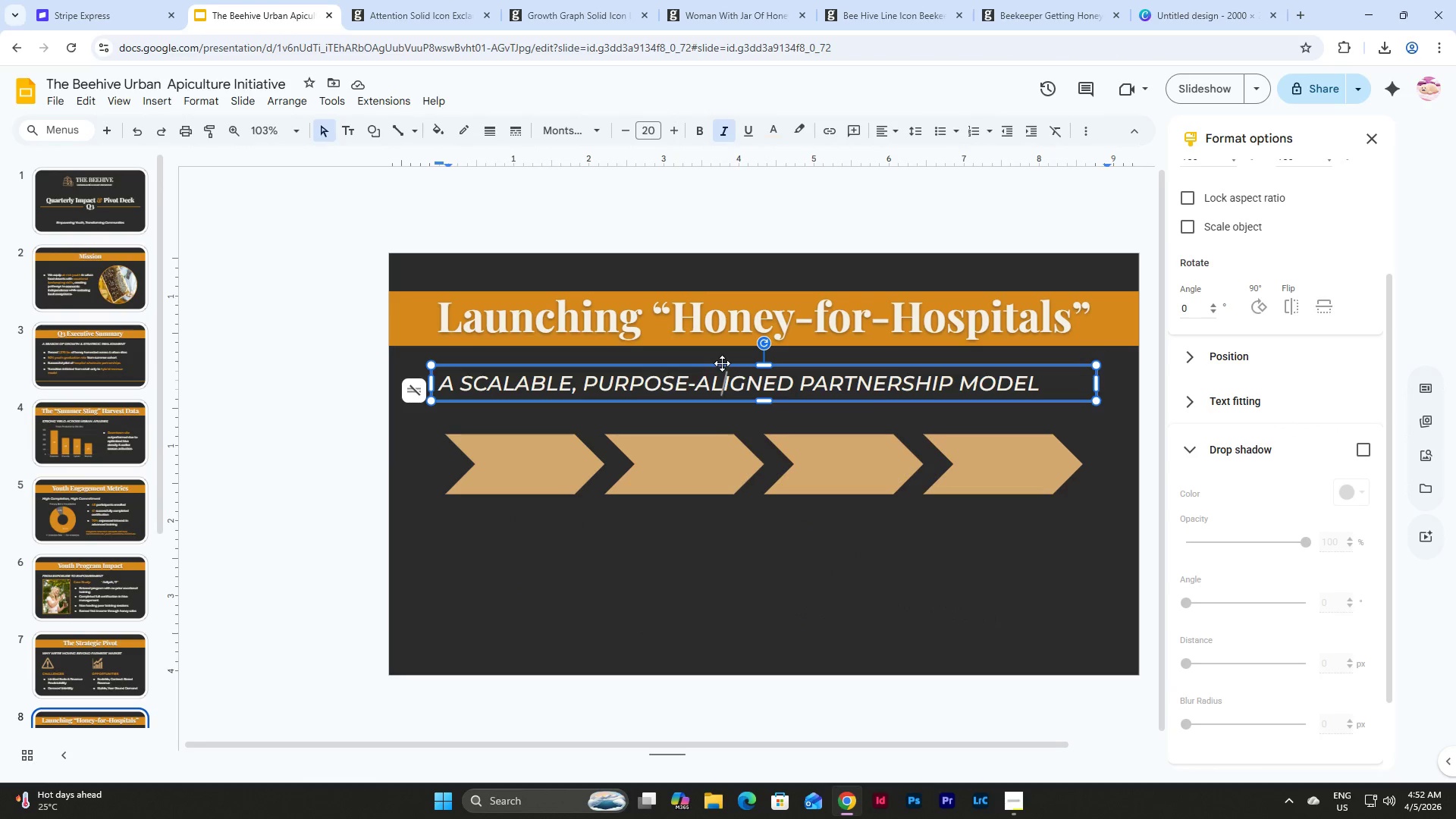 
left_click([722, 363])
 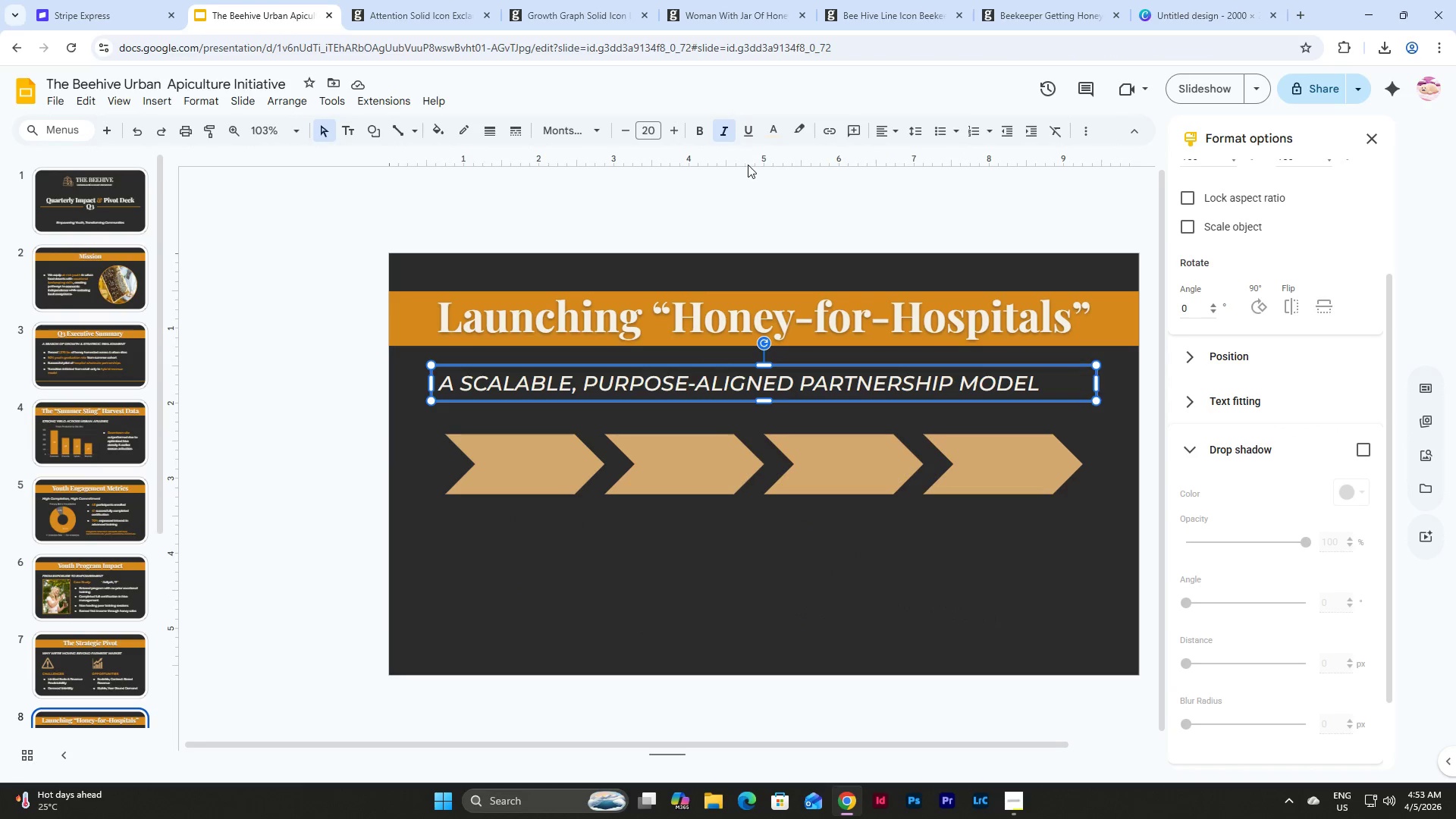 
left_click([770, 129])
 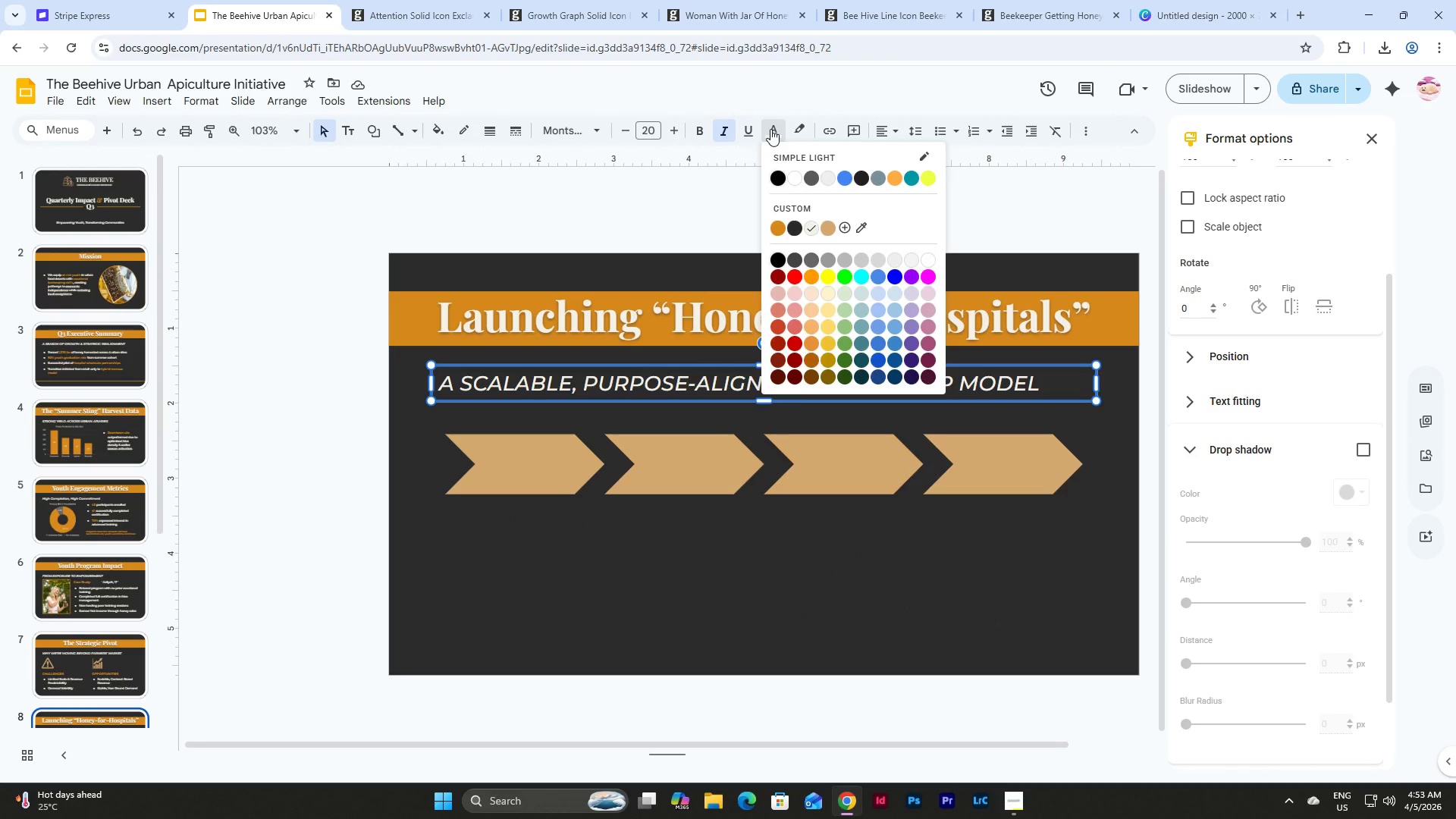 
left_click([770, 129])
 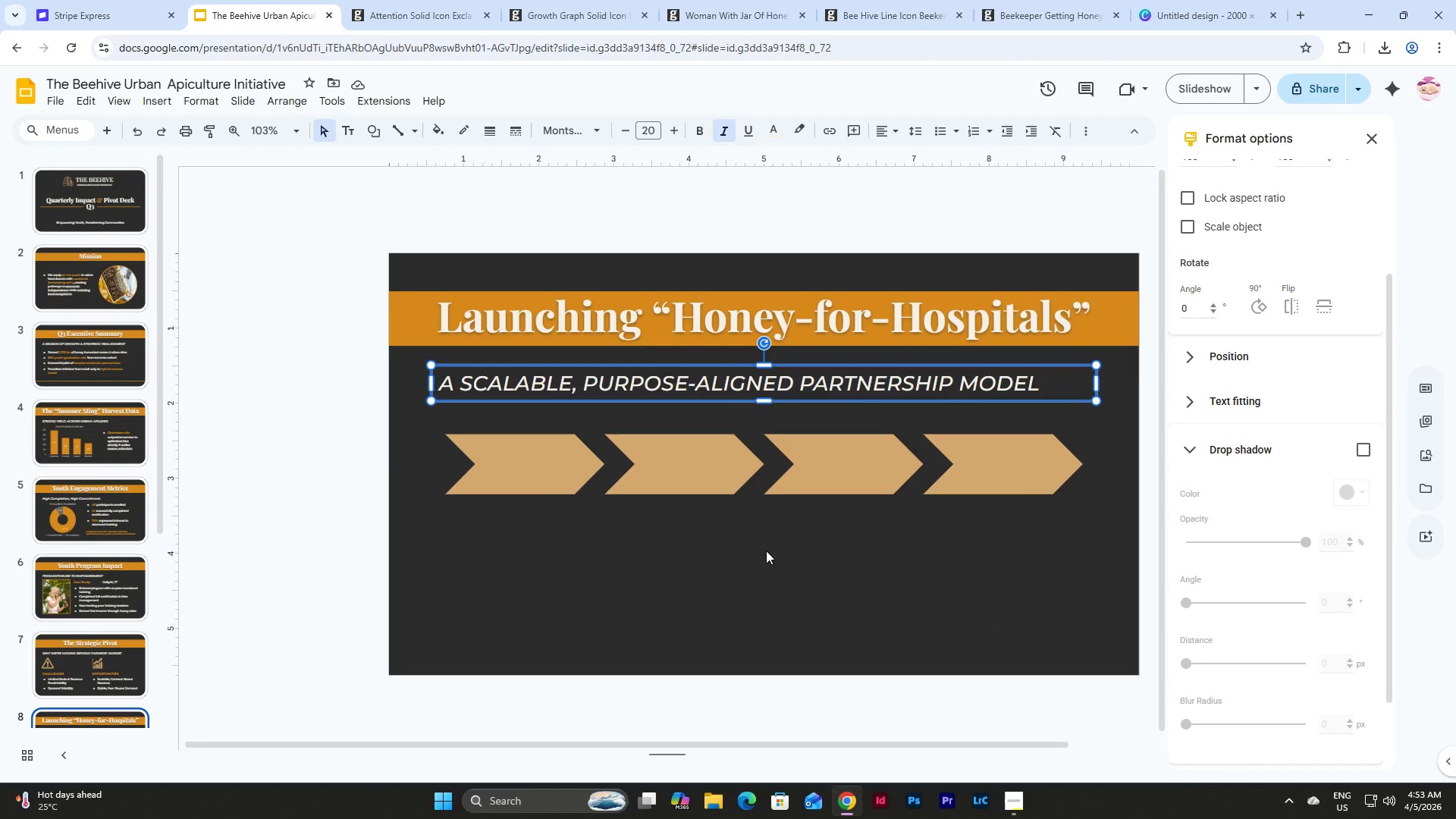 
left_click([761, 556])
 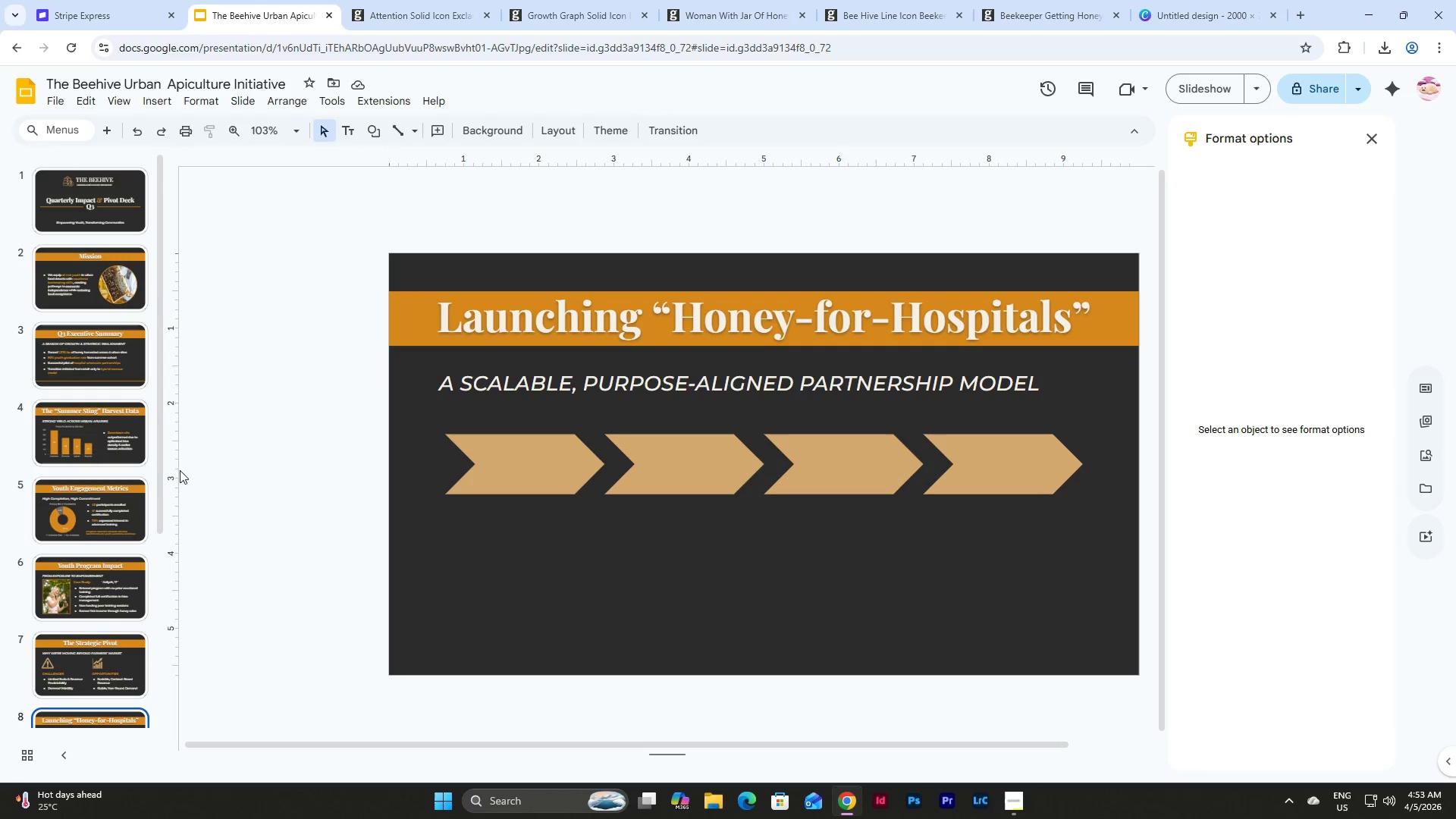 
scroll: coordinate [123, 441], scroll_direction: down, amount: 3.0
 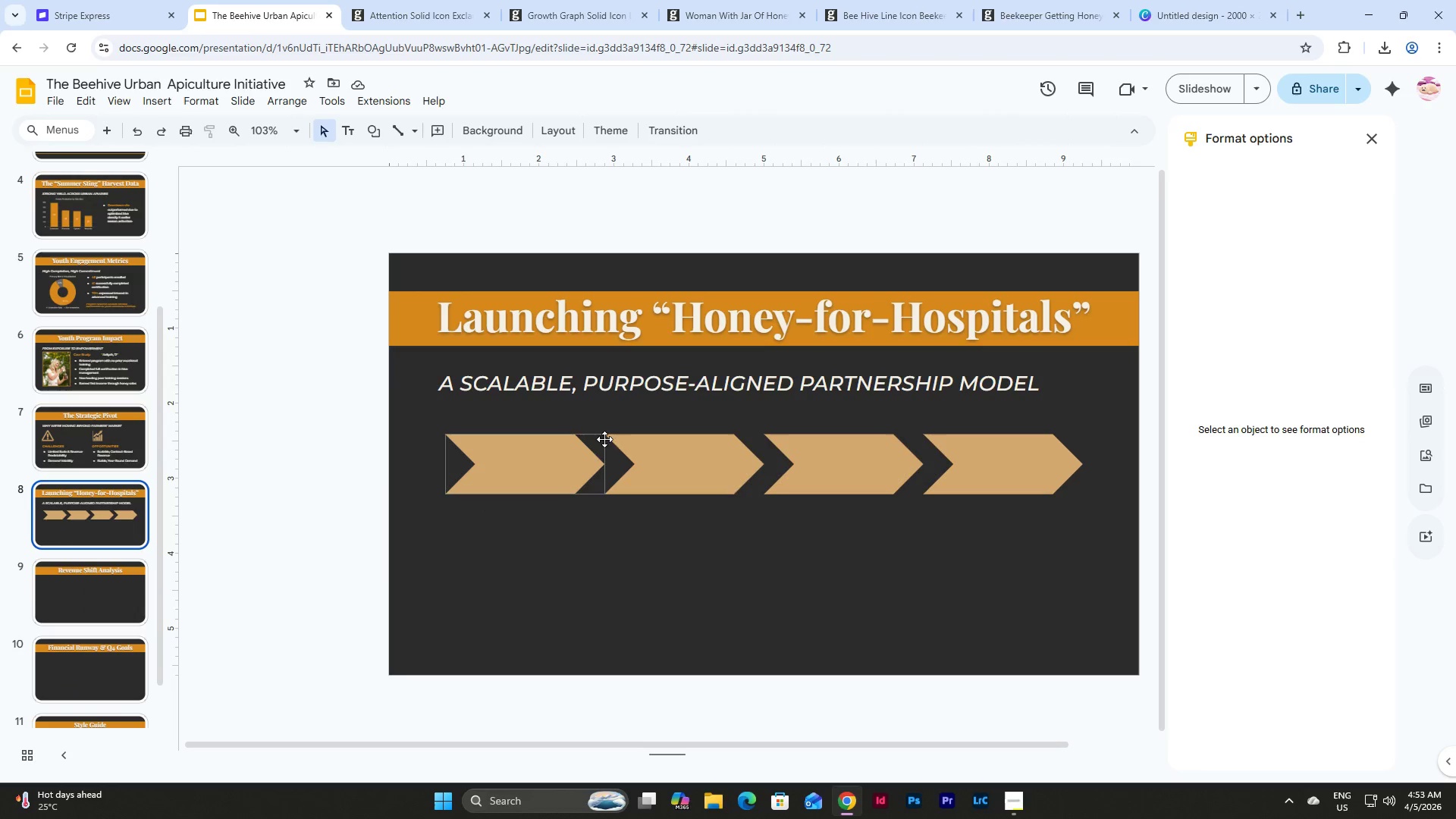 
left_click([647, 383])
 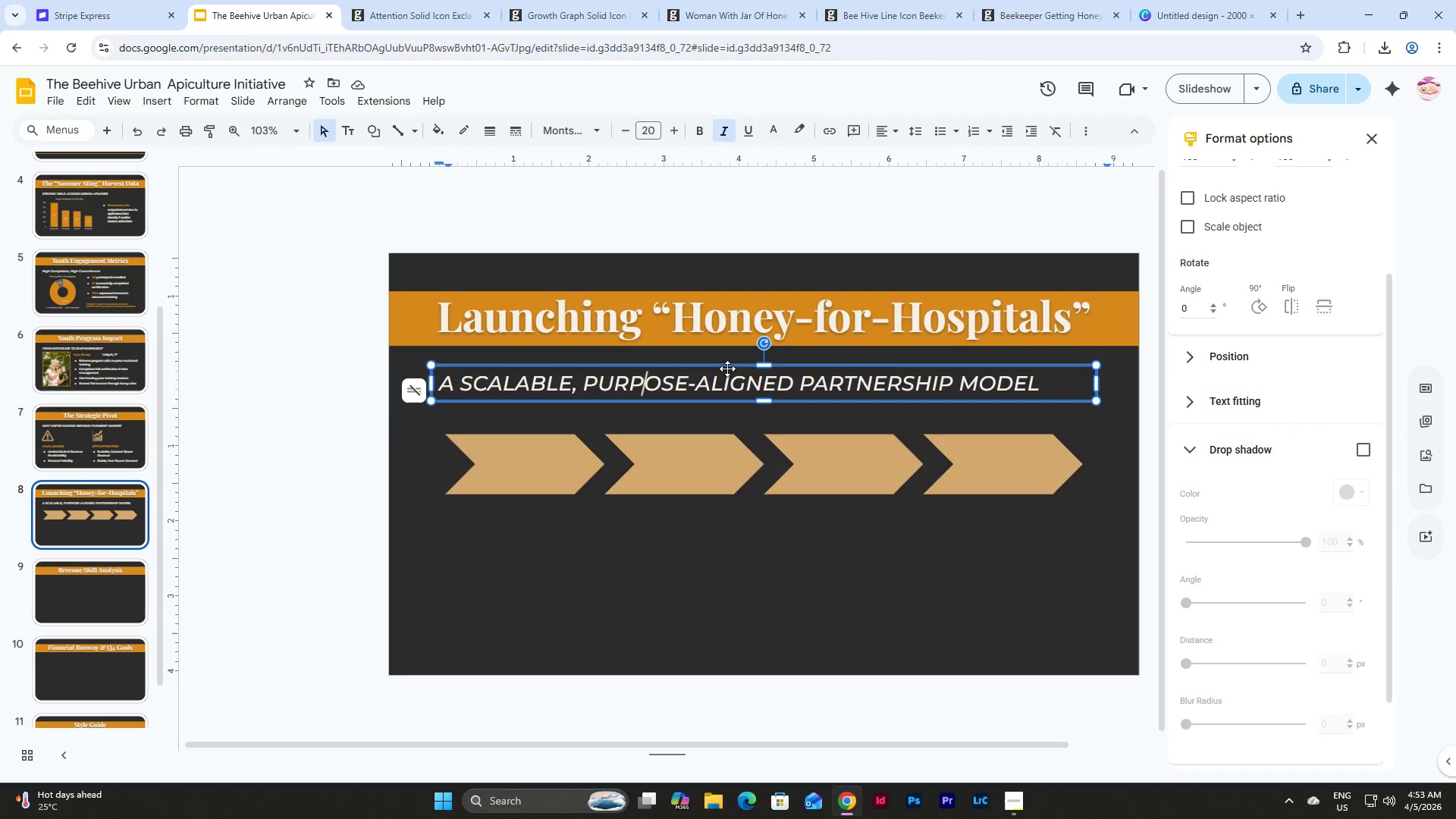 
left_click([727, 368])
 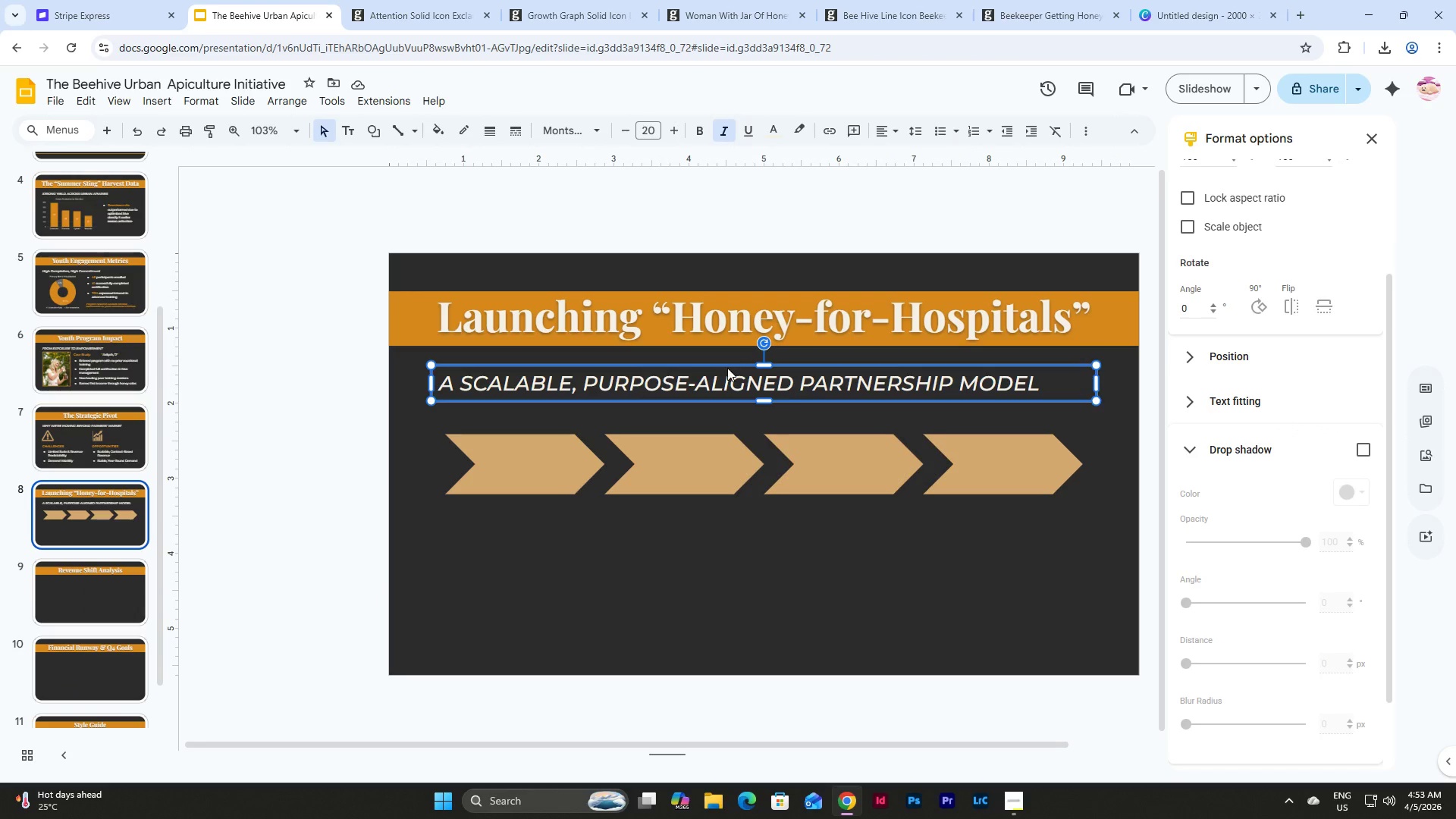 
key(Control+C)
 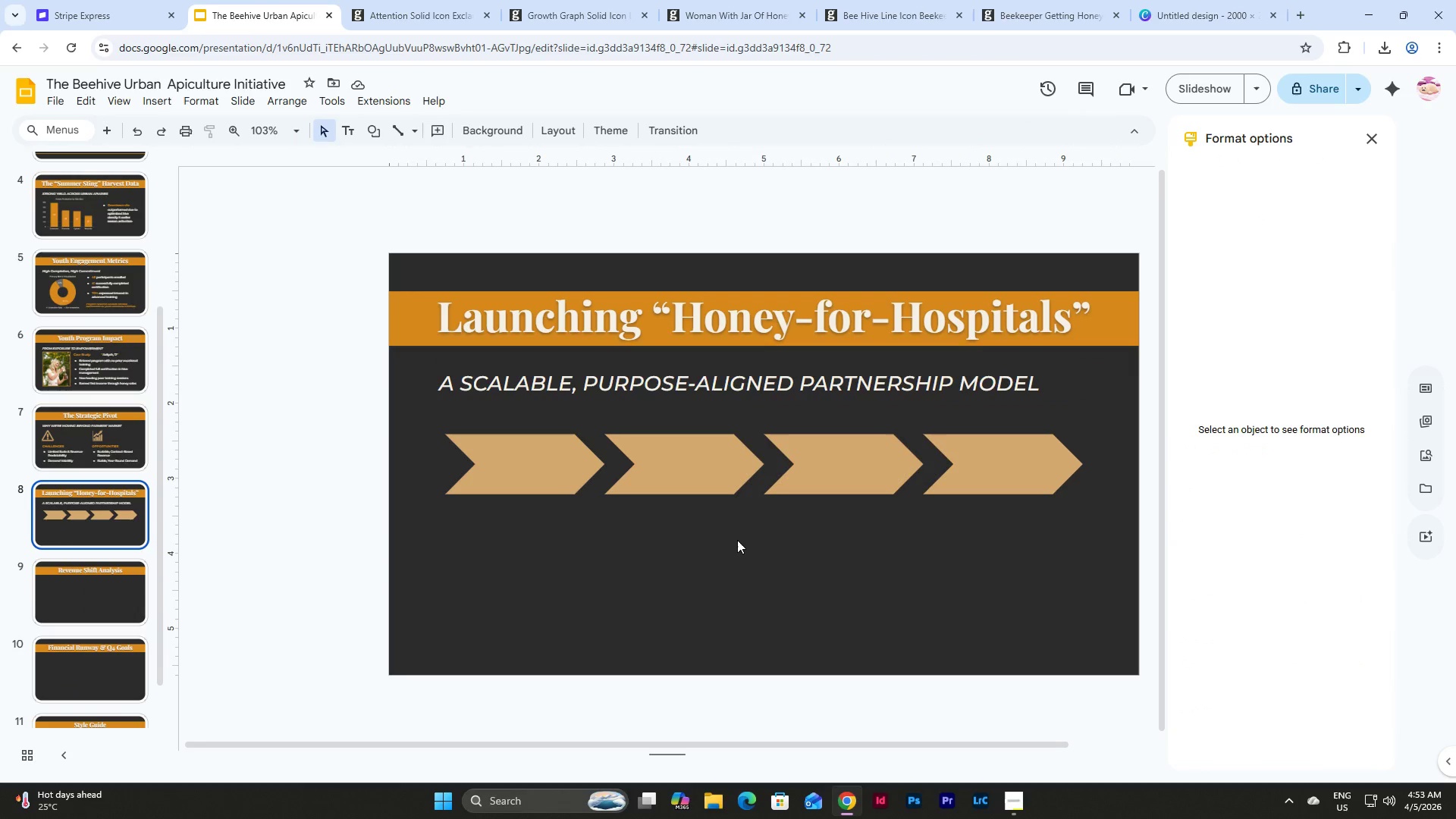 
left_click([737, 540])
 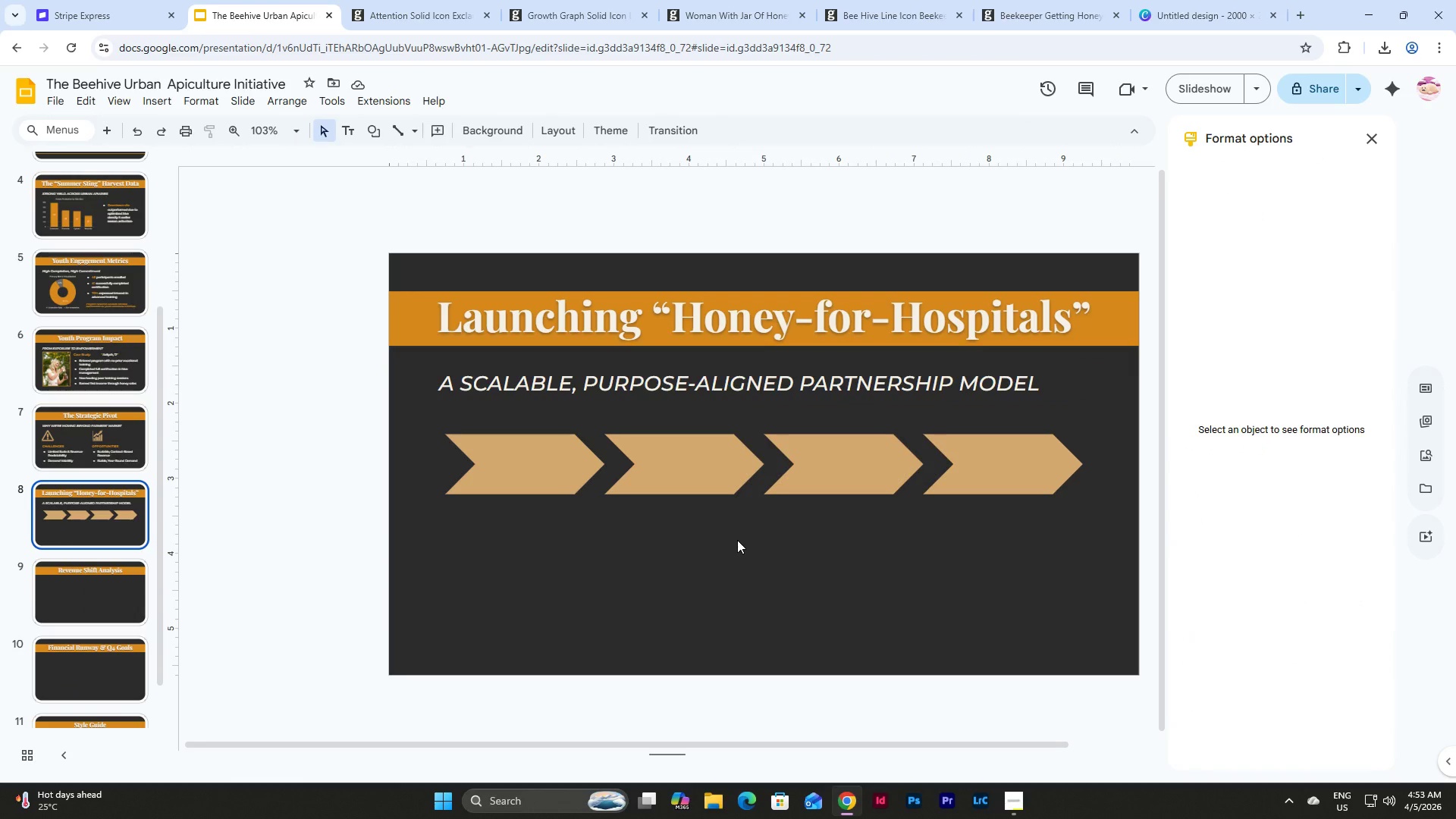 
key(Control+V)
 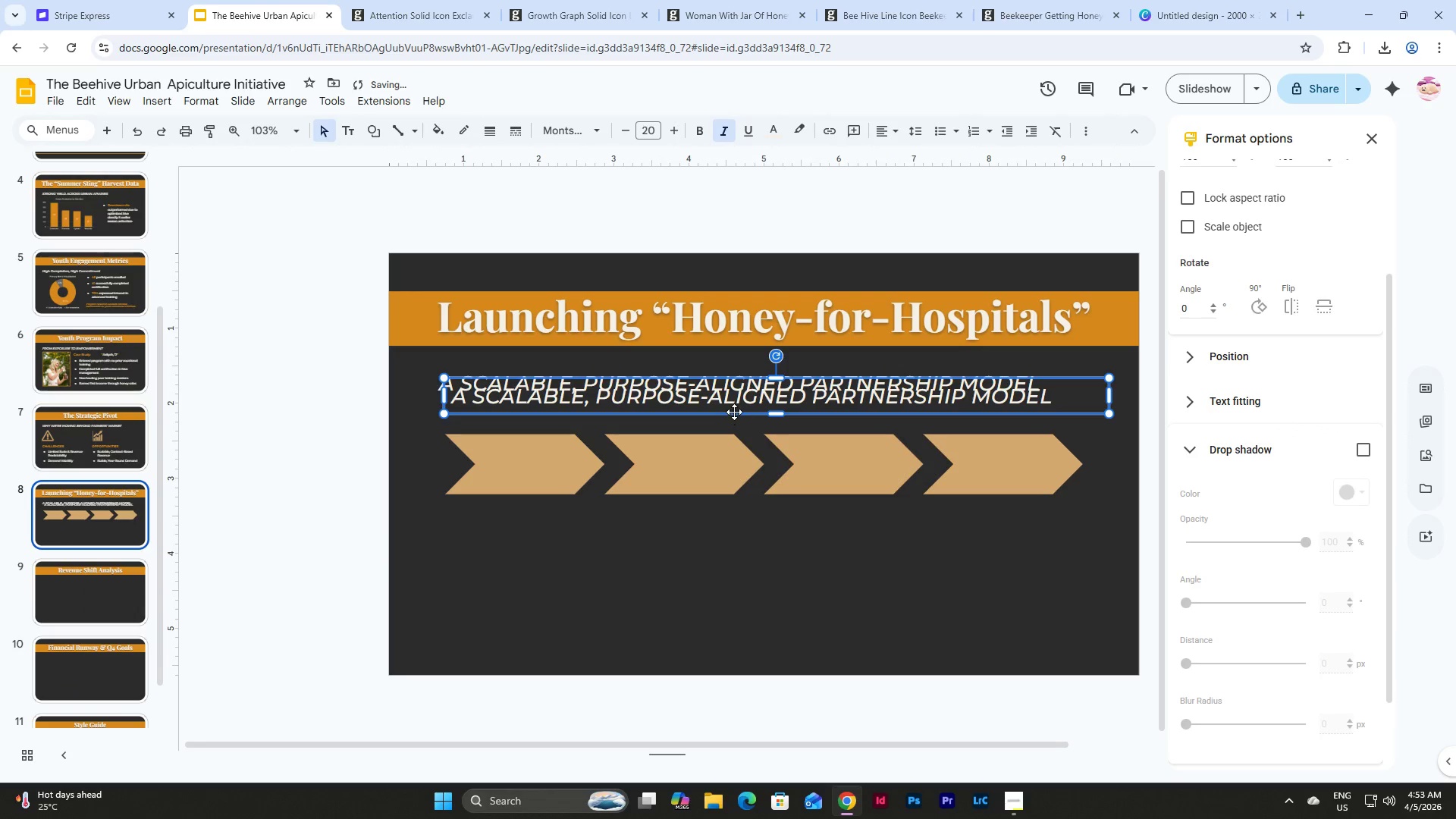 
left_click_drag(start_coordinate=[734, 412], to_coordinate=[736, 526])
 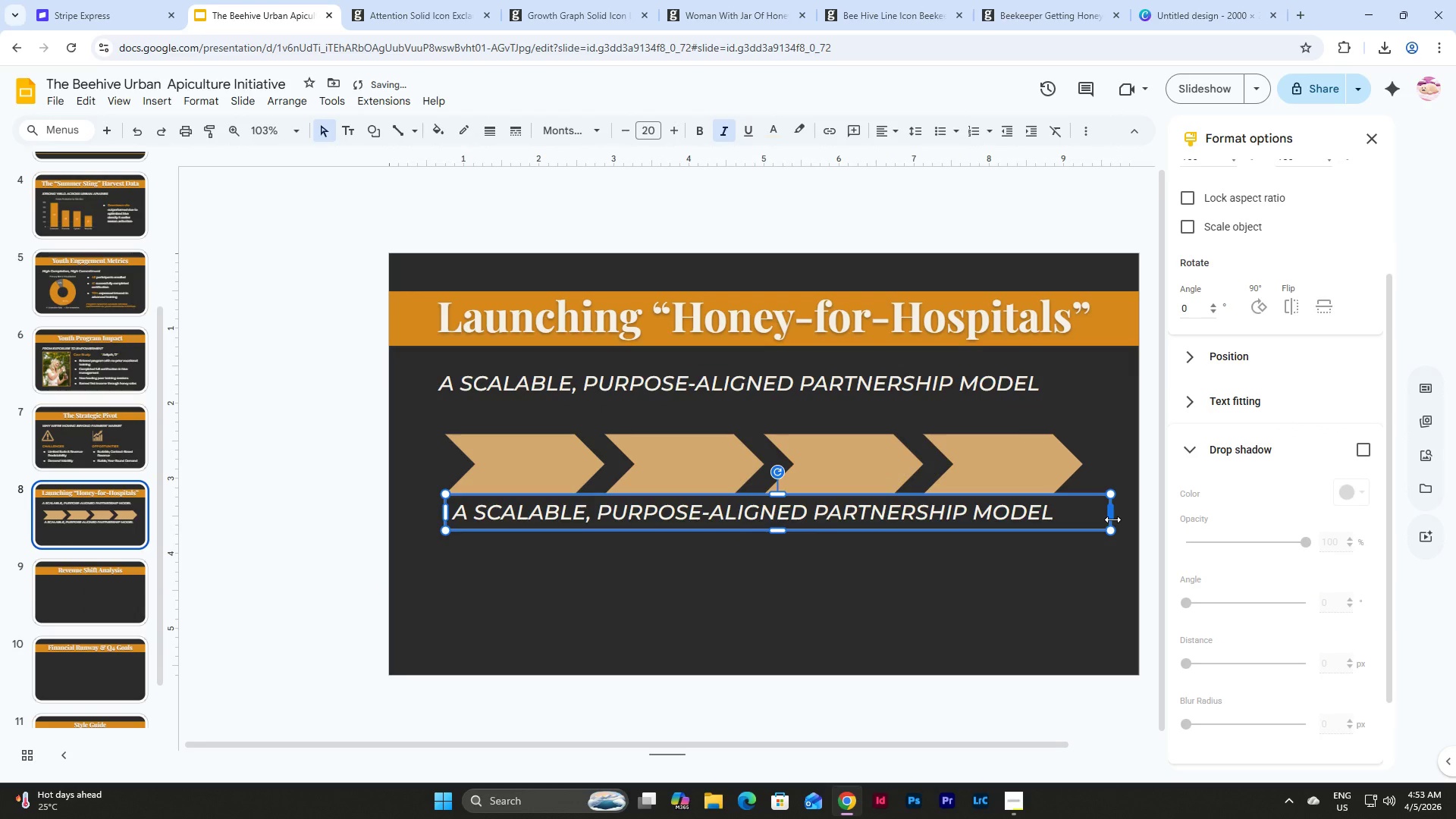 
left_click_drag(start_coordinate=[1112, 519], to_coordinate=[606, 518])
 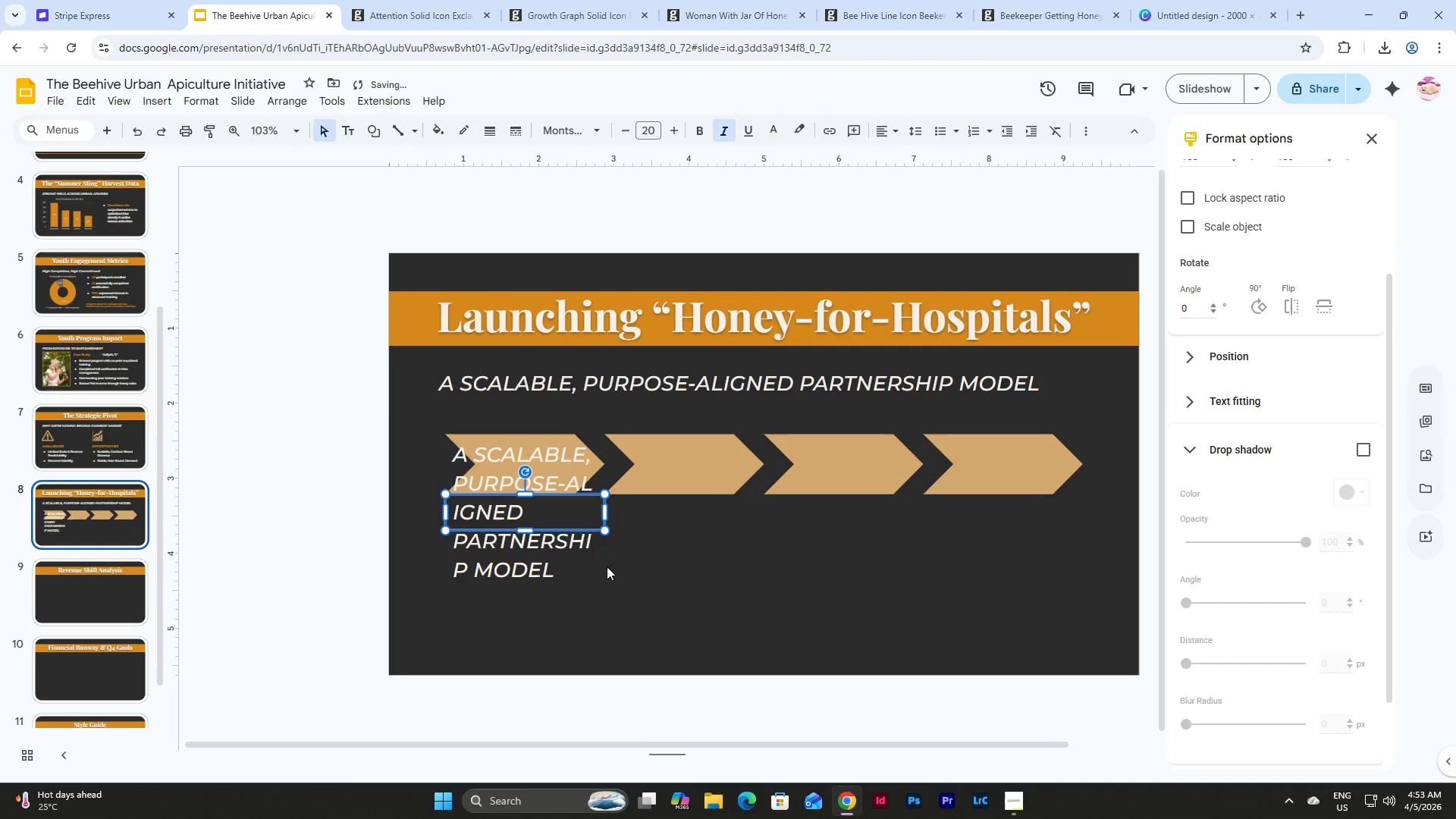 
left_click([607, 566])
 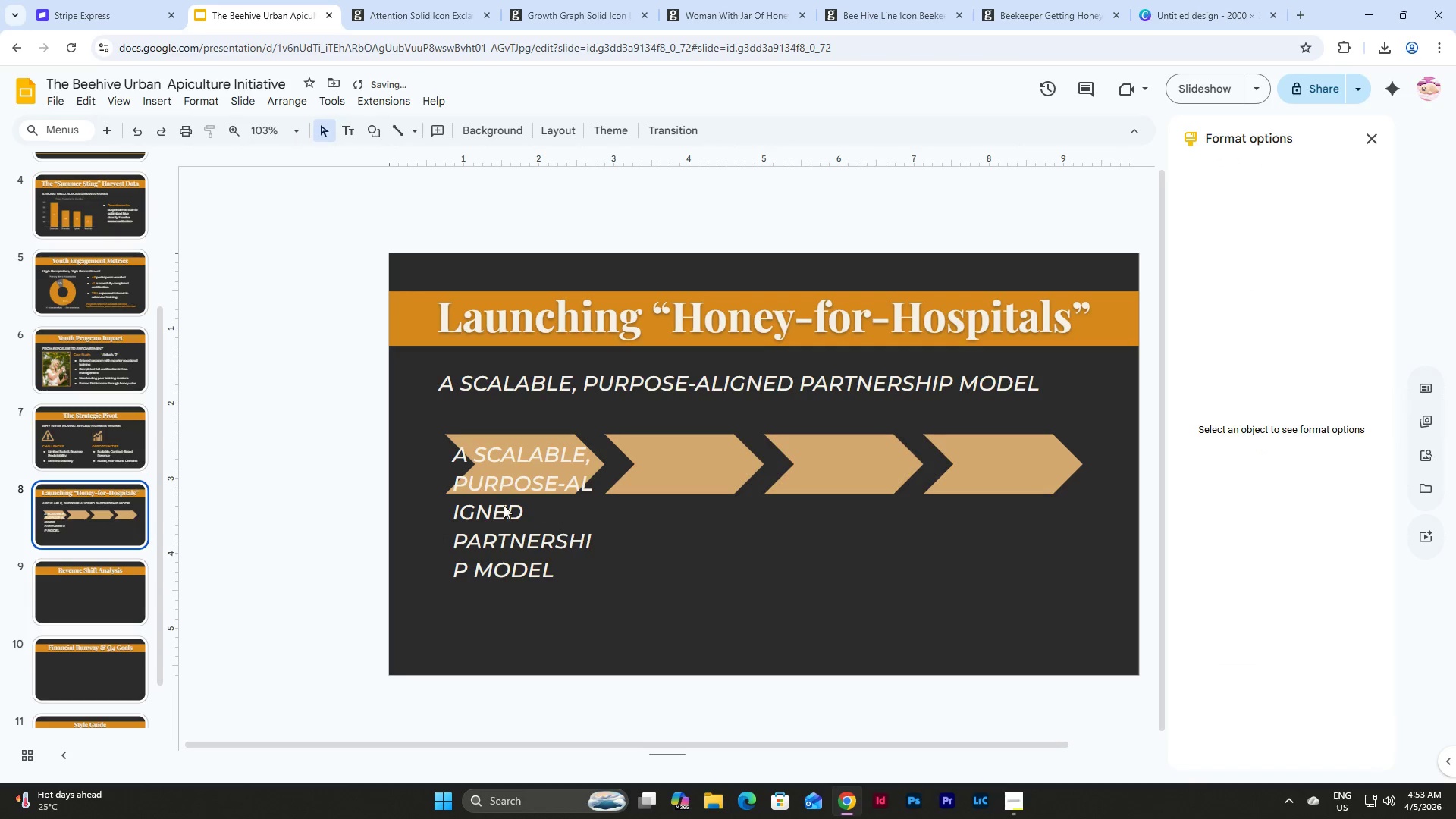 
left_click([504, 505])
 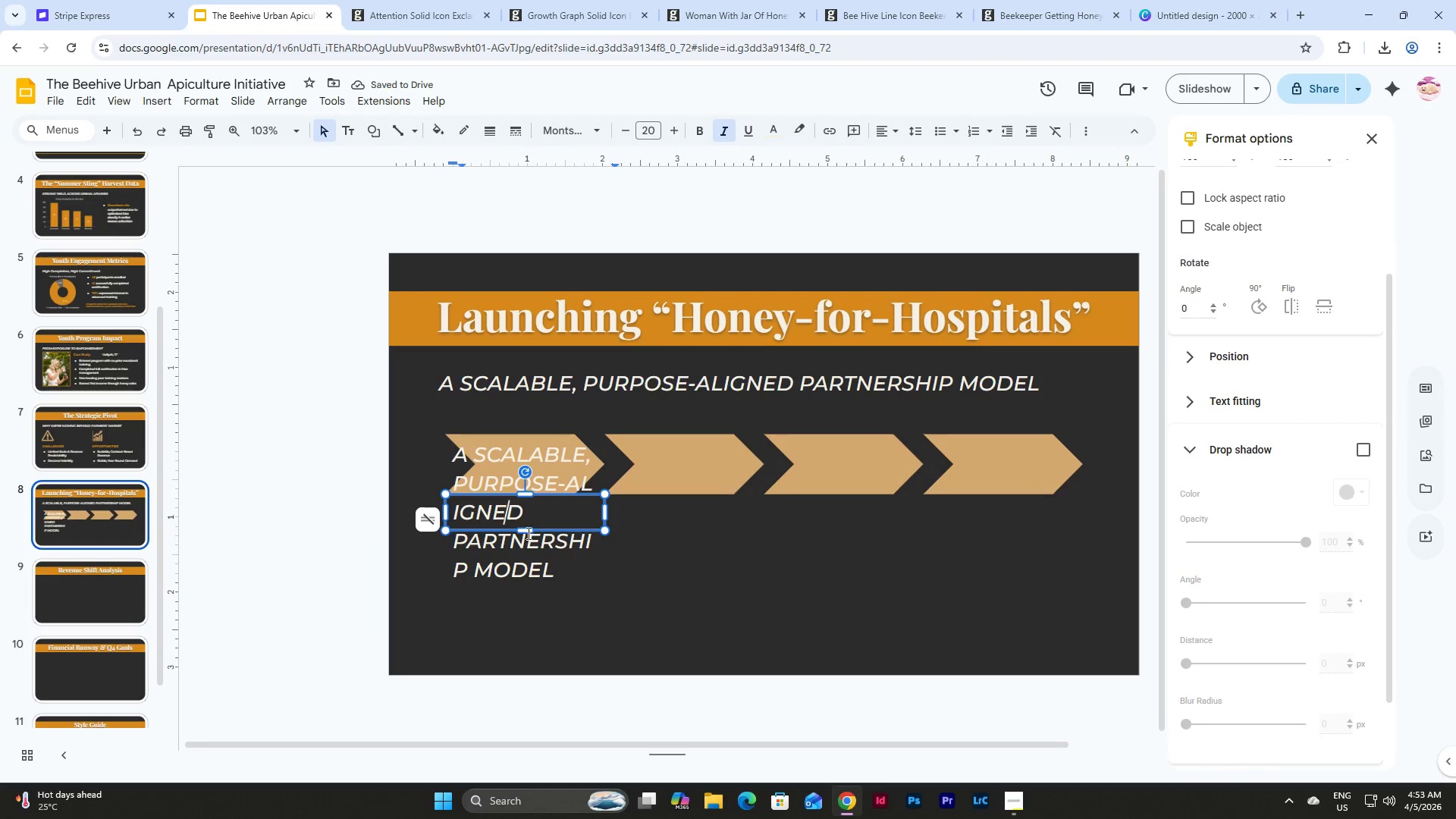 
left_click_drag(start_coordinate=[527, 532], to_coordinate=[529, 643])
 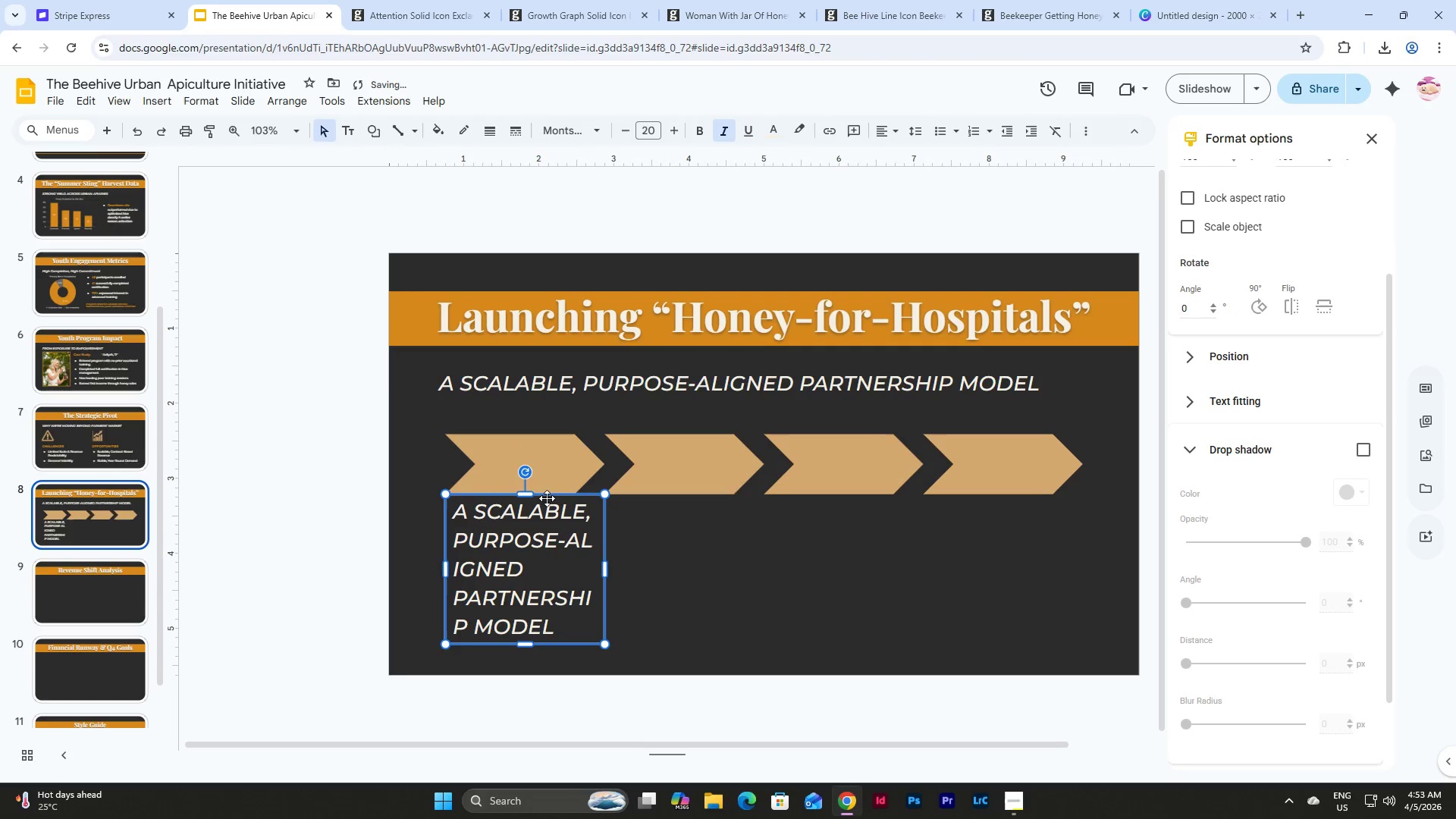 
left_click([548, 495])
 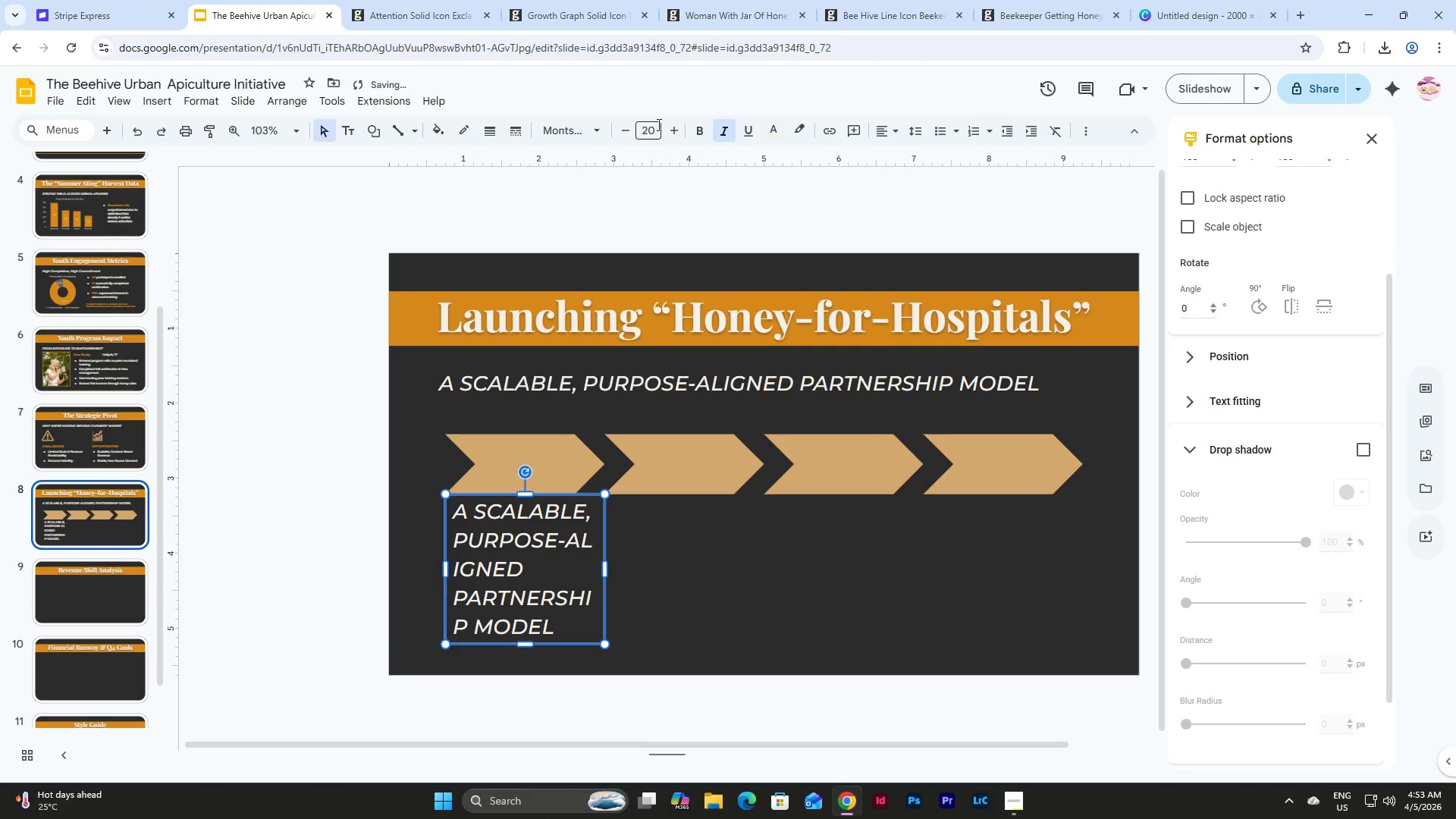 
left_click([651, 132])
 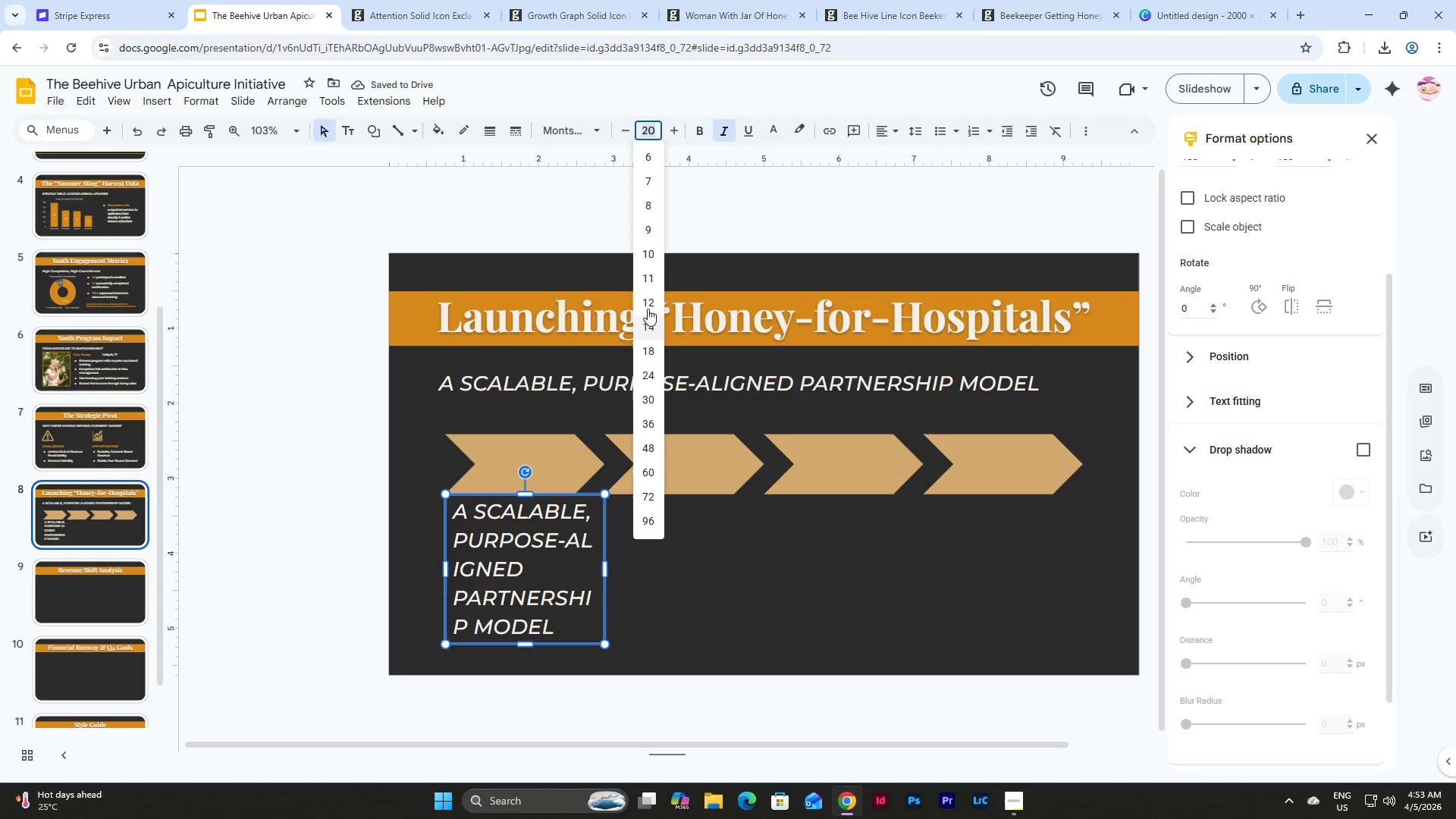 
left_click([647, 323])
 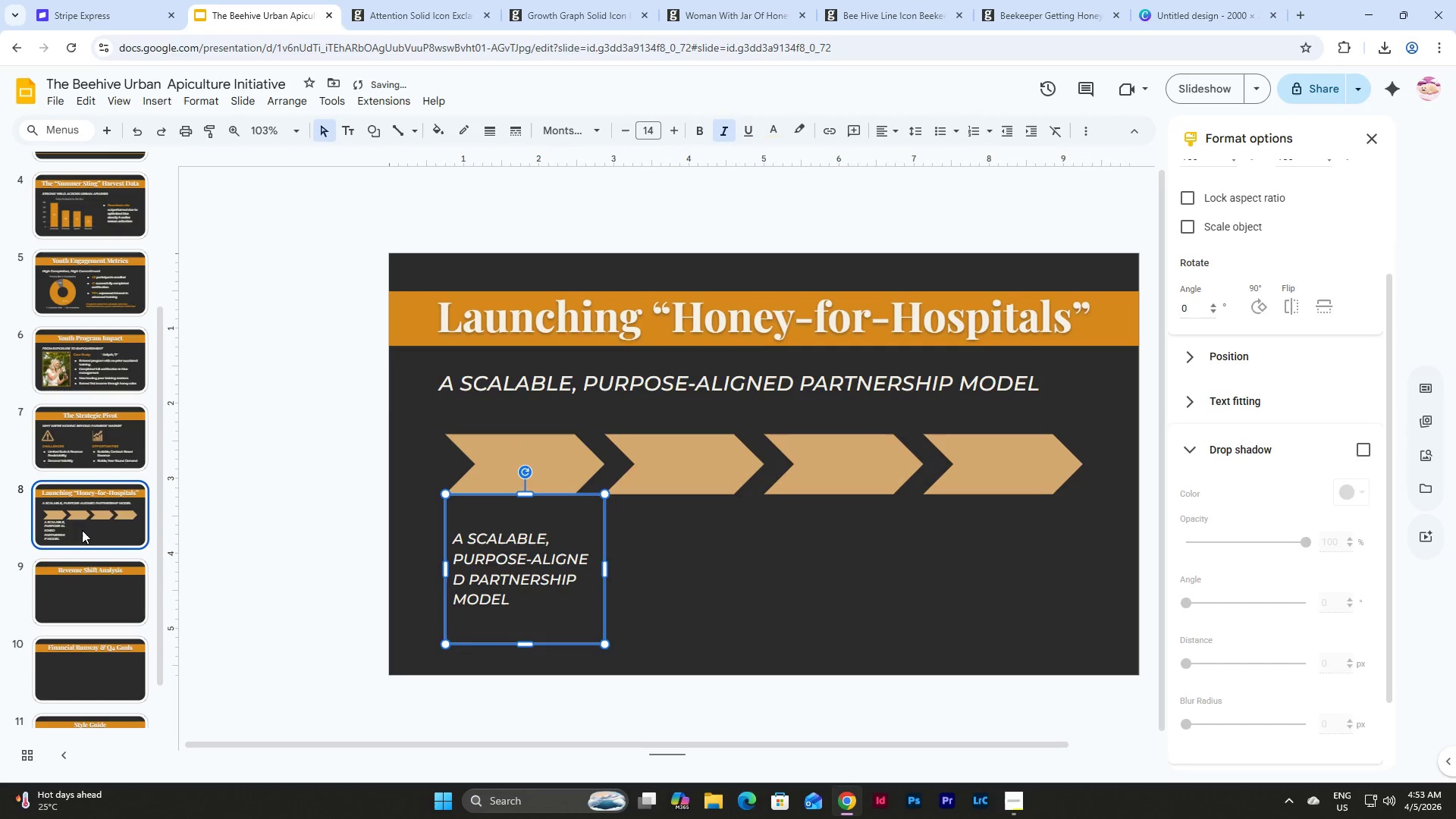 
double_click([93, 425])
 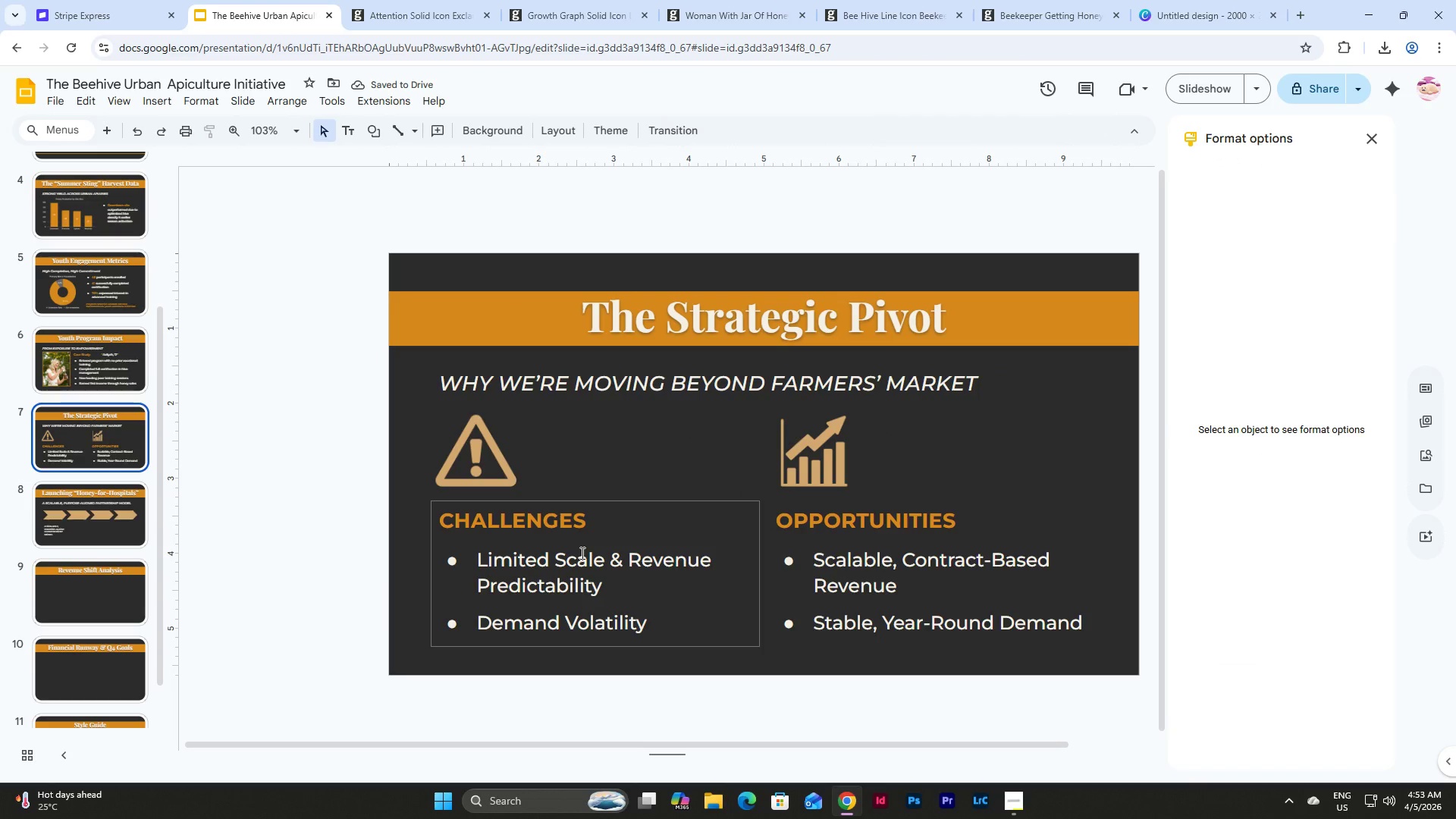 
left_click([581, 553])
 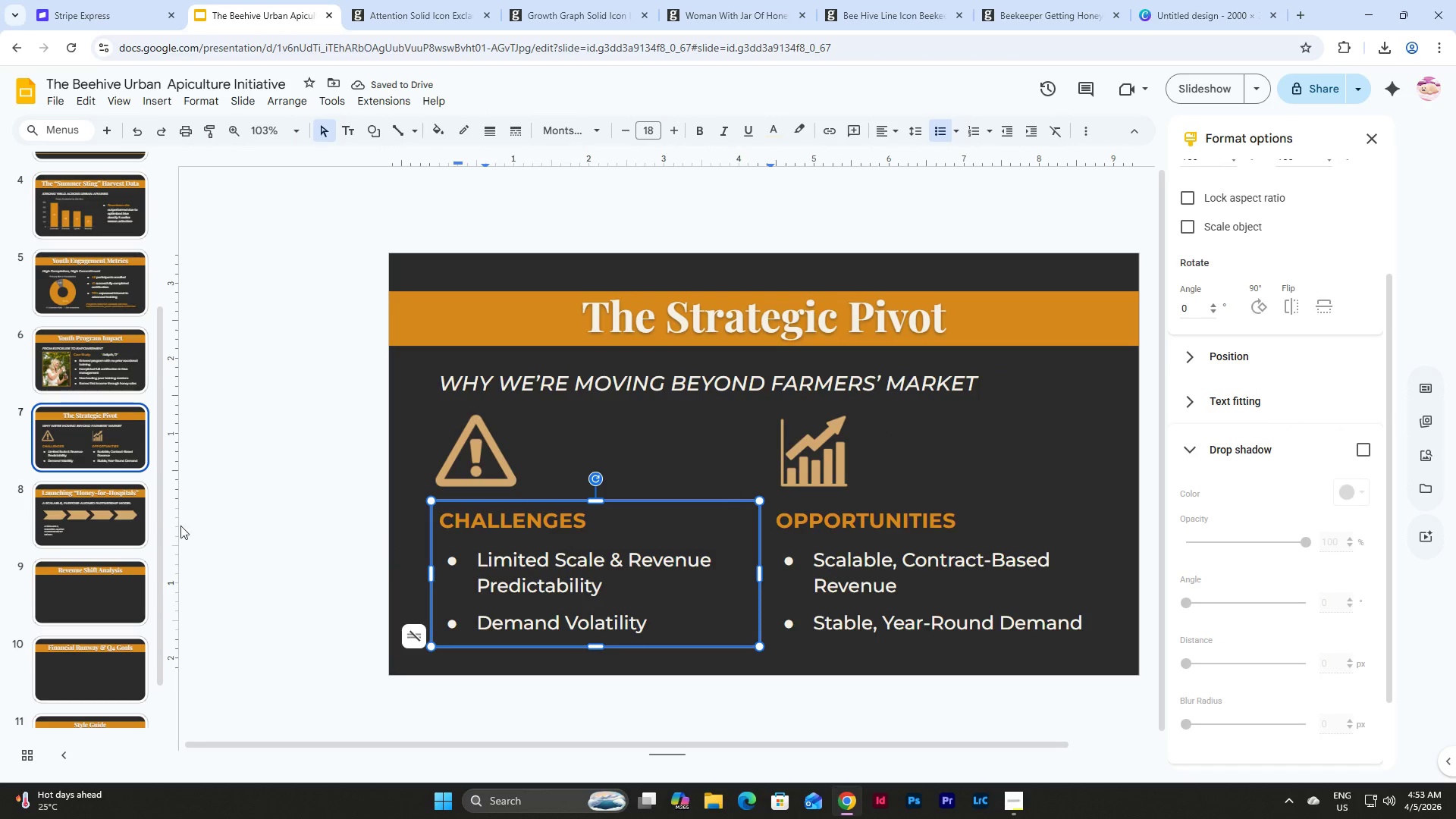 
left_click([96, 452])
 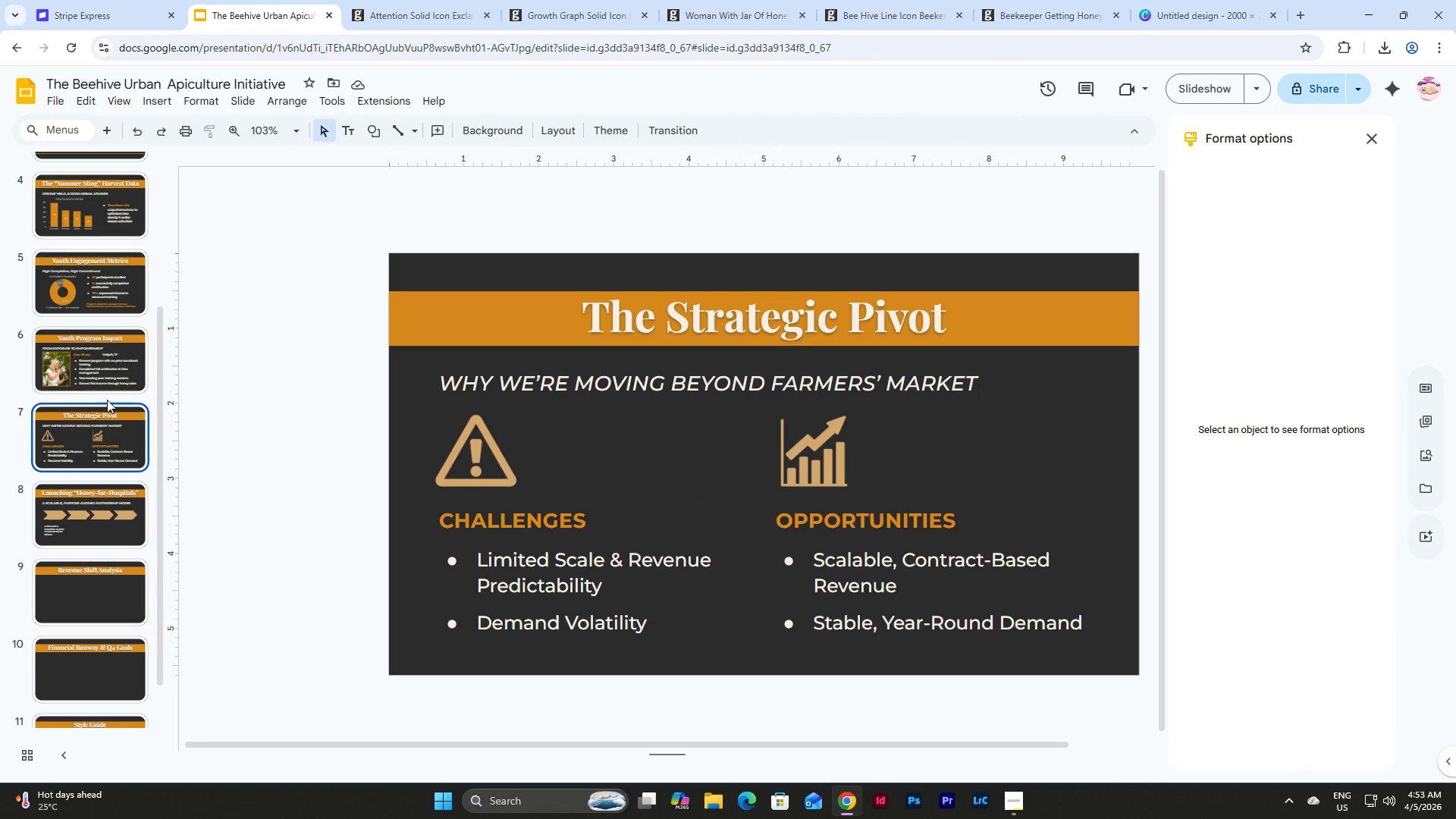 
left_click([99, 378])
 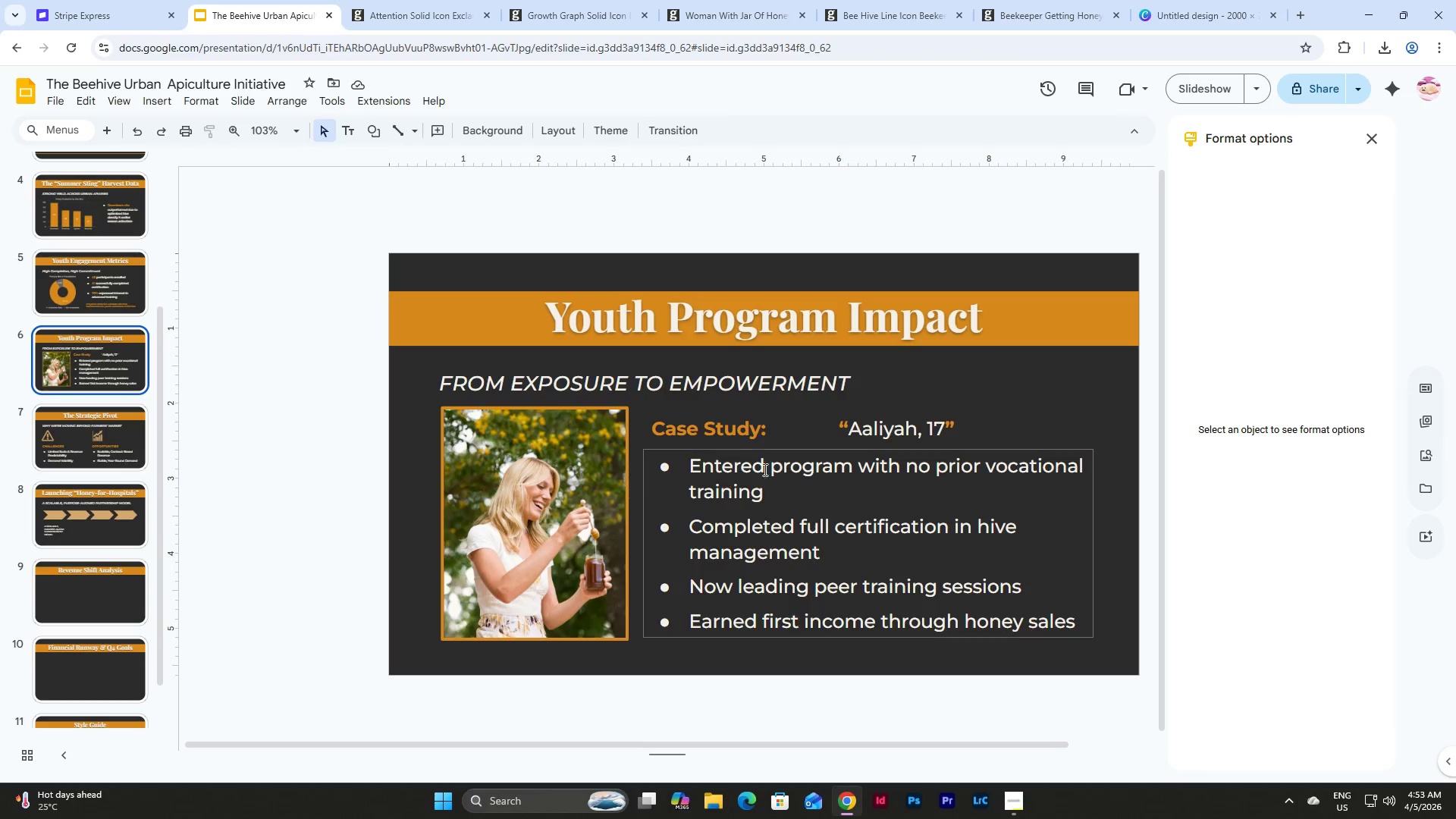 
left_click([751, 469])
 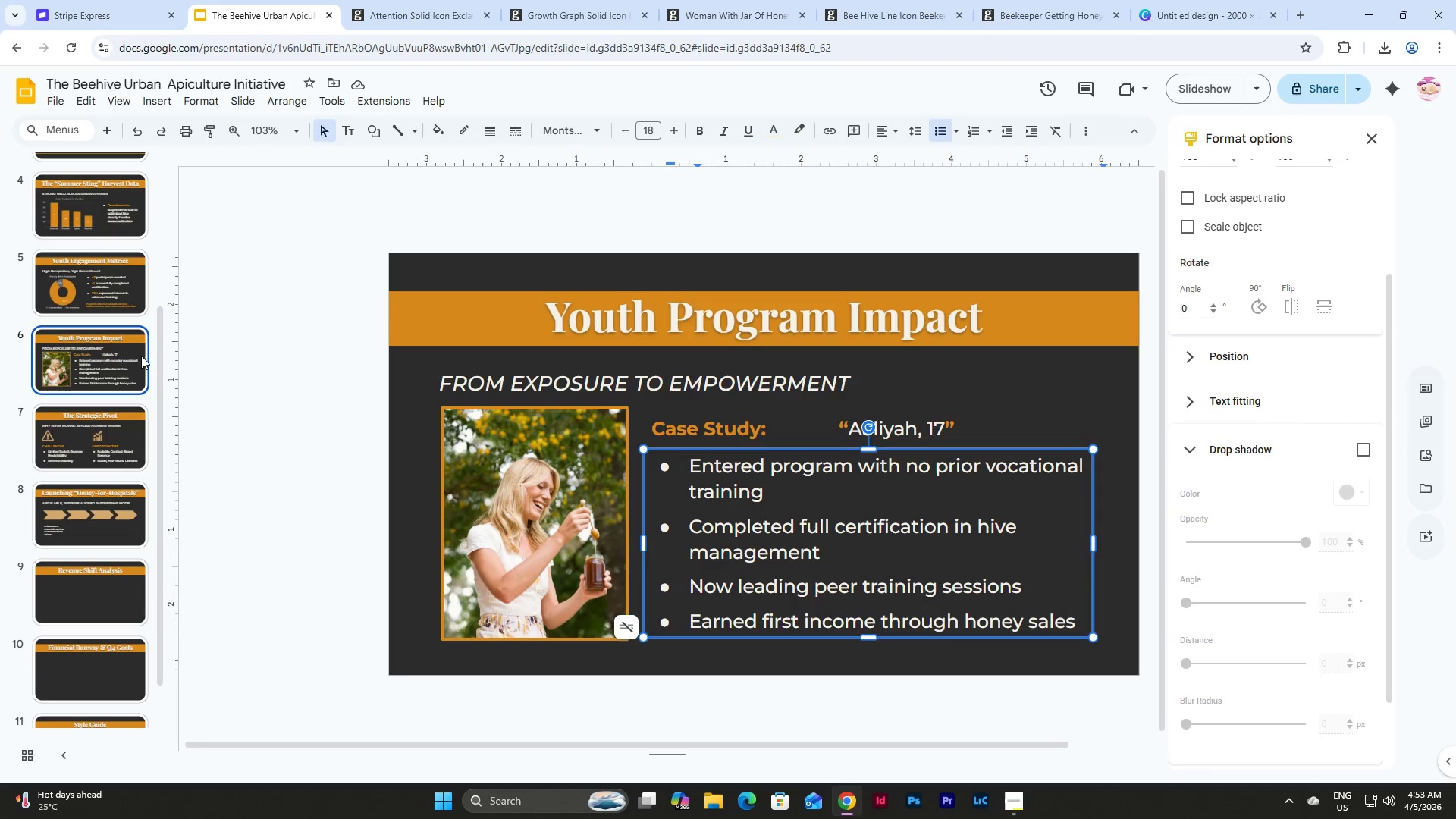 
left_click([108, 302])
 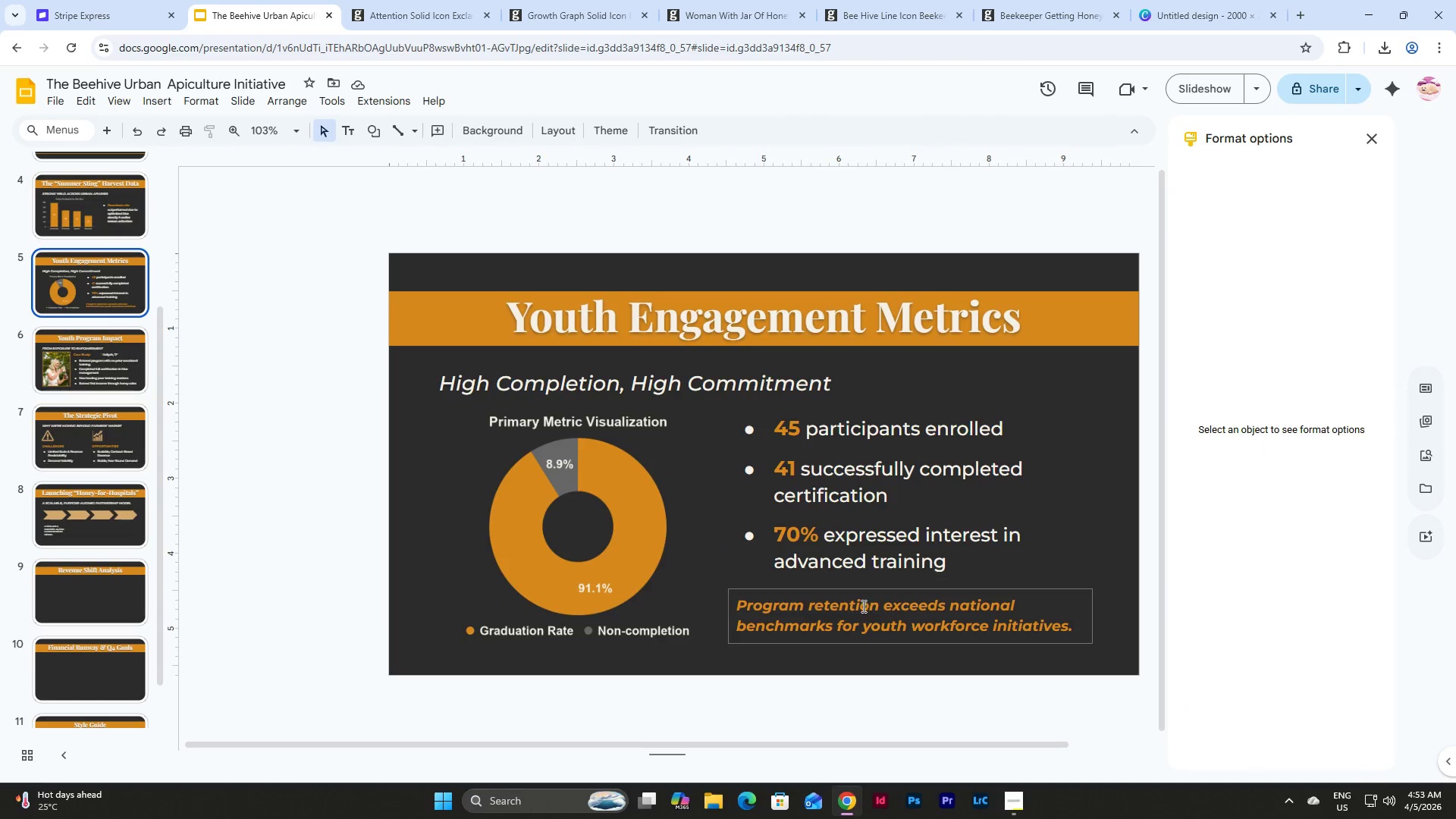 
left_click([865, 616])
 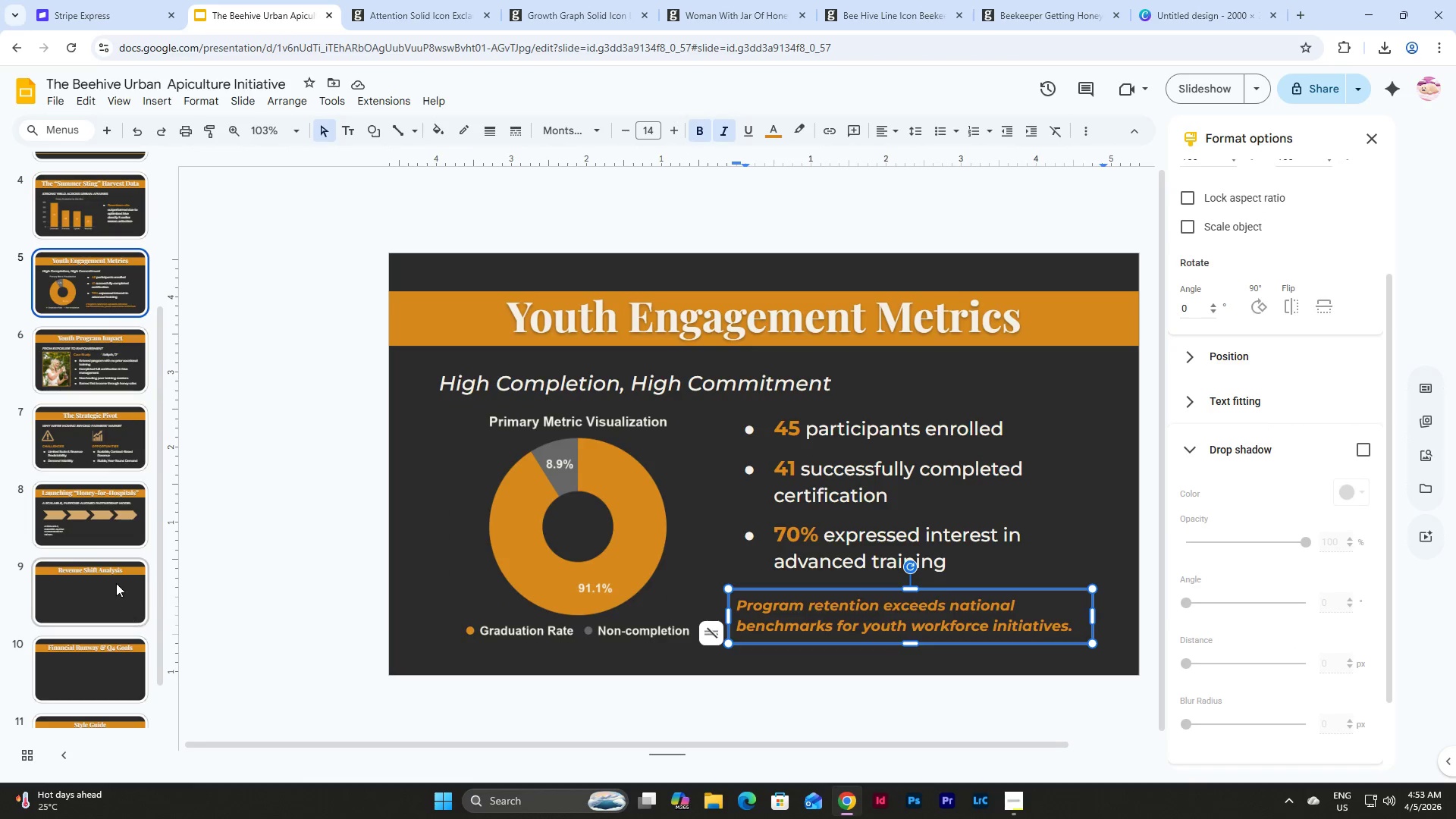 
left_click([108, 508])
 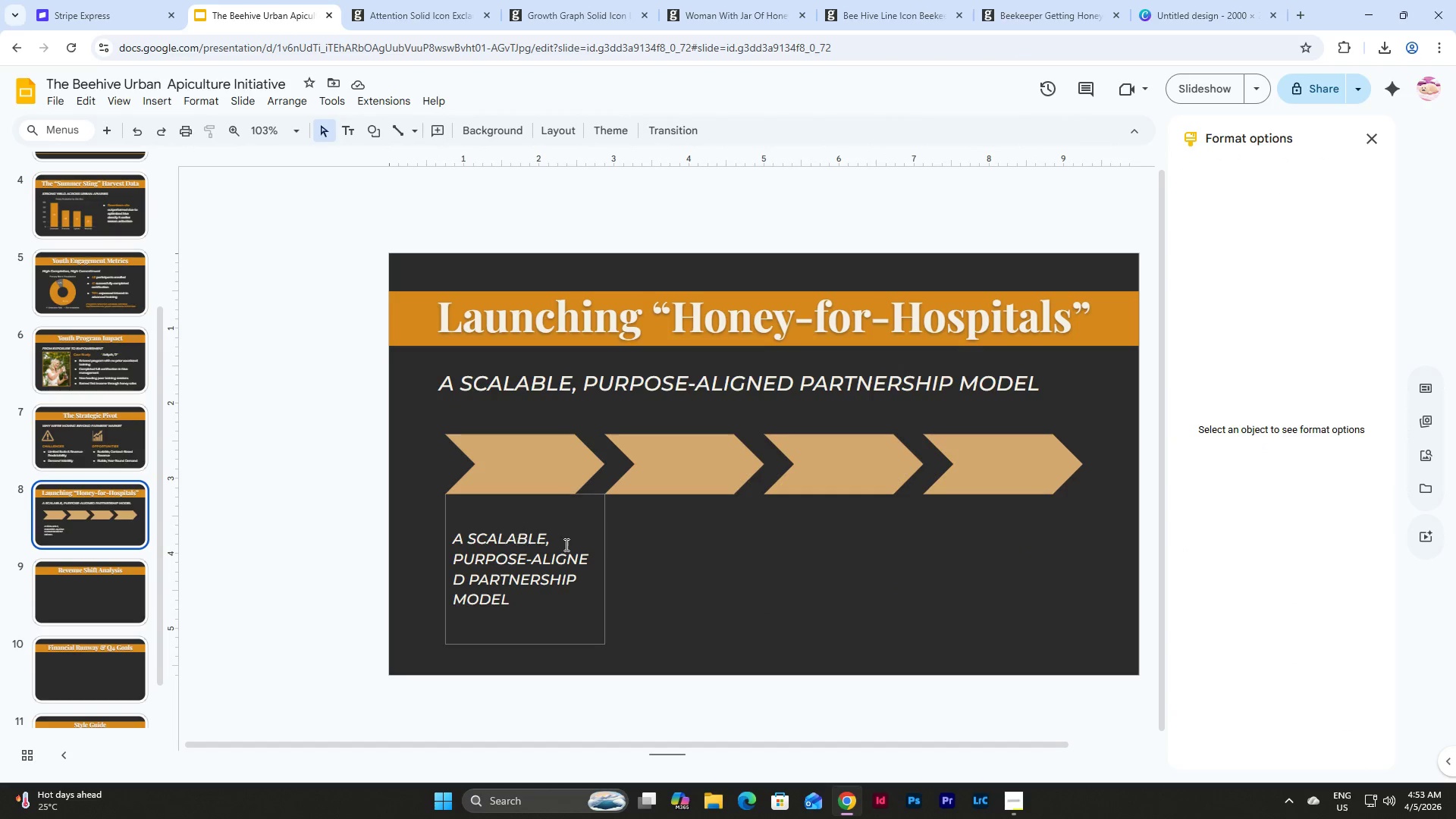 
left_click([565, 544])
 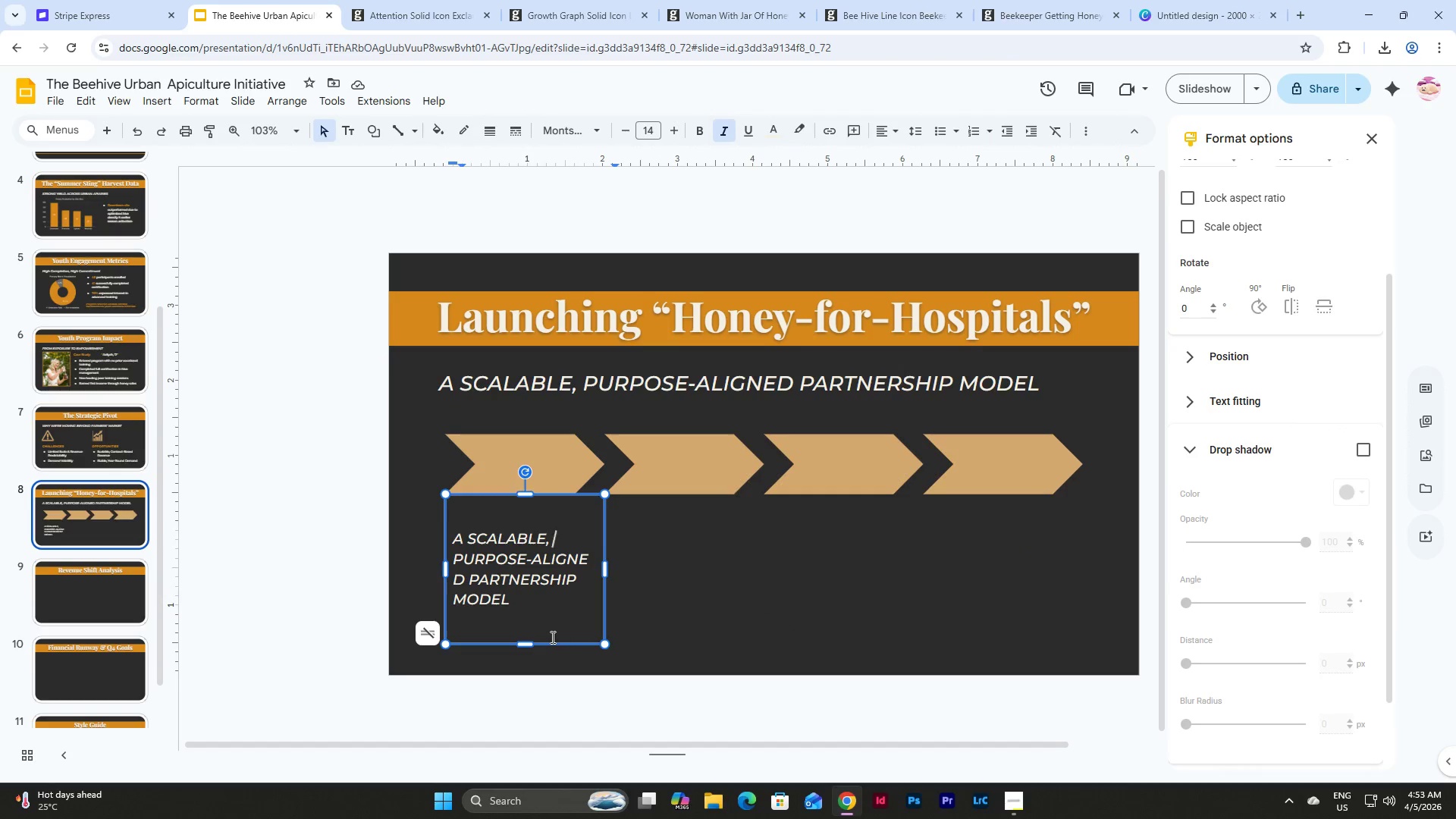 
left_click_drag(start_coordinate=[527, 643], to_coordinate=[535, 557])
 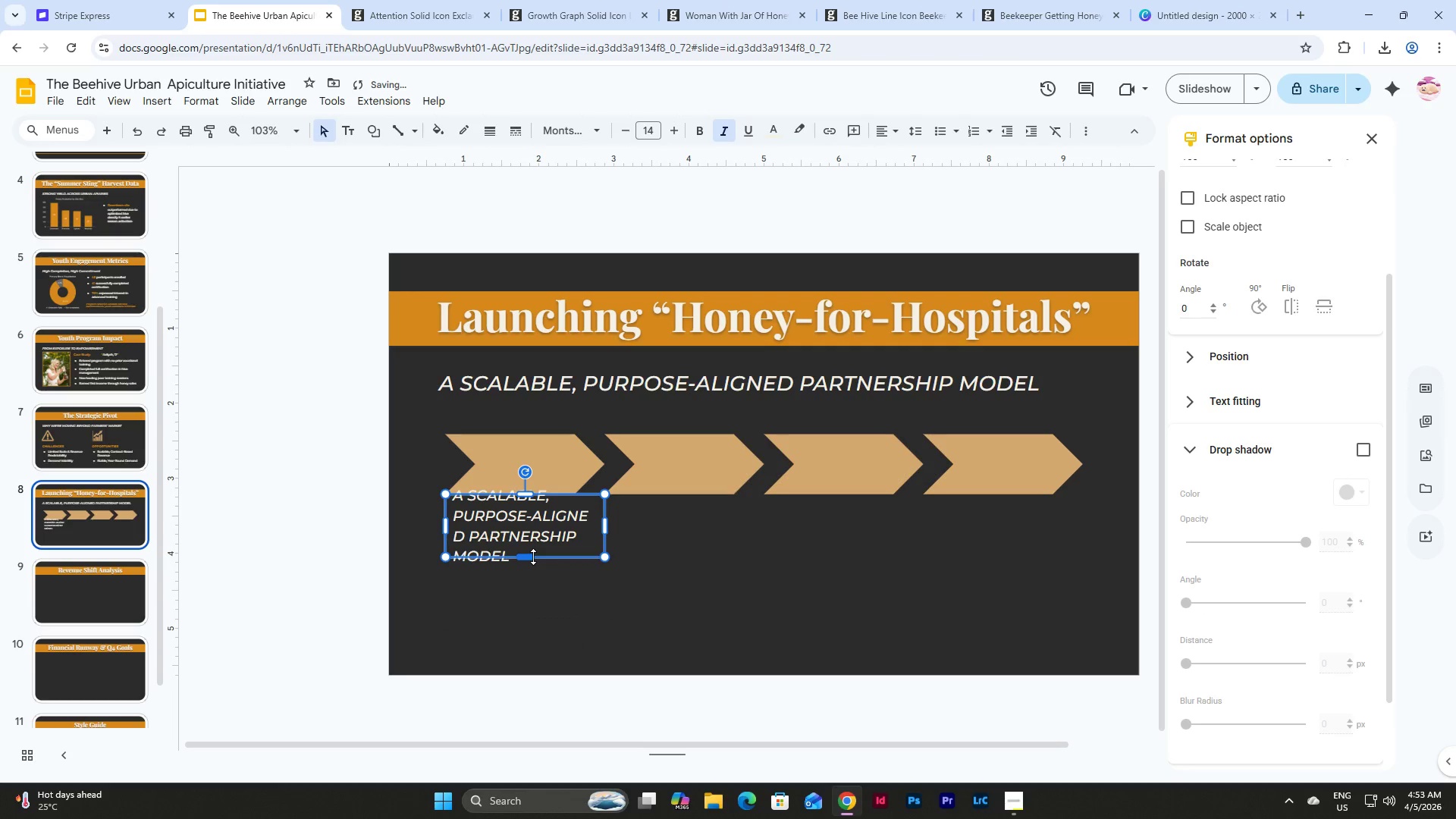 
left_click_drag(start_coordinate=[532, 557], to_coordinate=[532, 584])
 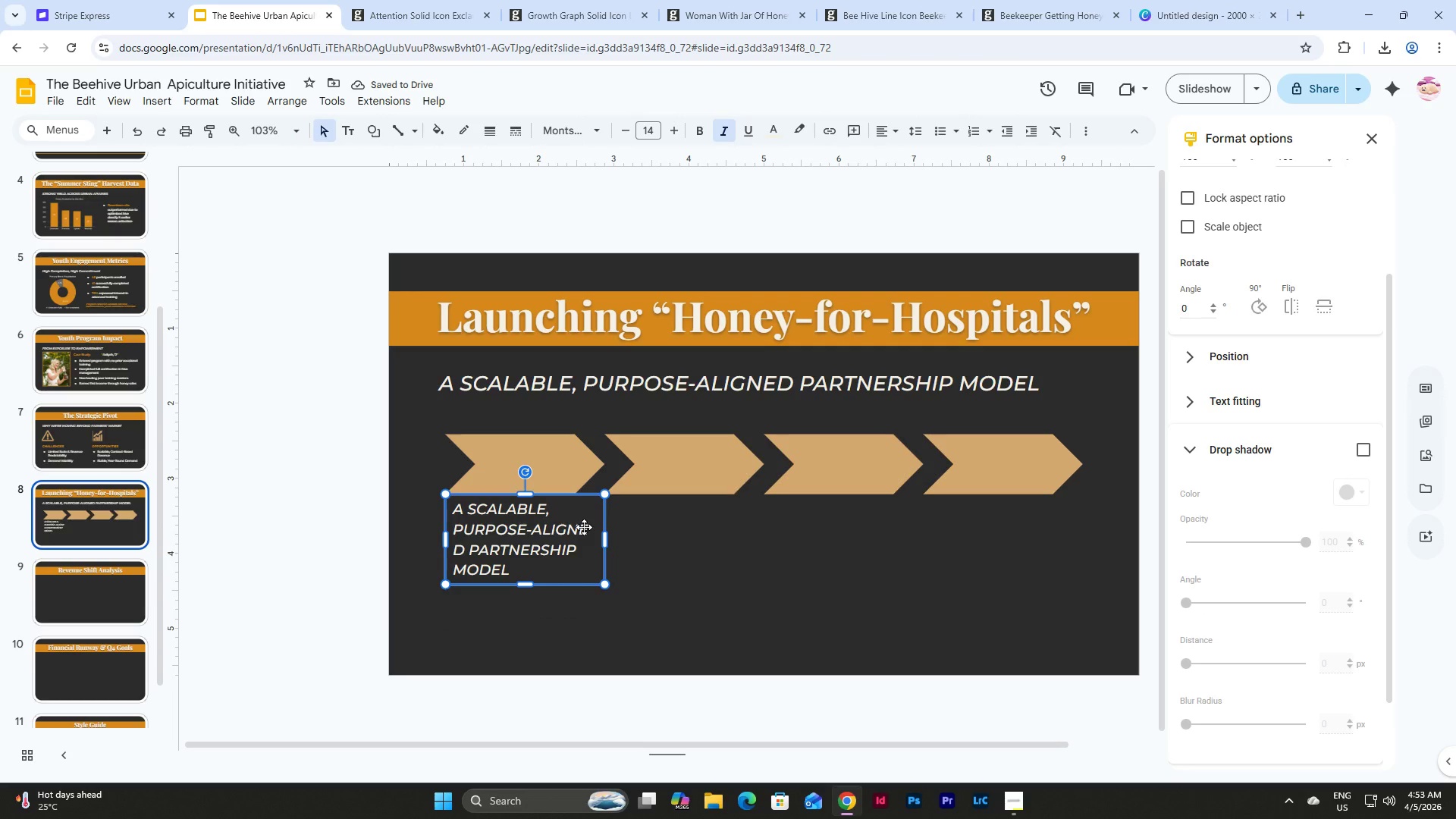 
left_click([537, 582])
 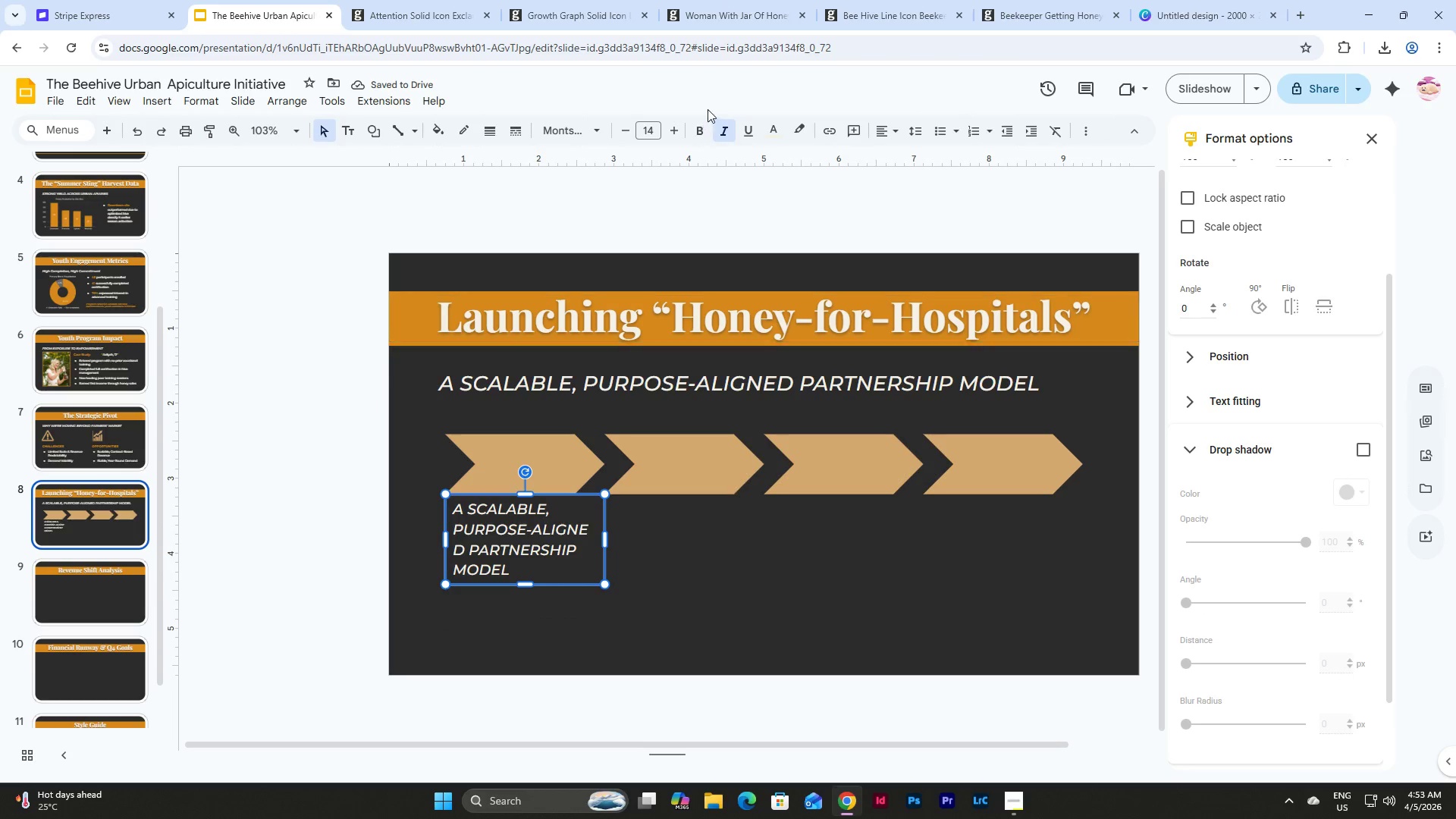 
left_click([643, 129])
 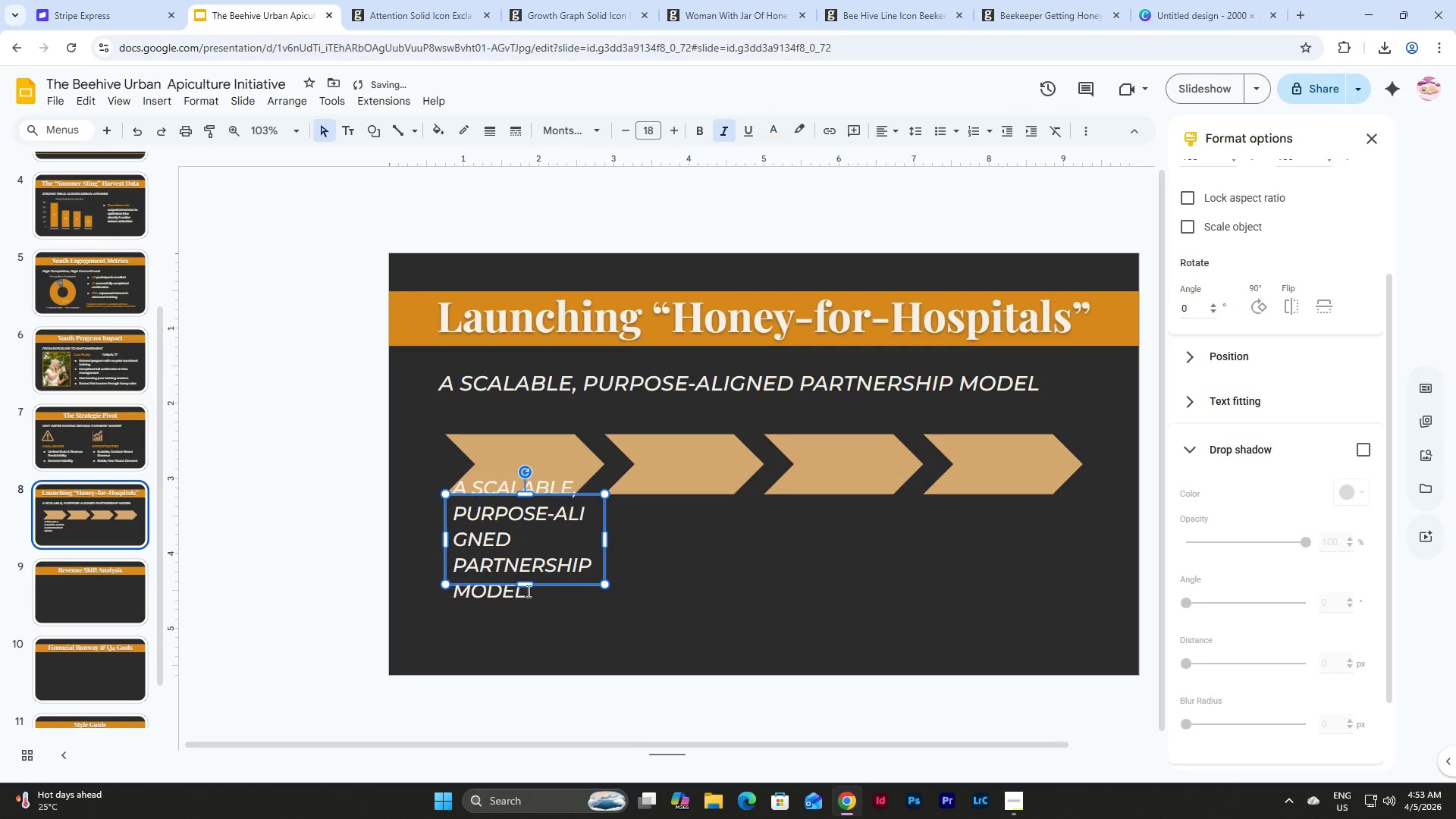 
left_click_drag(start_coordinate=[526, 584], to_coordinate=[531, 670])
 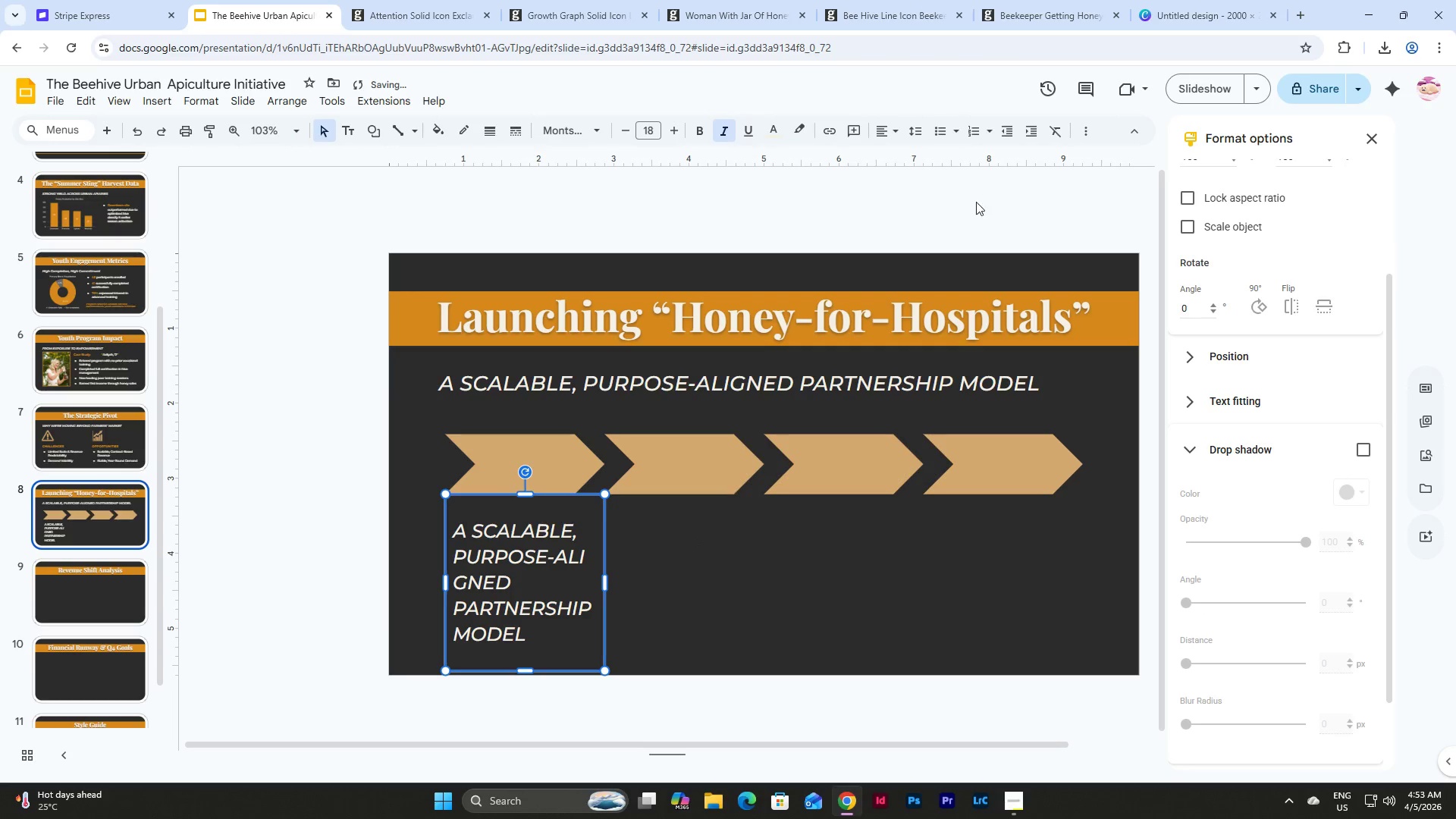 
mouse_move([888, 133])
 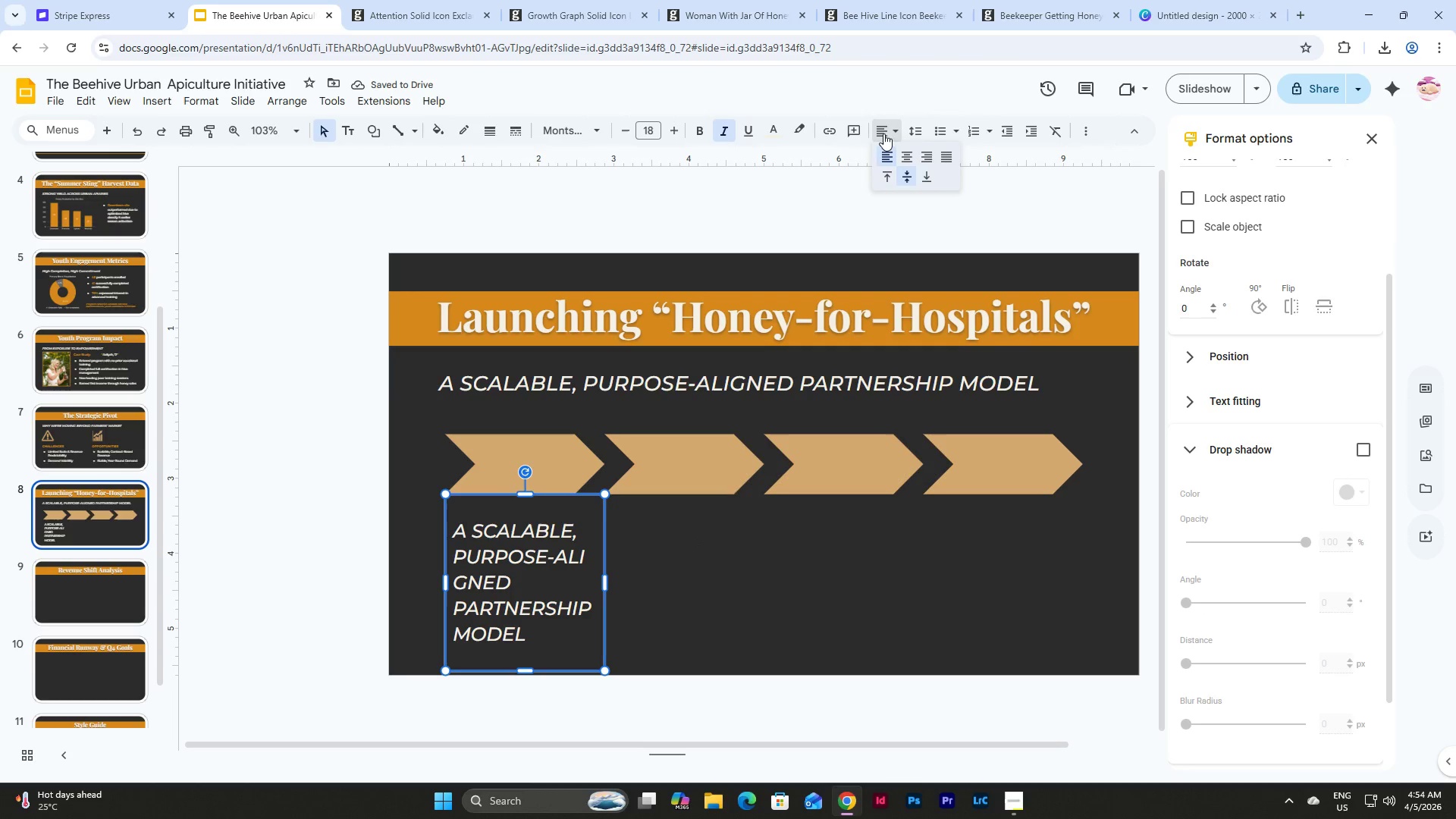 
left_click([883, 133])
 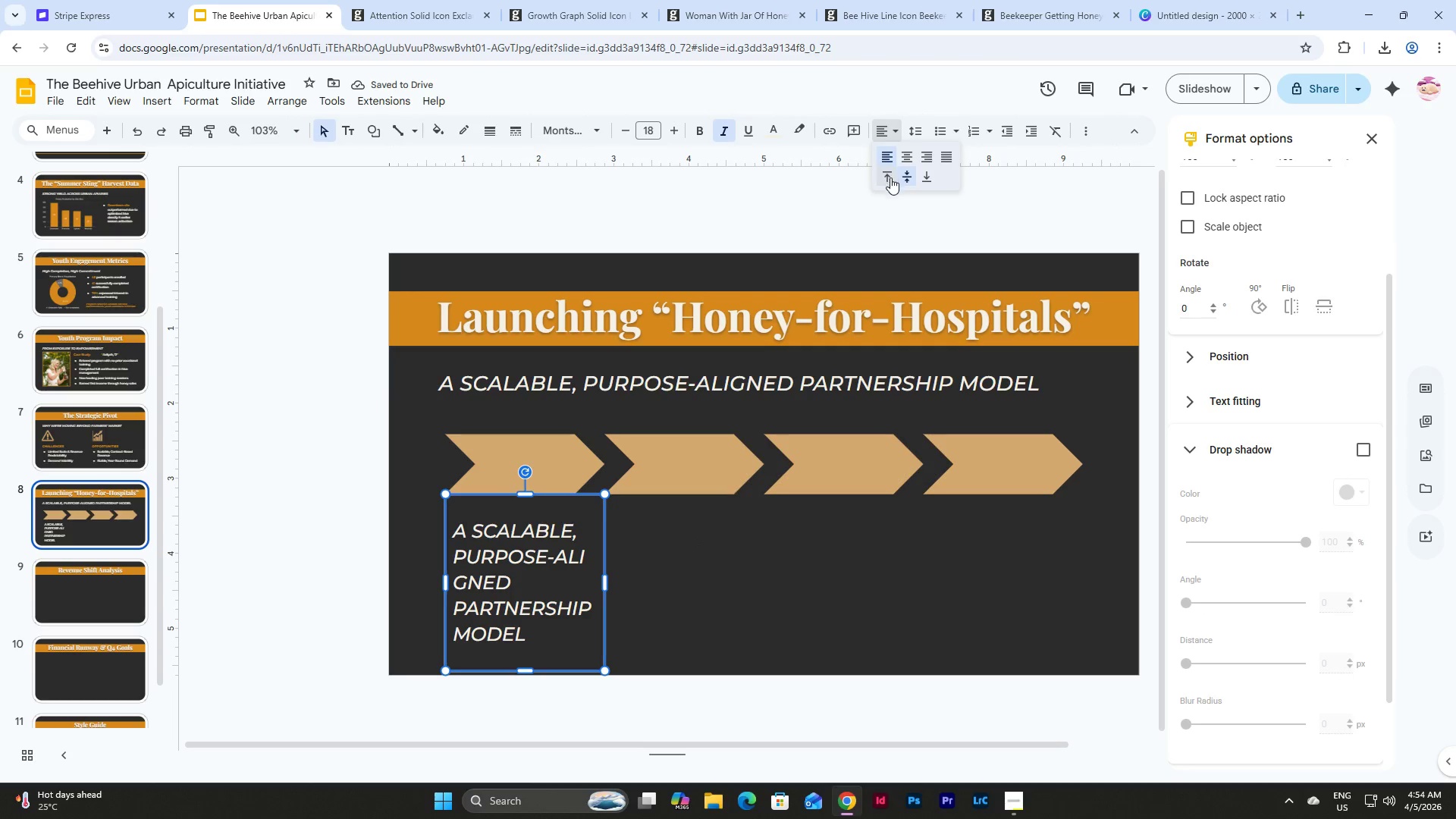 
left_click([890, 178])
 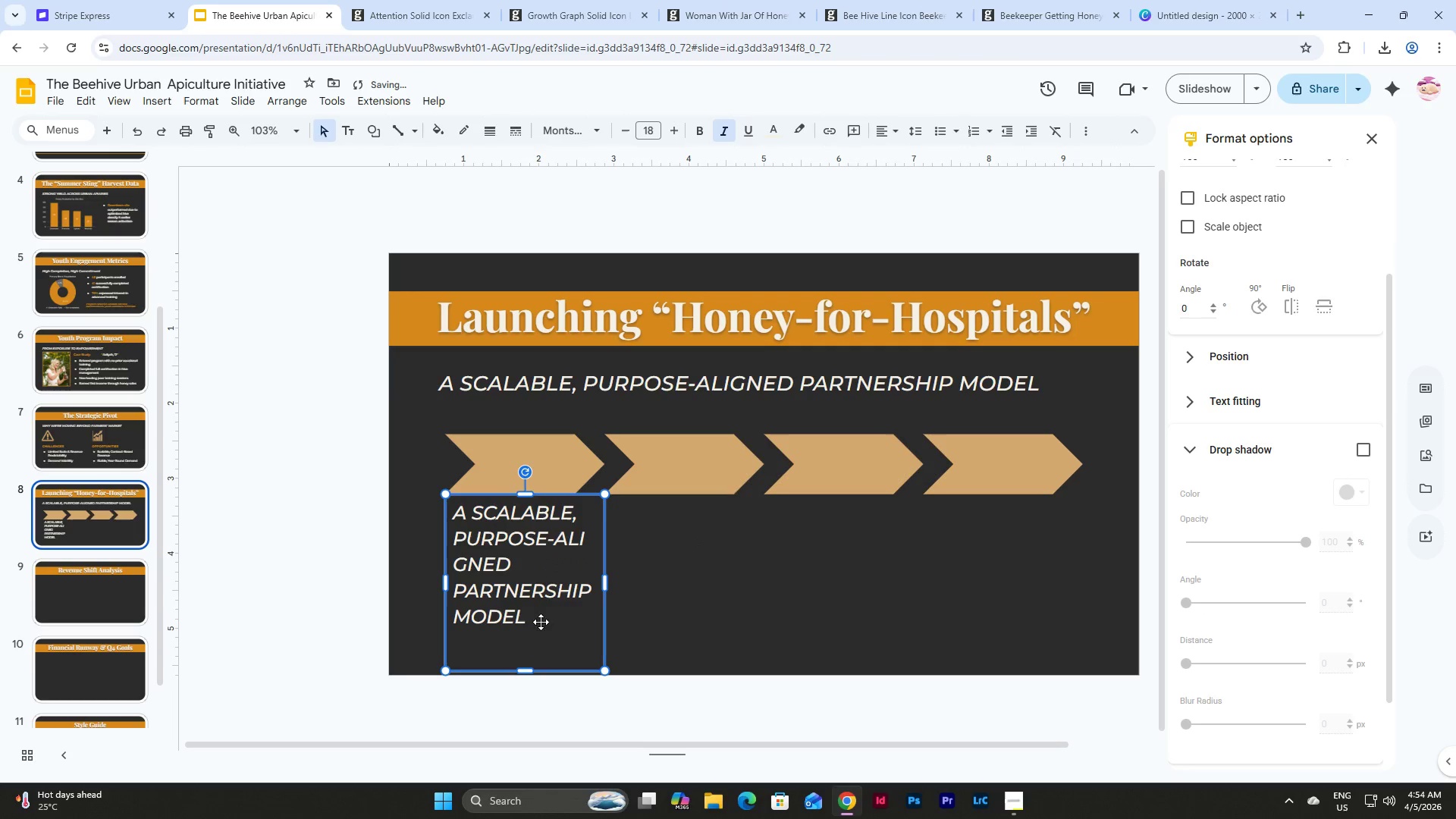 
double_click([531, 611])
 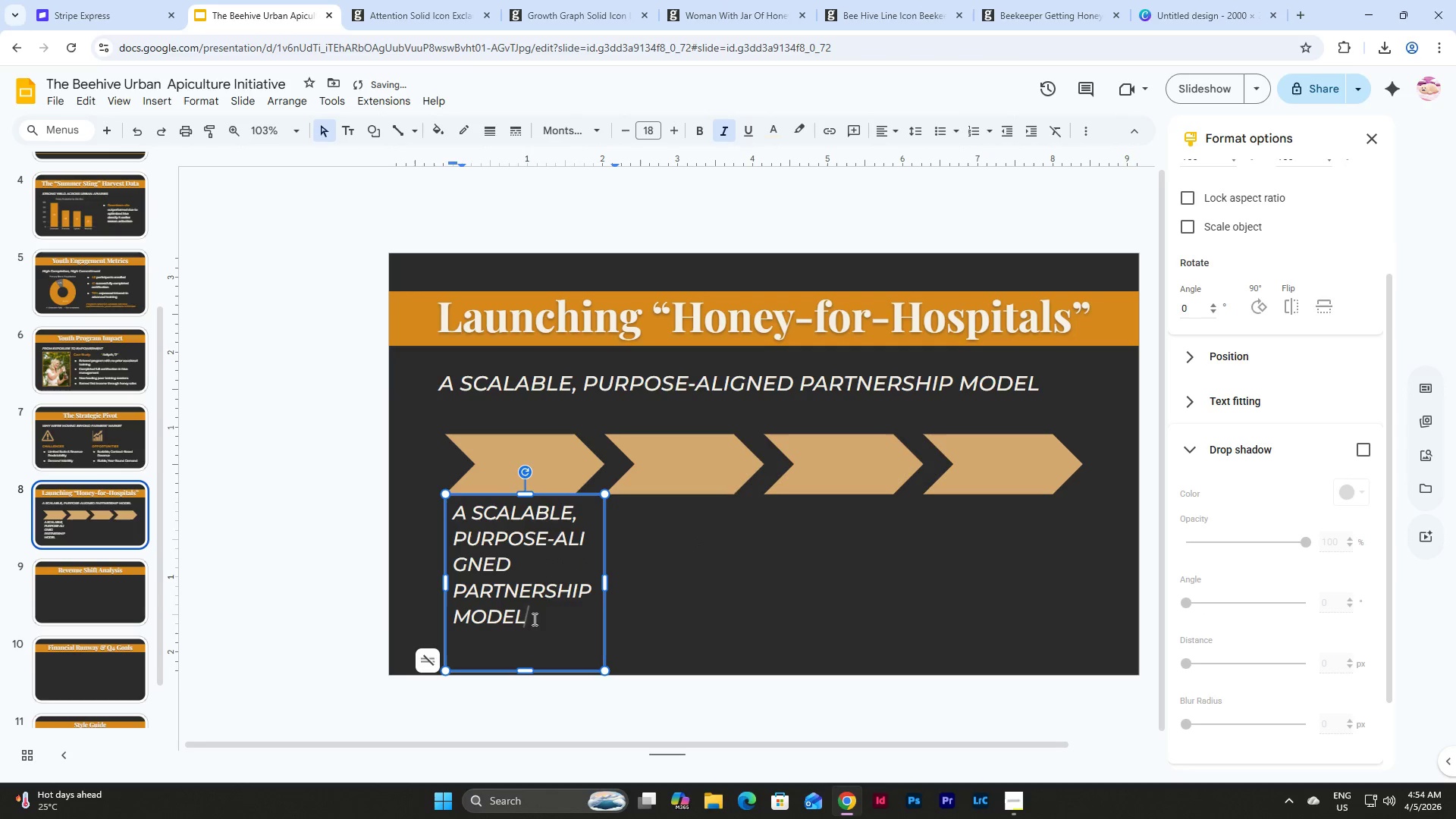 
left_click_drag(start_coordinate=[533, 619], to_coordinate=[459, 503])
 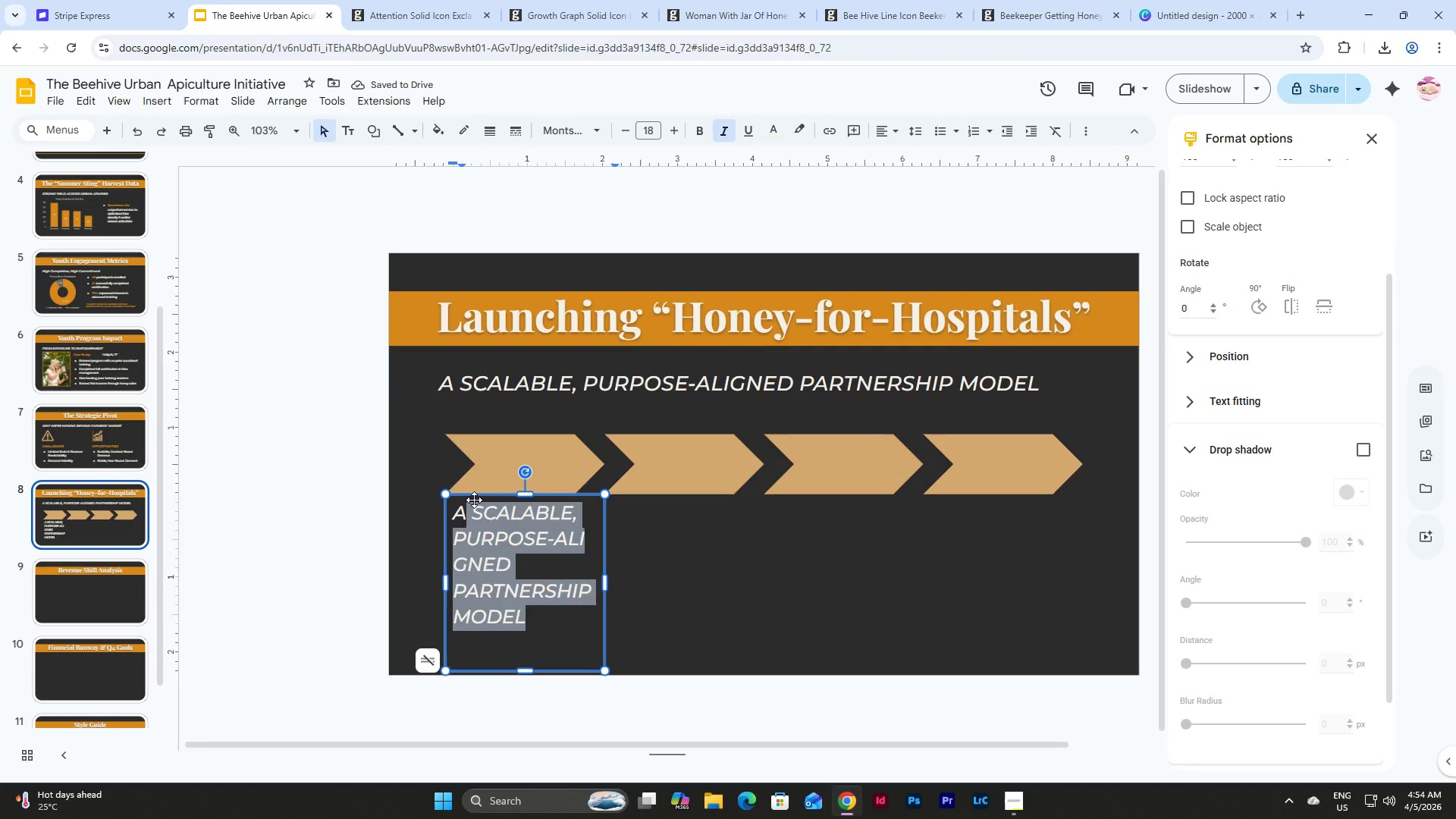 
key(Backspace)
key(Backspace)
type(URBAN HIVE PRODUCTION)
 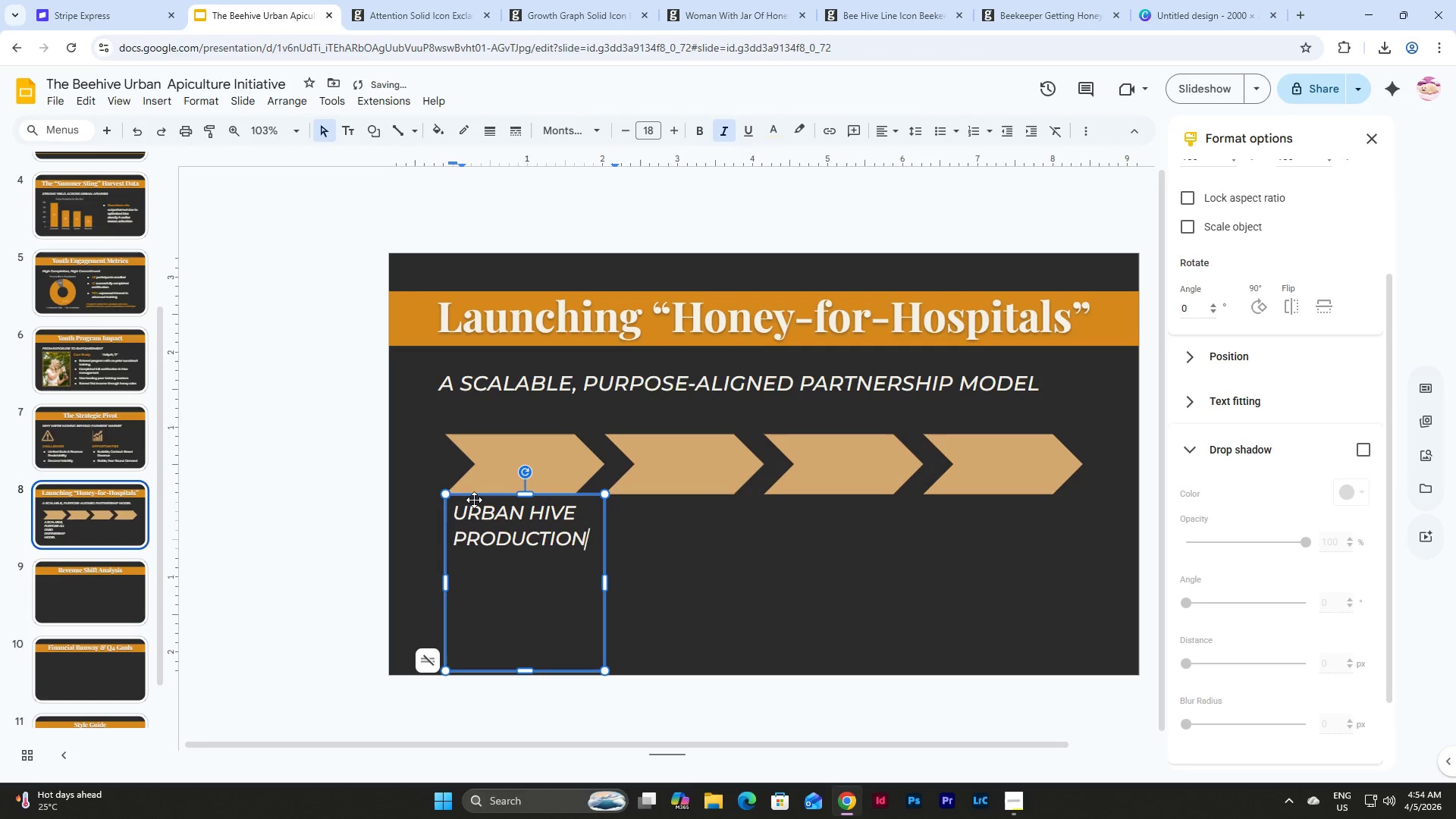 
left_click_drag(start_coordinate=[521, 673], to_coordinate=[536, 558])
 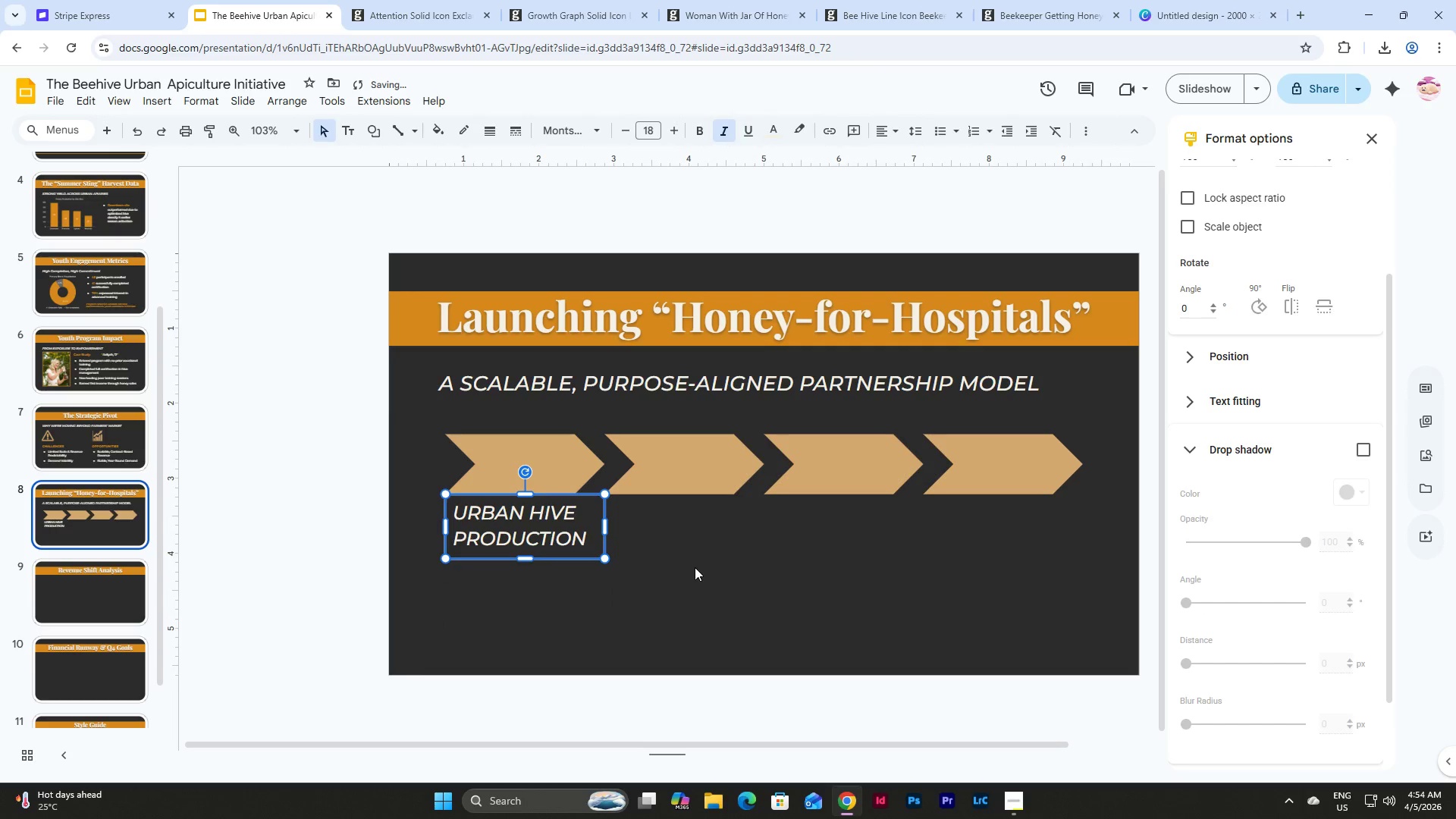 
left_click([695, 567])
 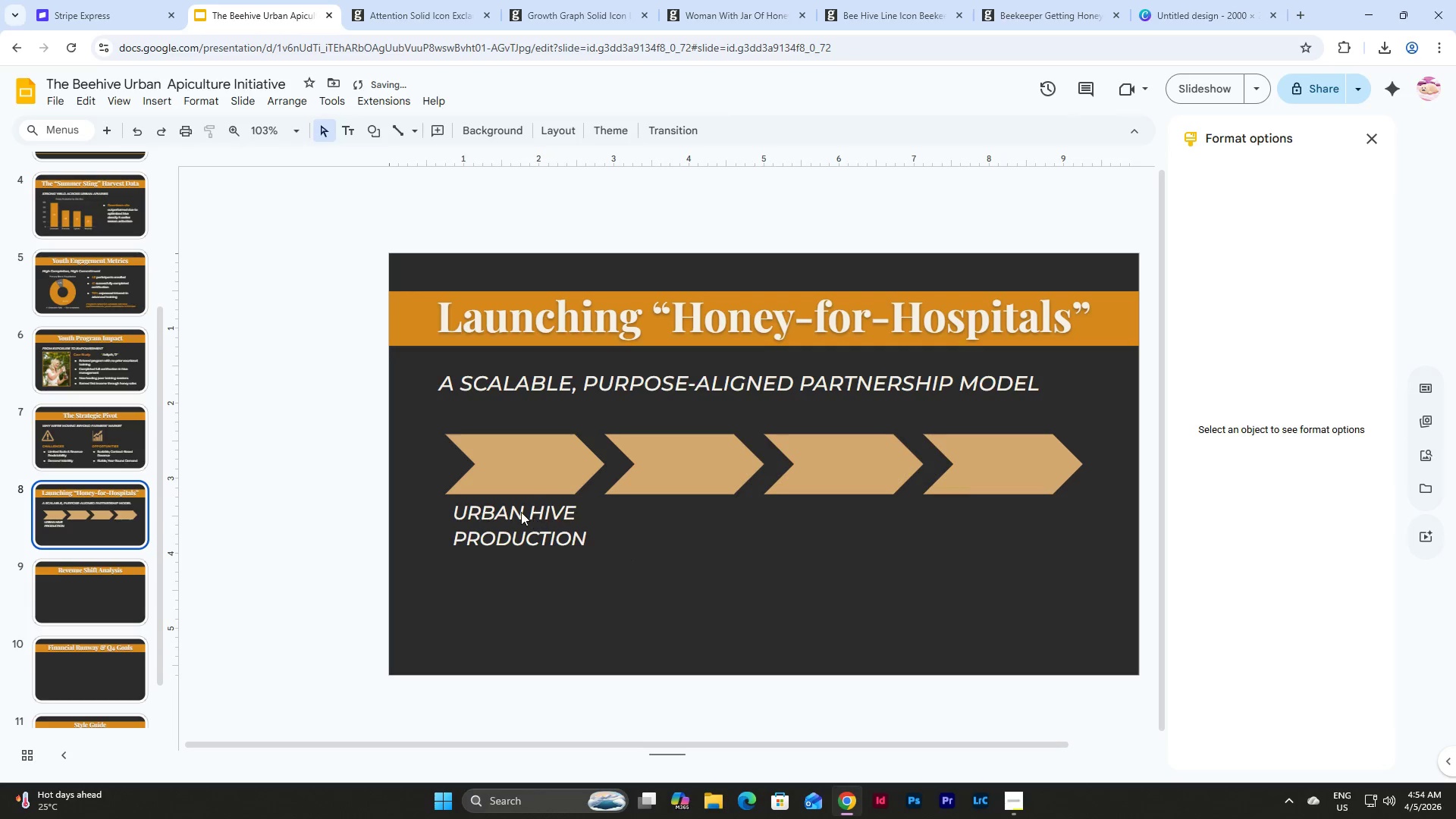 
left_click([520, 512])
 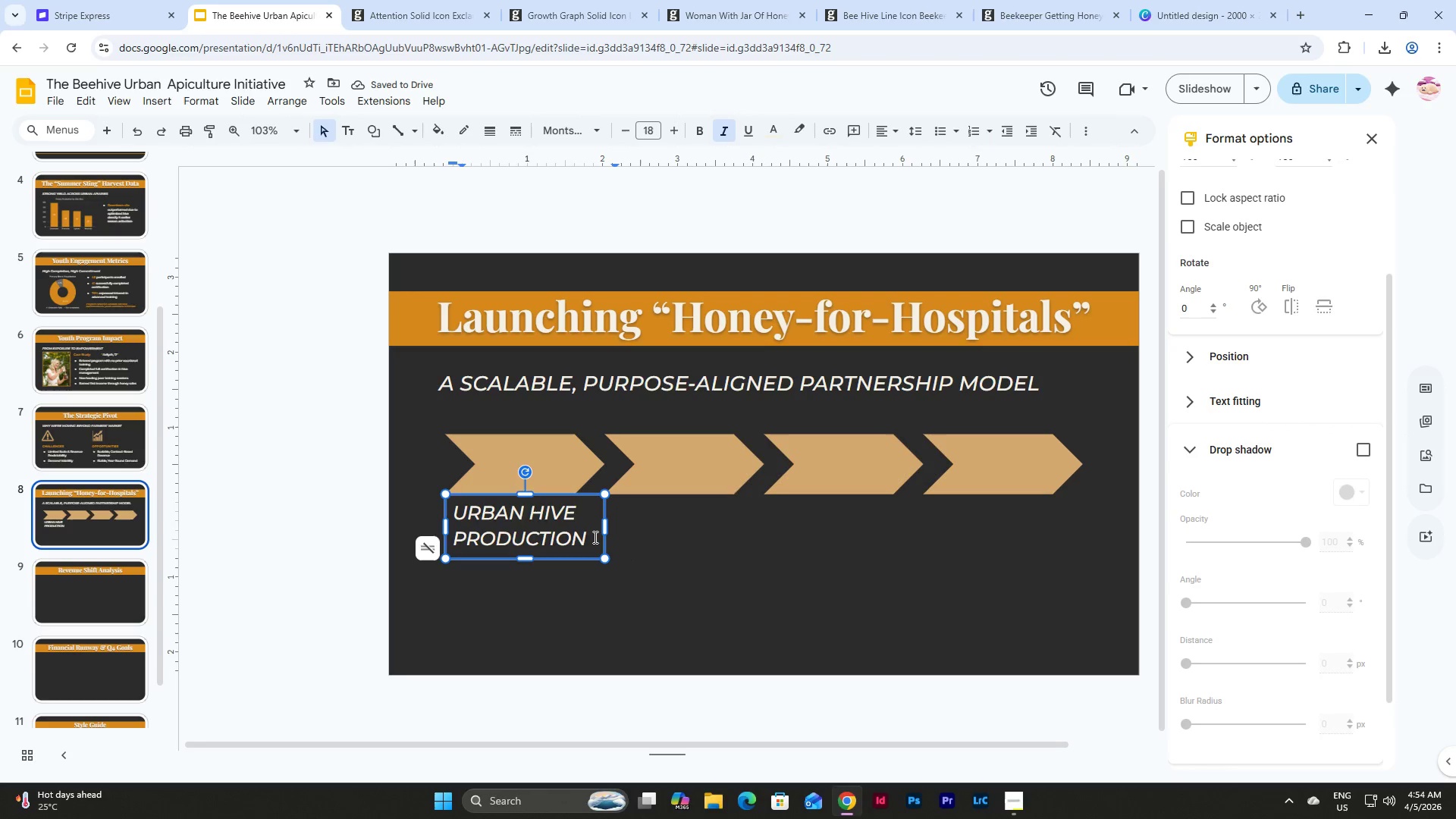 
left_click([661, 548])
 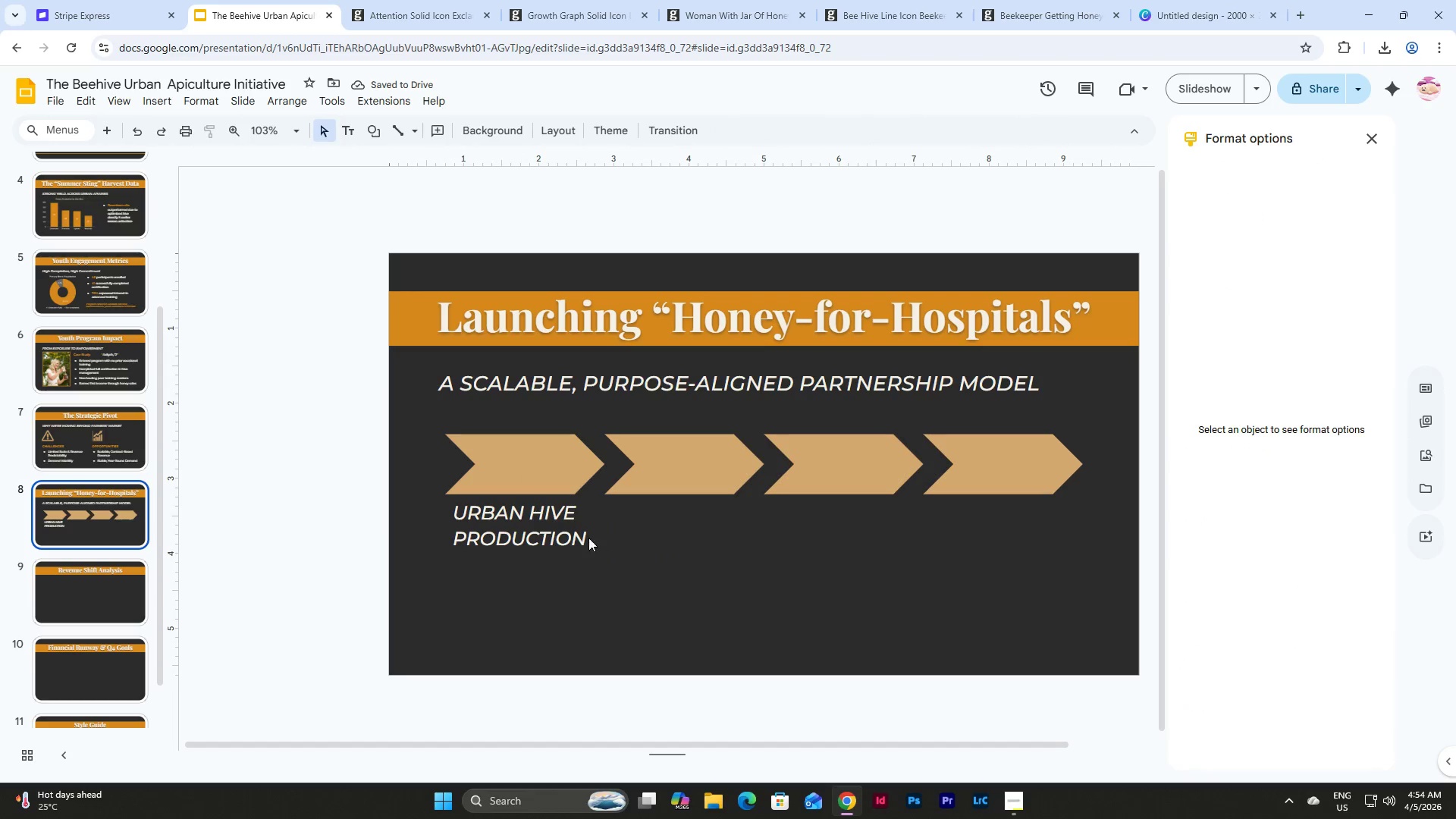 
left_click([544, 525])
 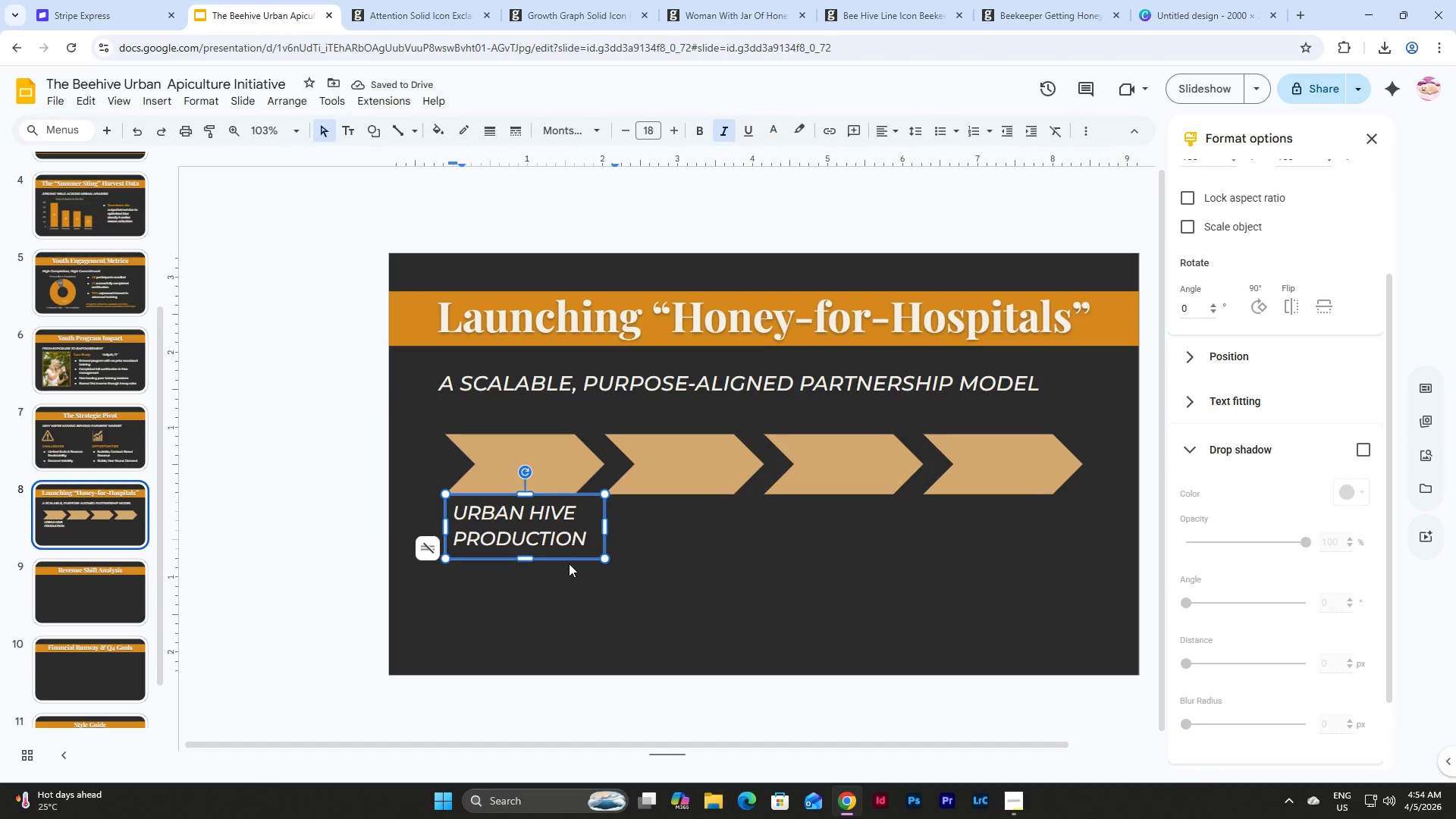 
left_click([569, 560])
 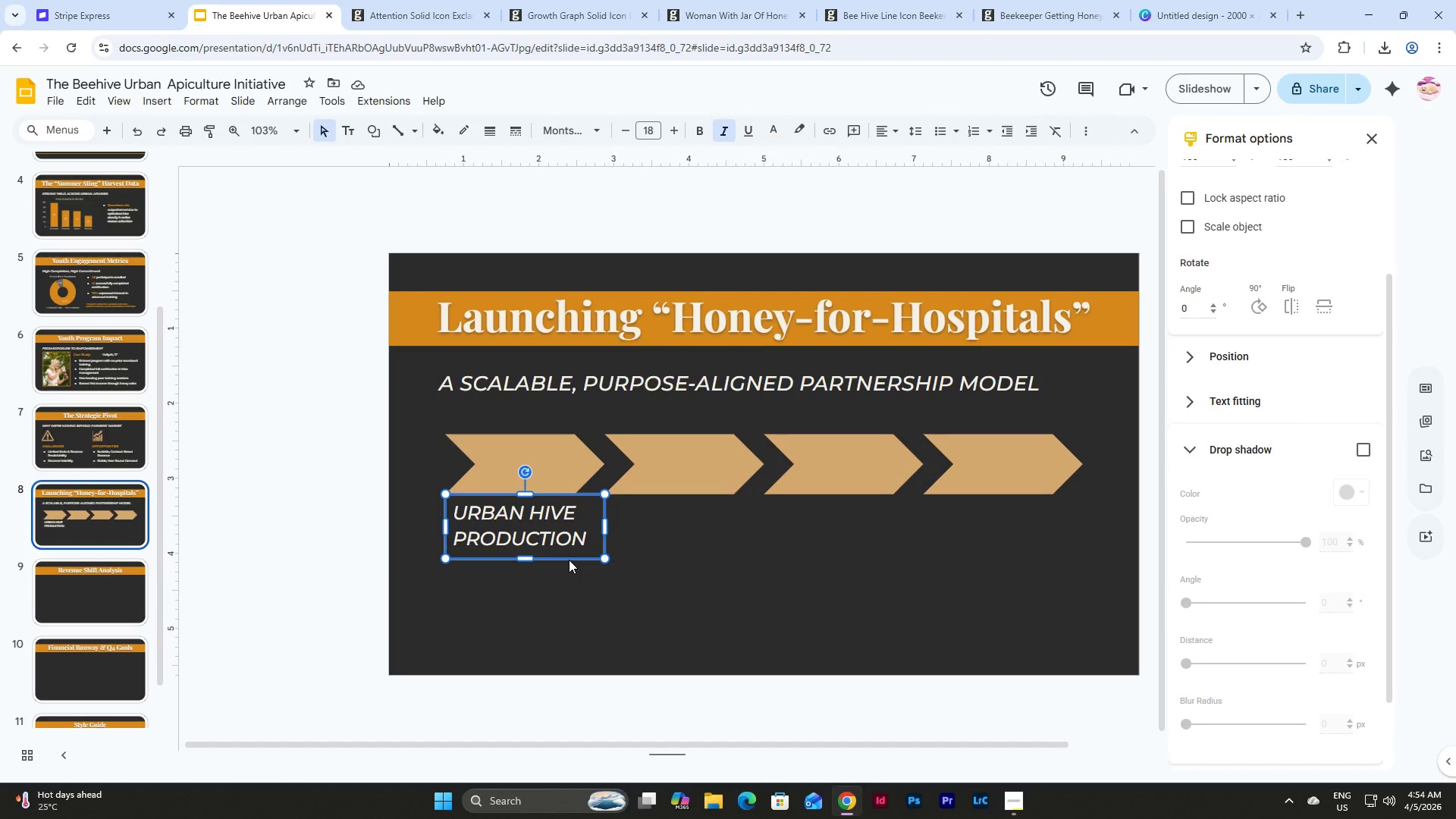 
wait(8.45)
 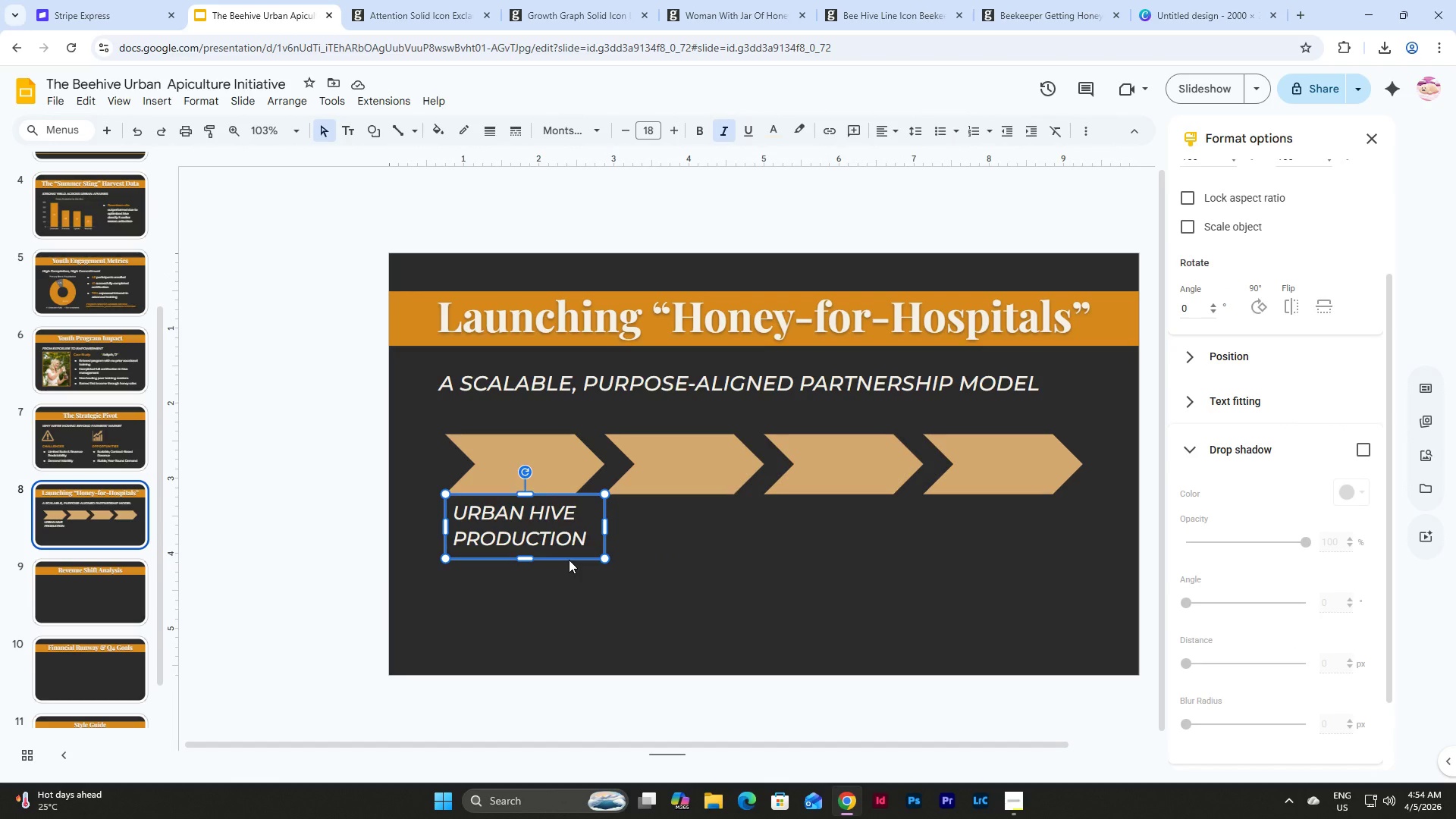 
left_click([680, 547])
 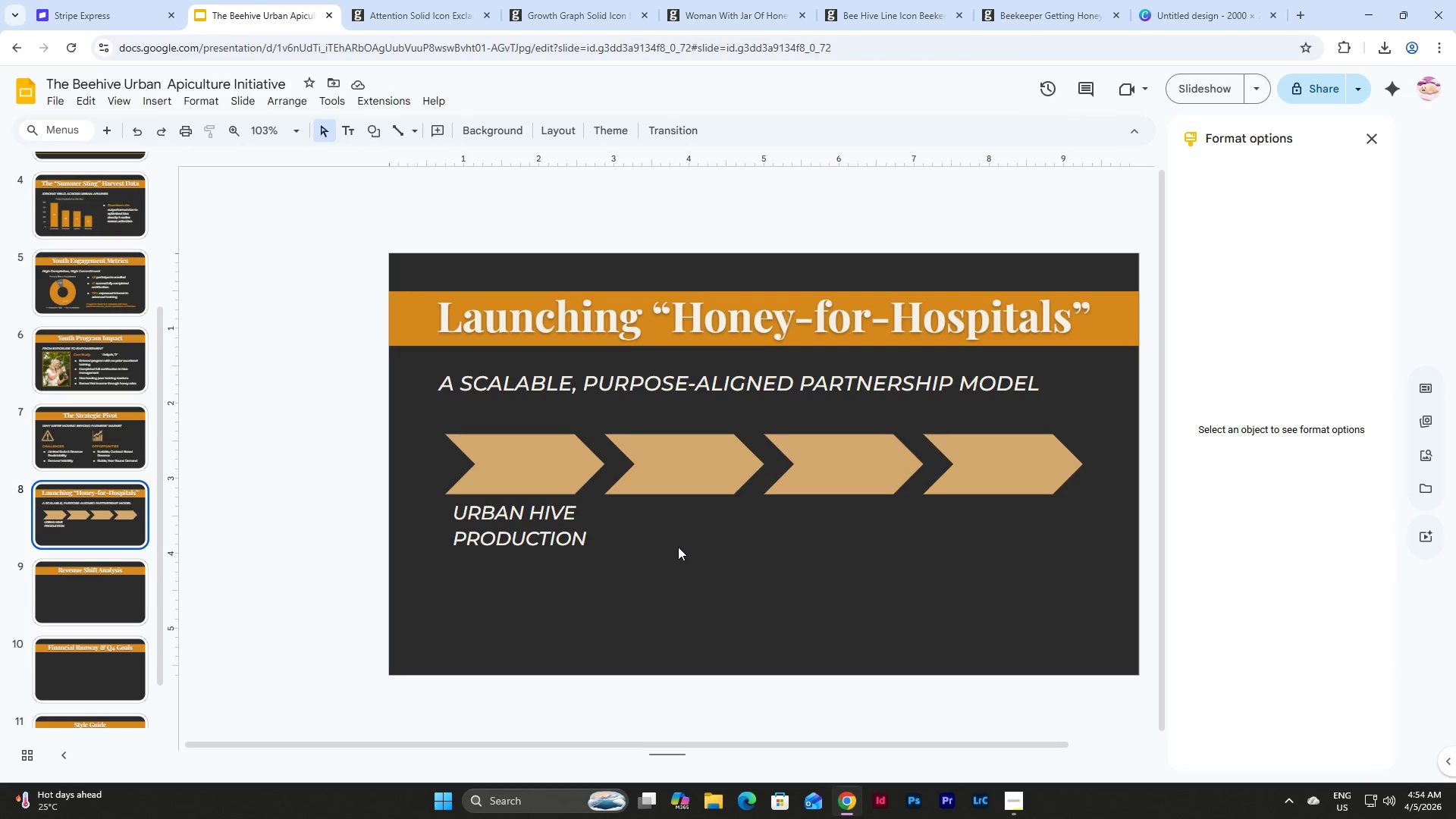 
left_click([537, 512])
 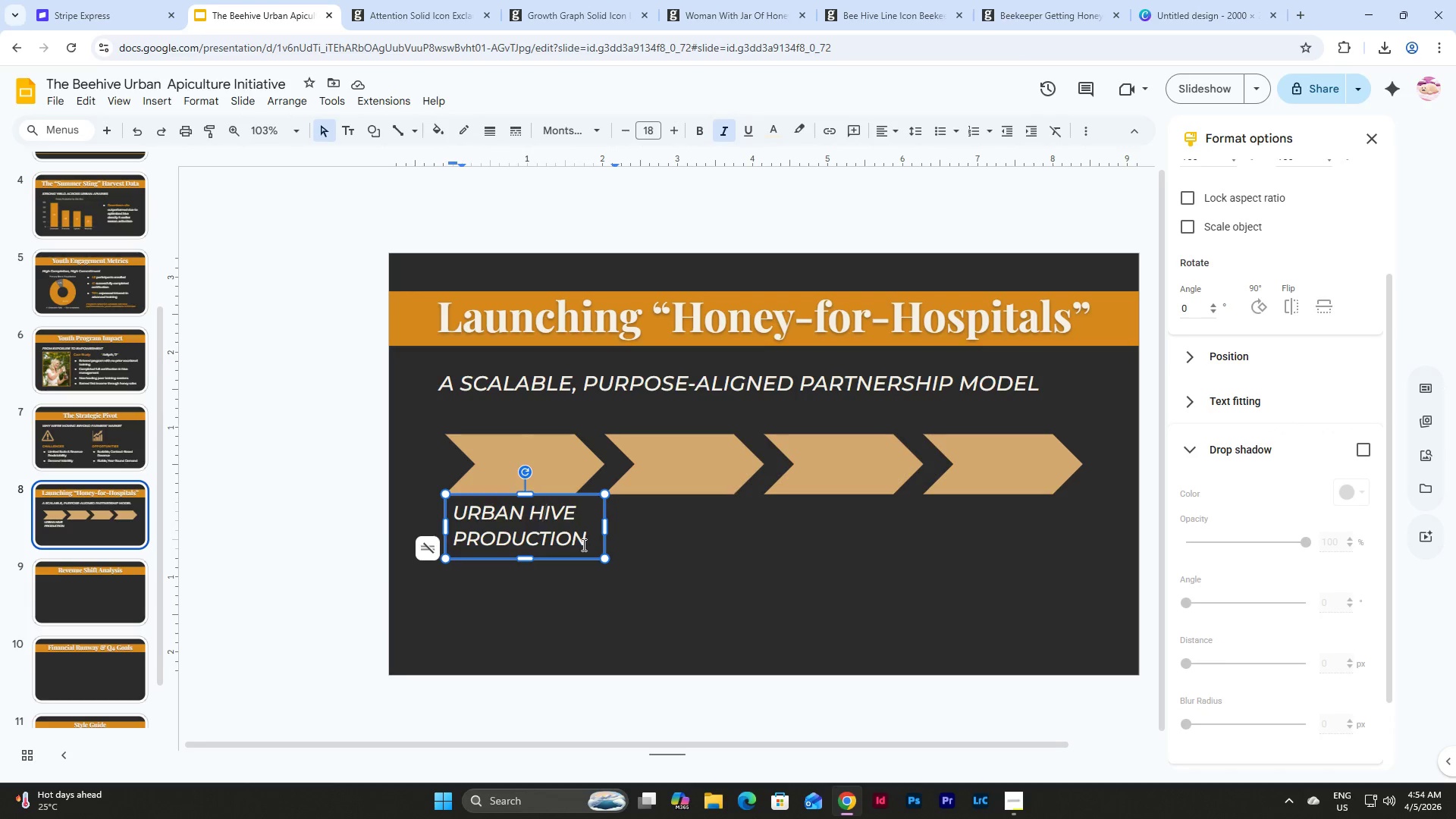 
left_click_drag(start_coordinate=[582, 544], to_coordinate=[450, 509])
 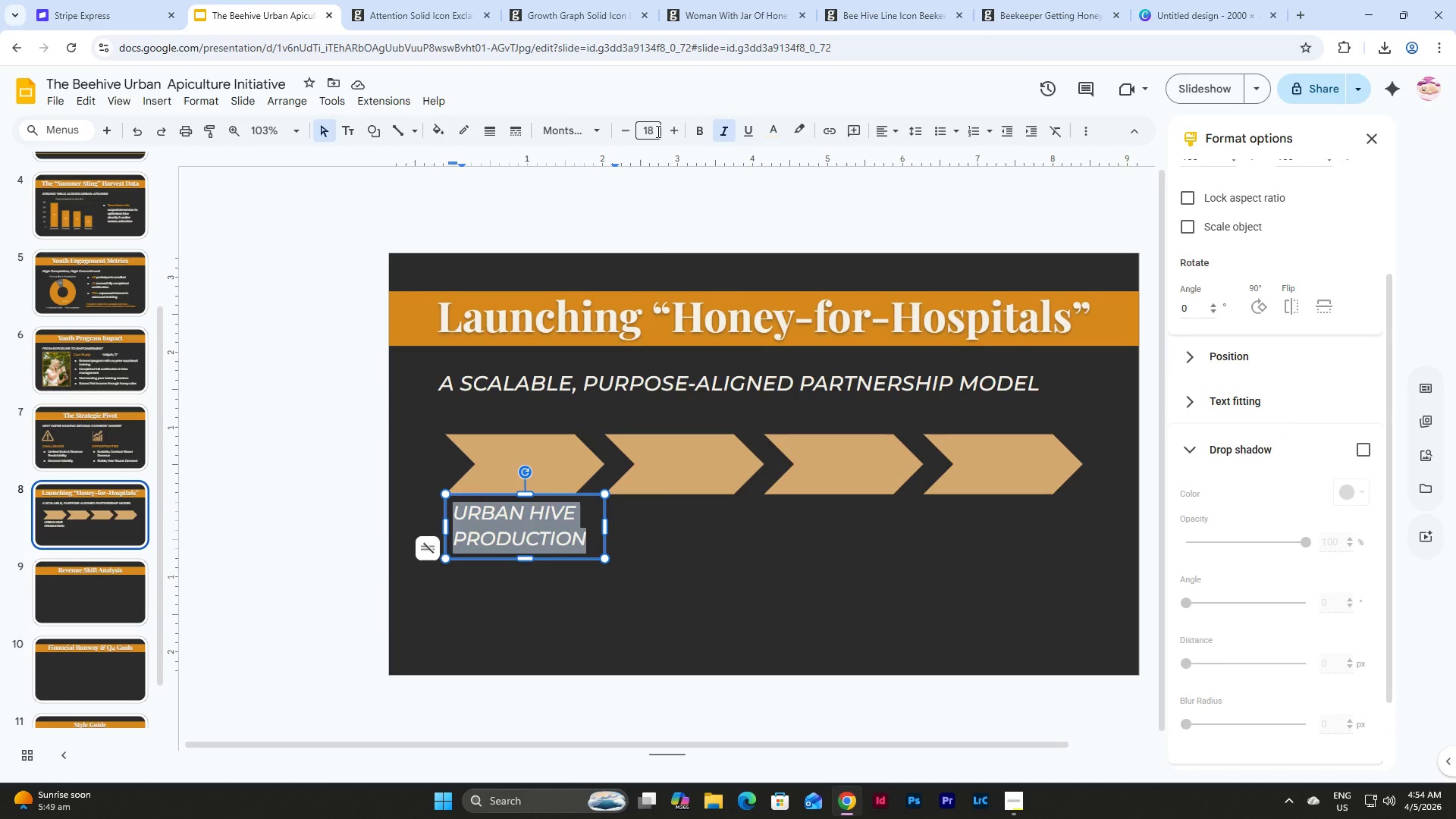 
left_click([657, 131])
 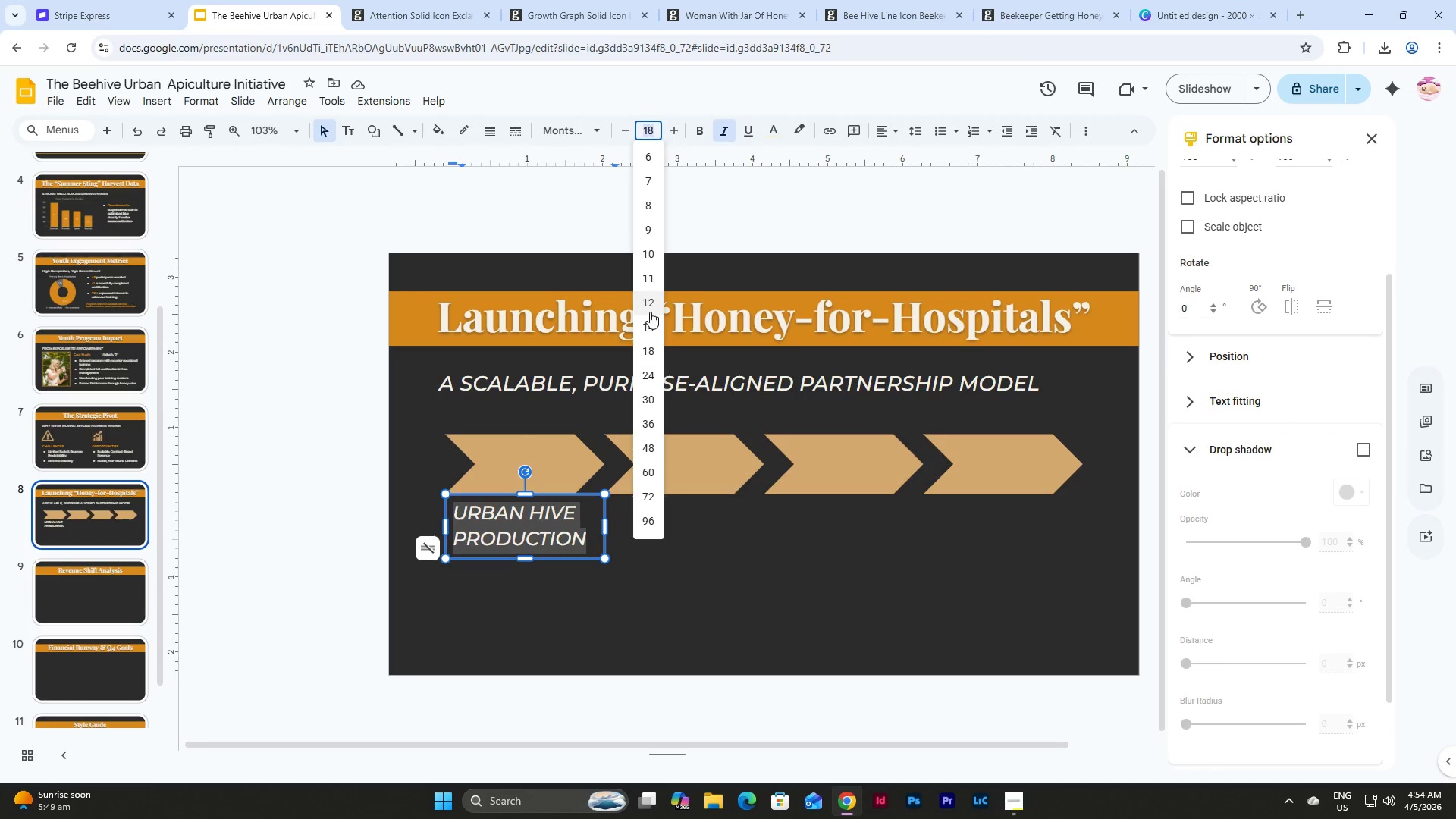 
left_click([649, 323])
 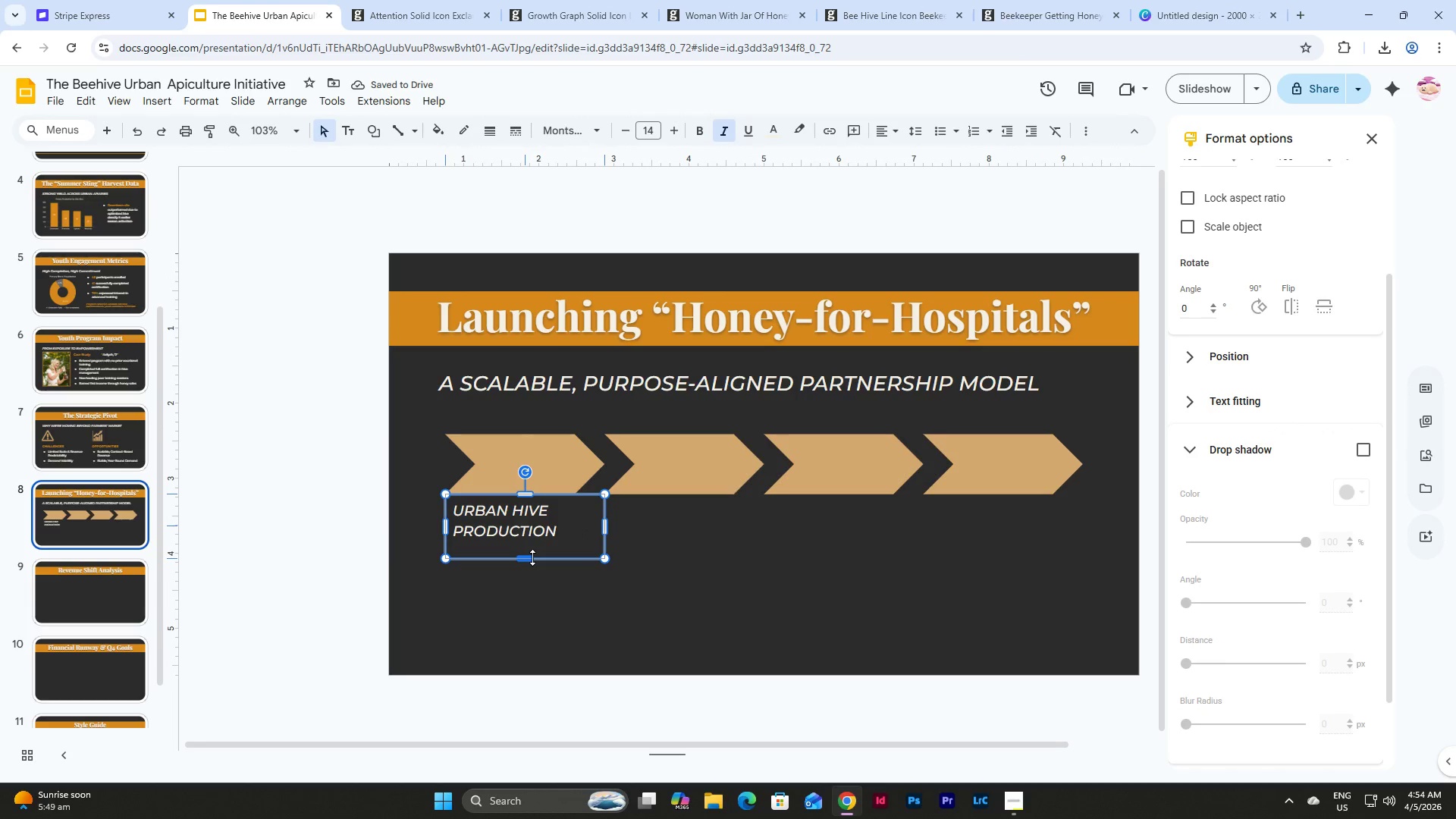 
left_click([532, 557])
 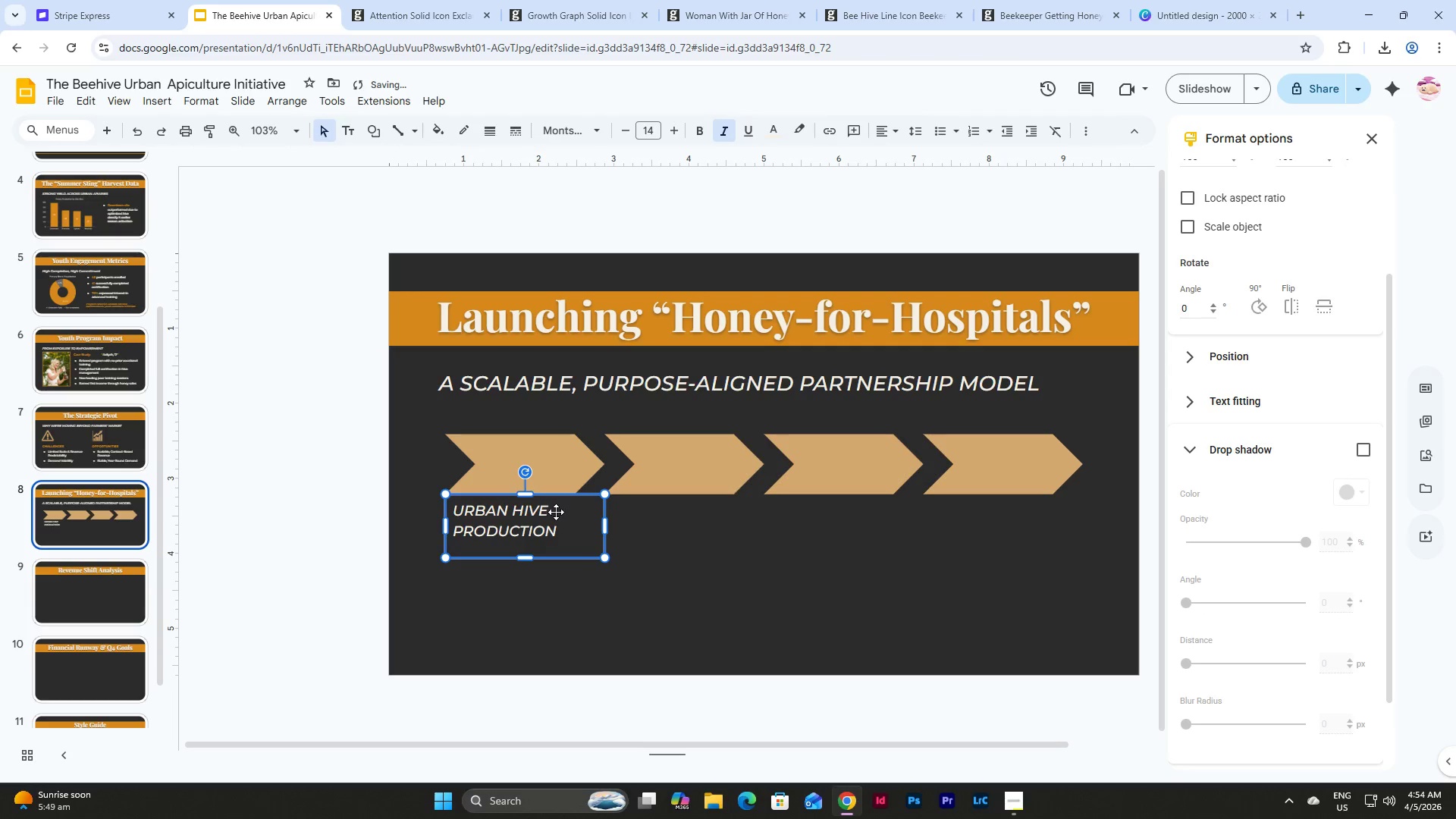 
key(Control+Z)
 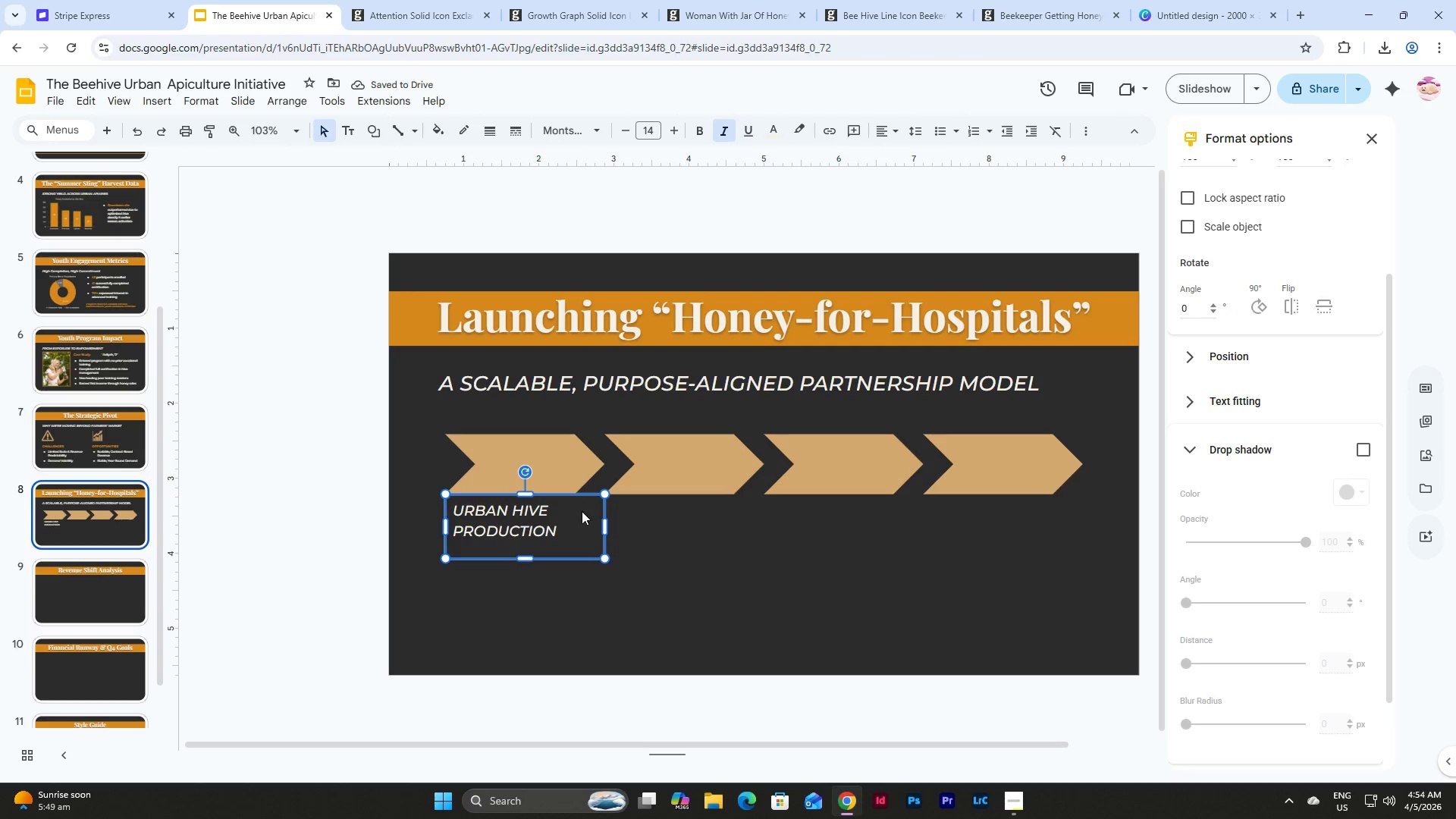 
left_click_drag(start_coordinate=[604, 526], to_coordinate=[575, 526])
 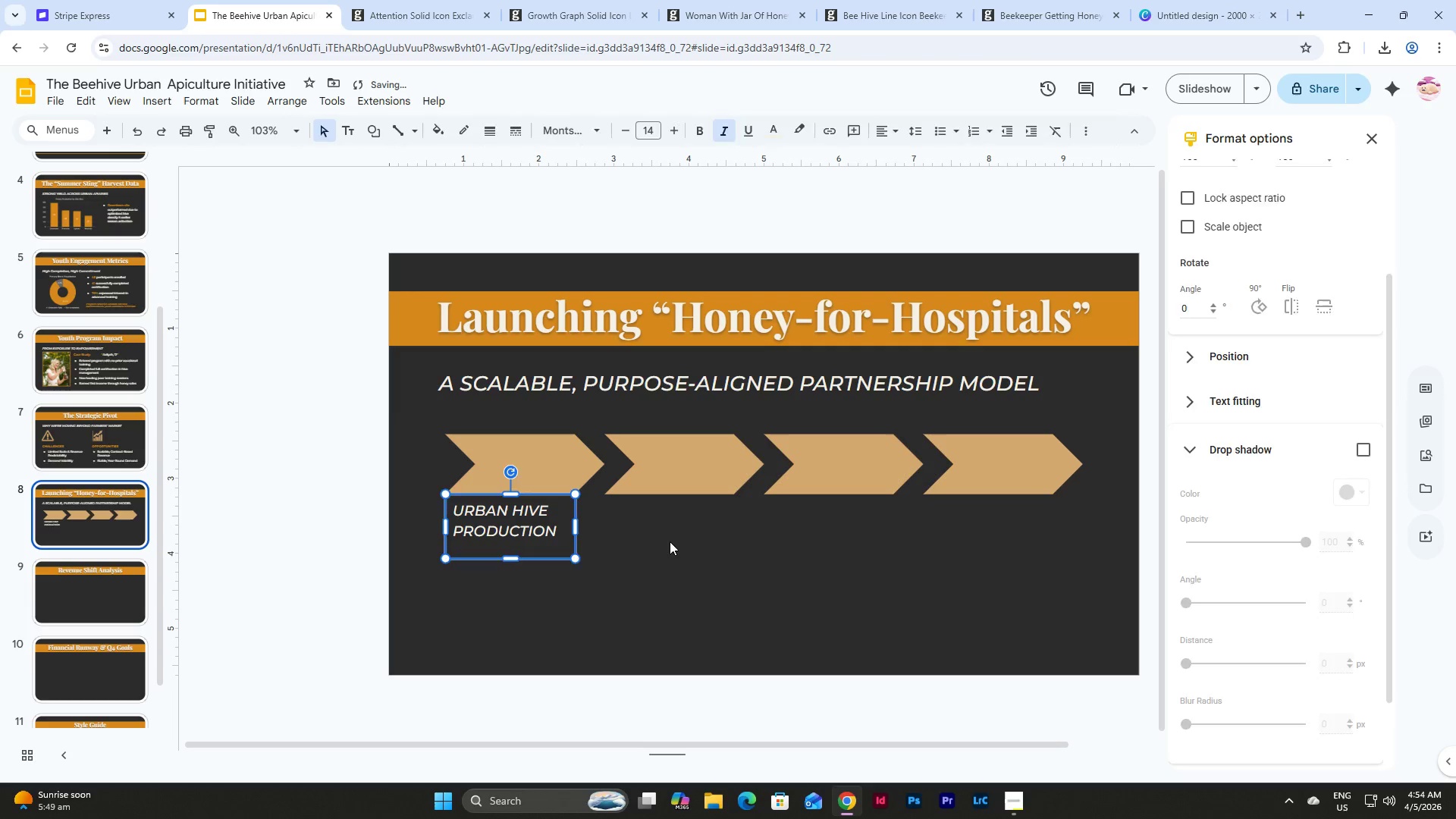 
left_click([670, 541])
 